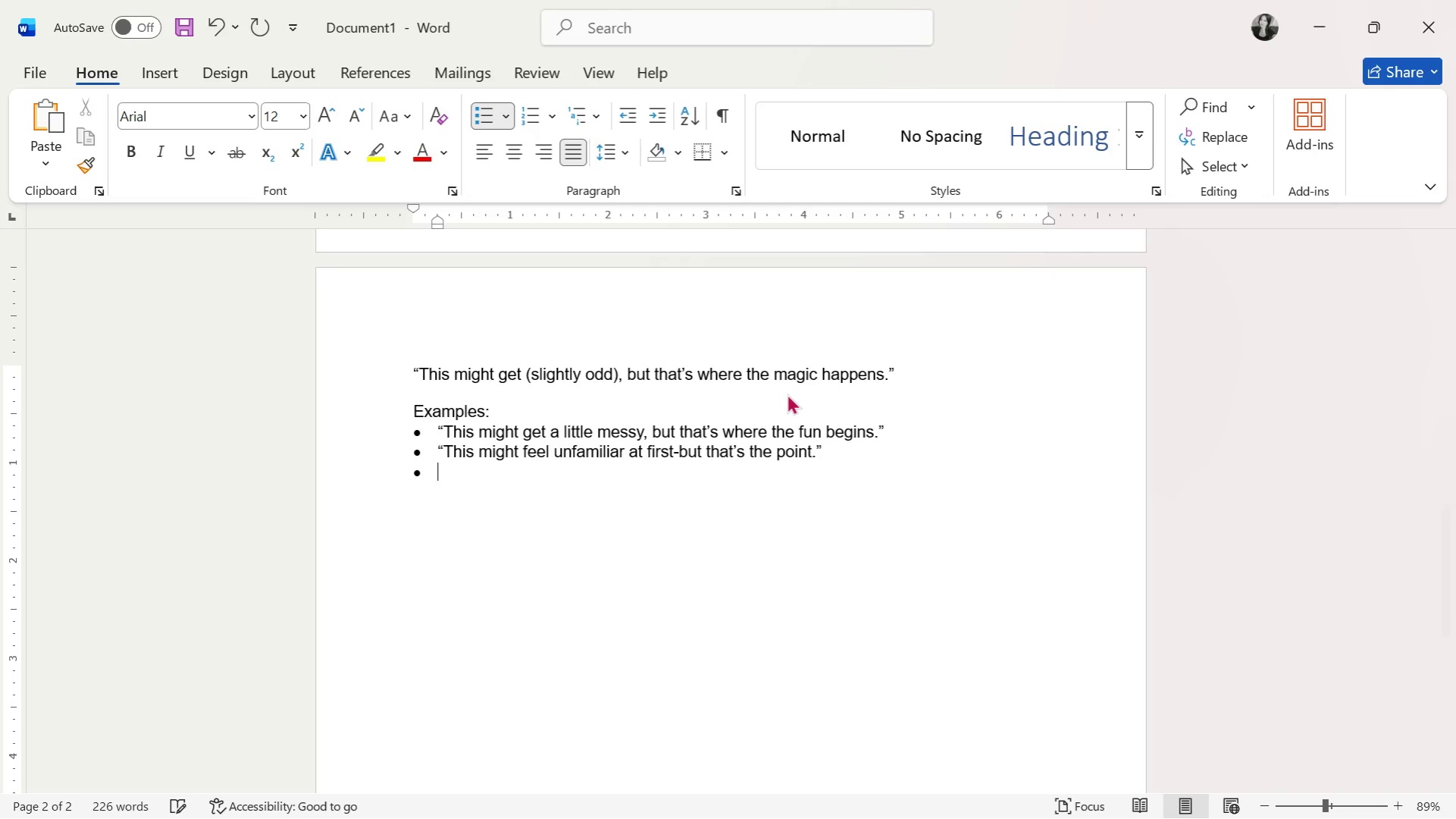 
key(Enter)
 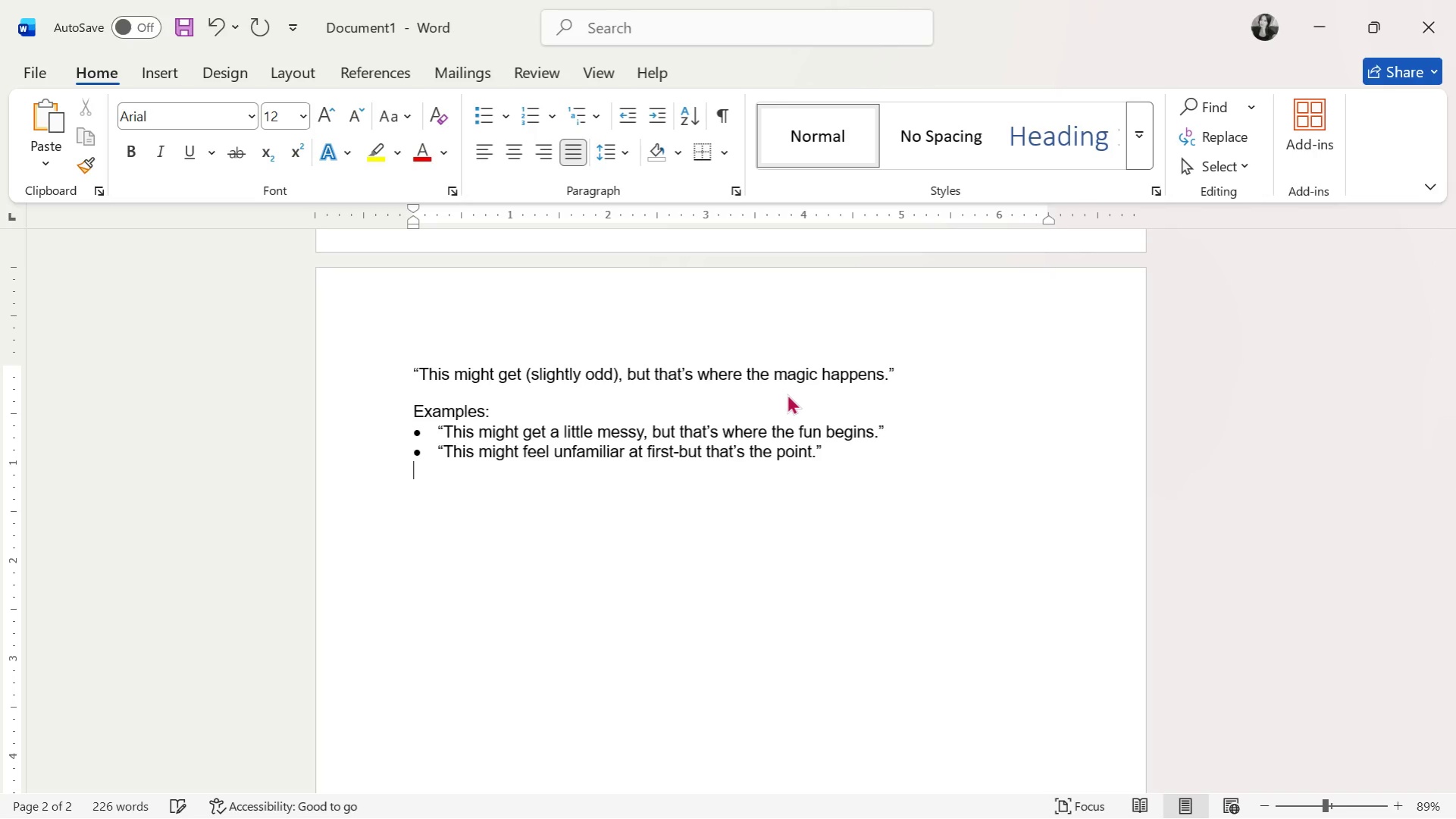 
key(Enter)
 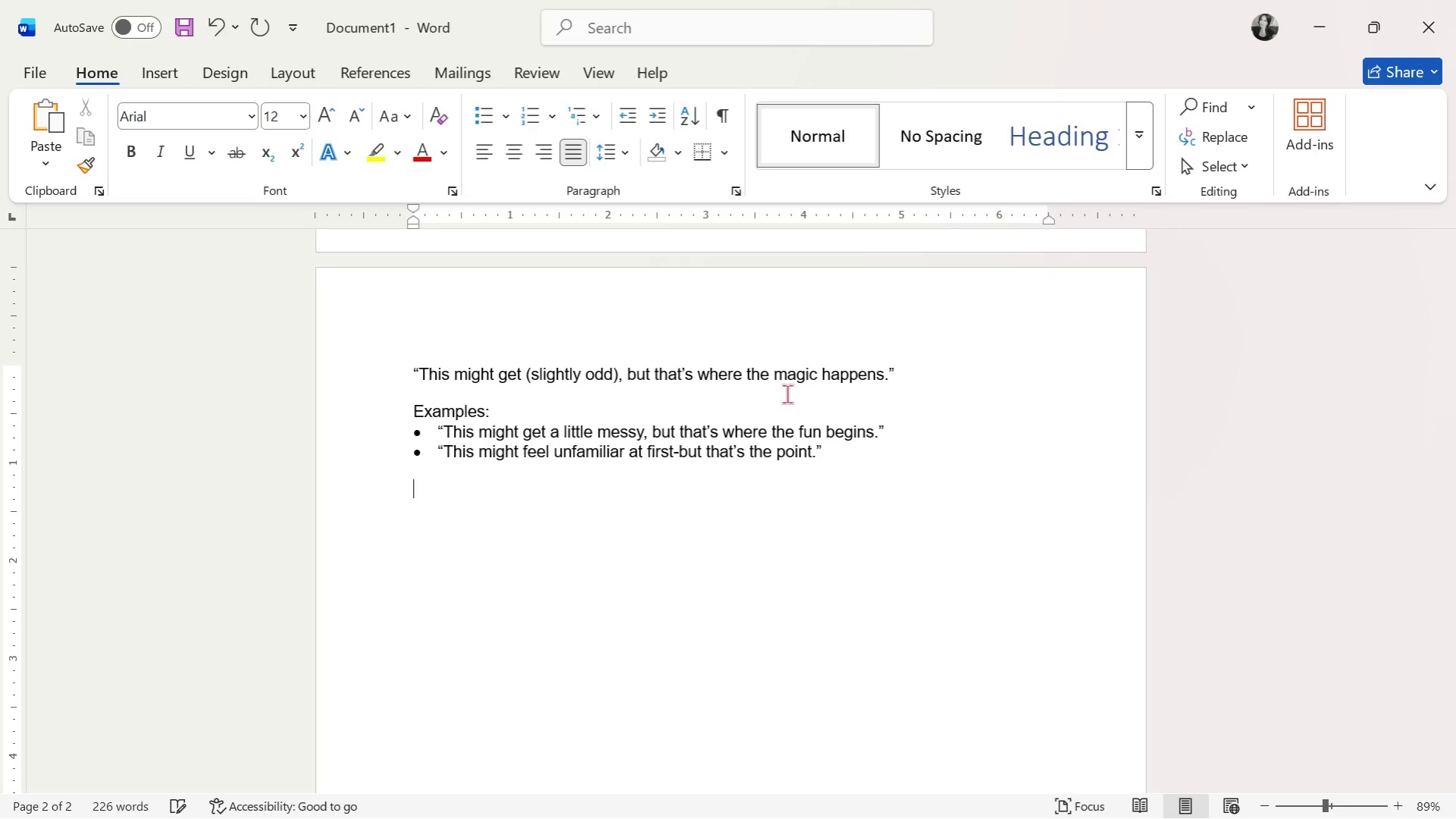 
key(Control+ControlLeft)
 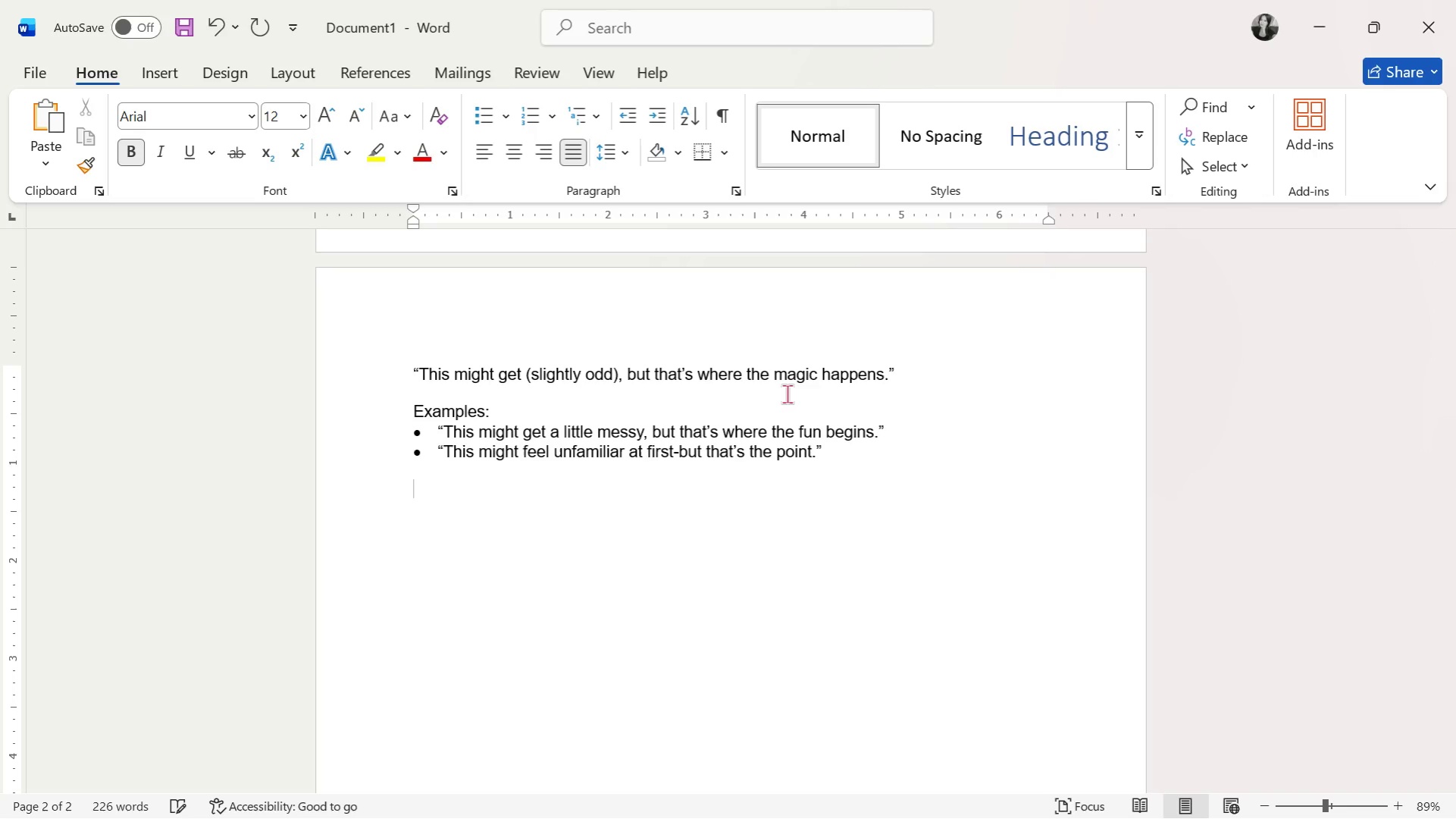 
key(Control+B)
 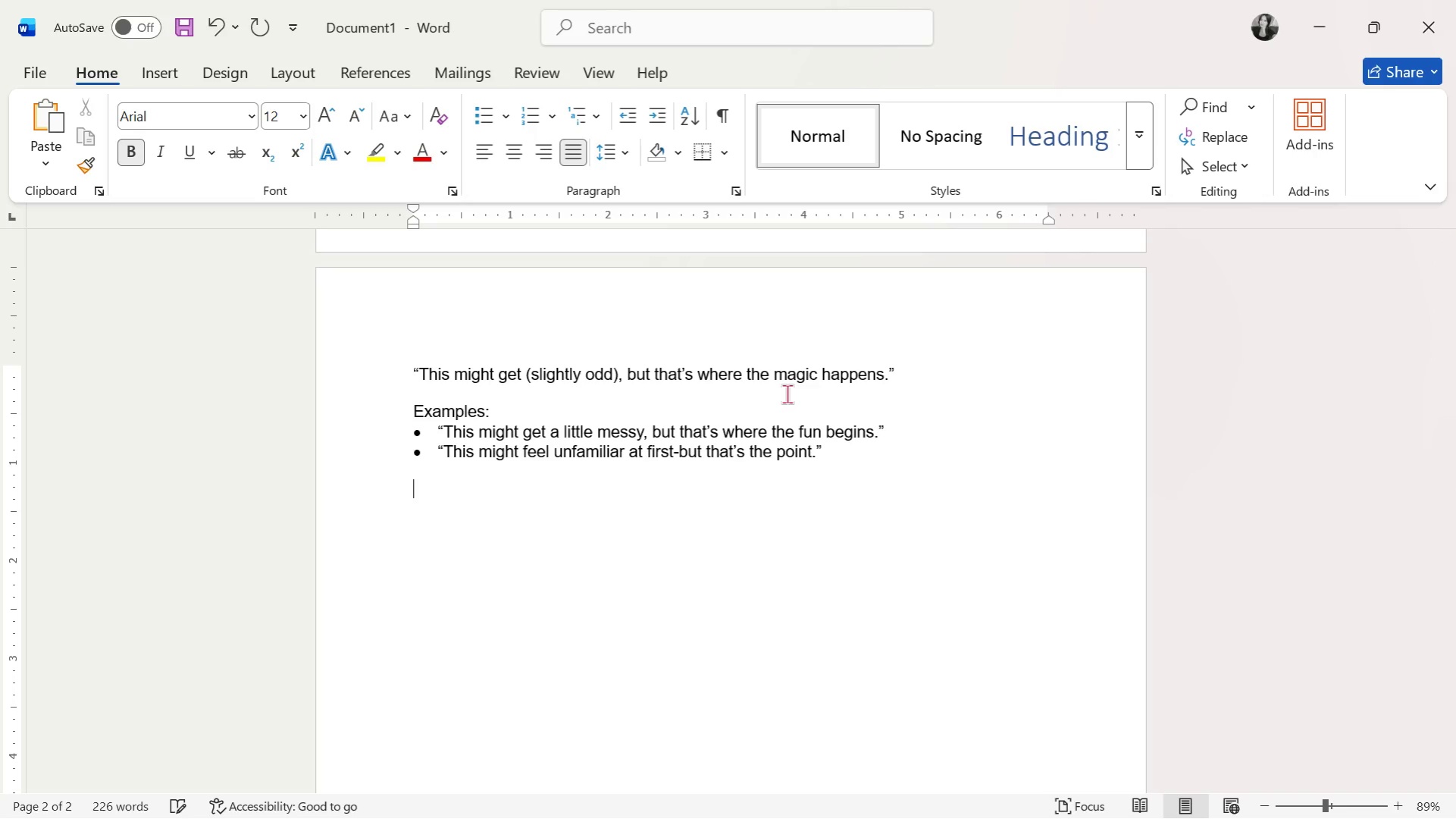 
type(S)
key(Backspace)
type(d)
key(Backspace)
type(D. Guided Reassurance)
 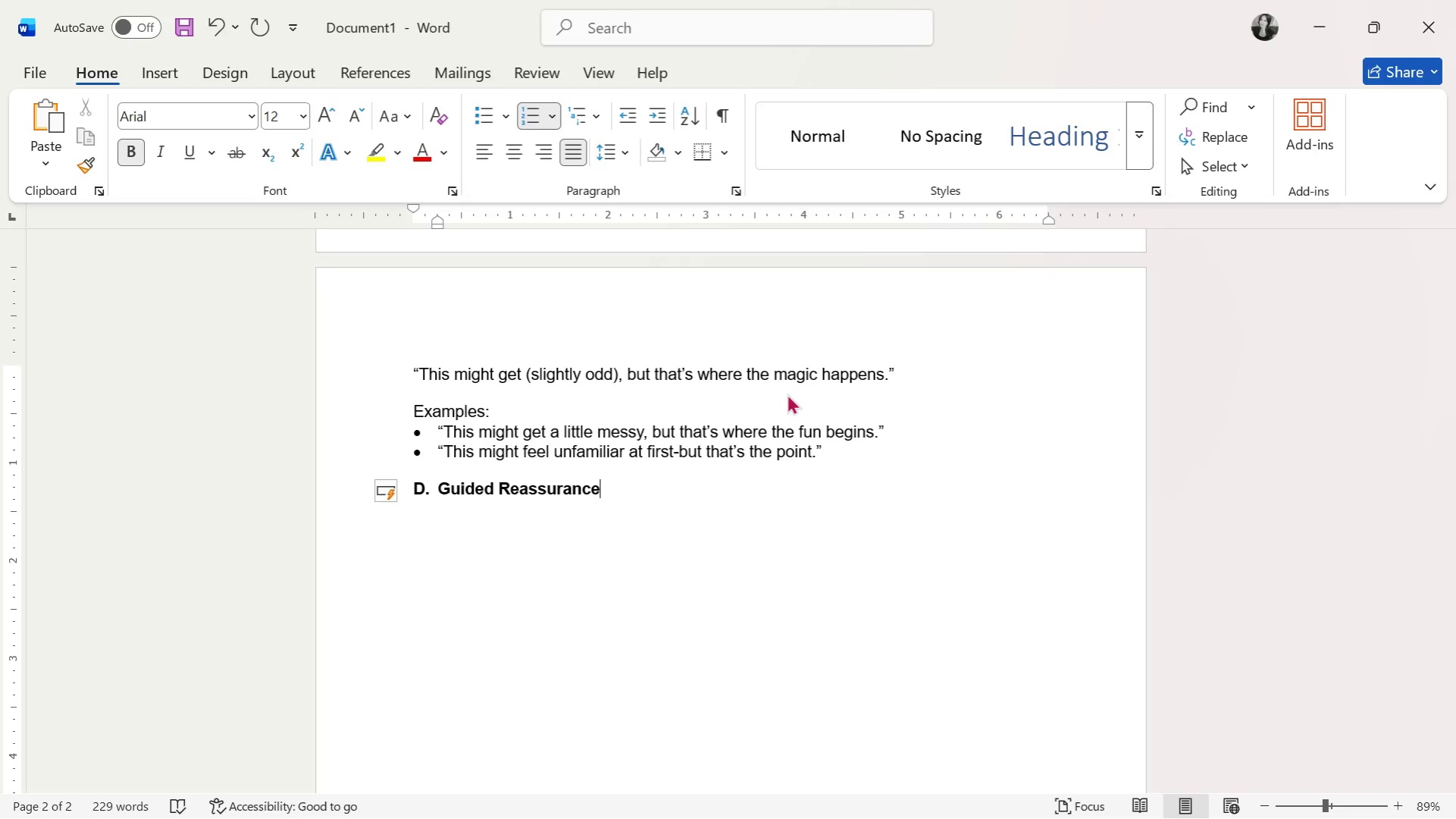 
key(Enter)
 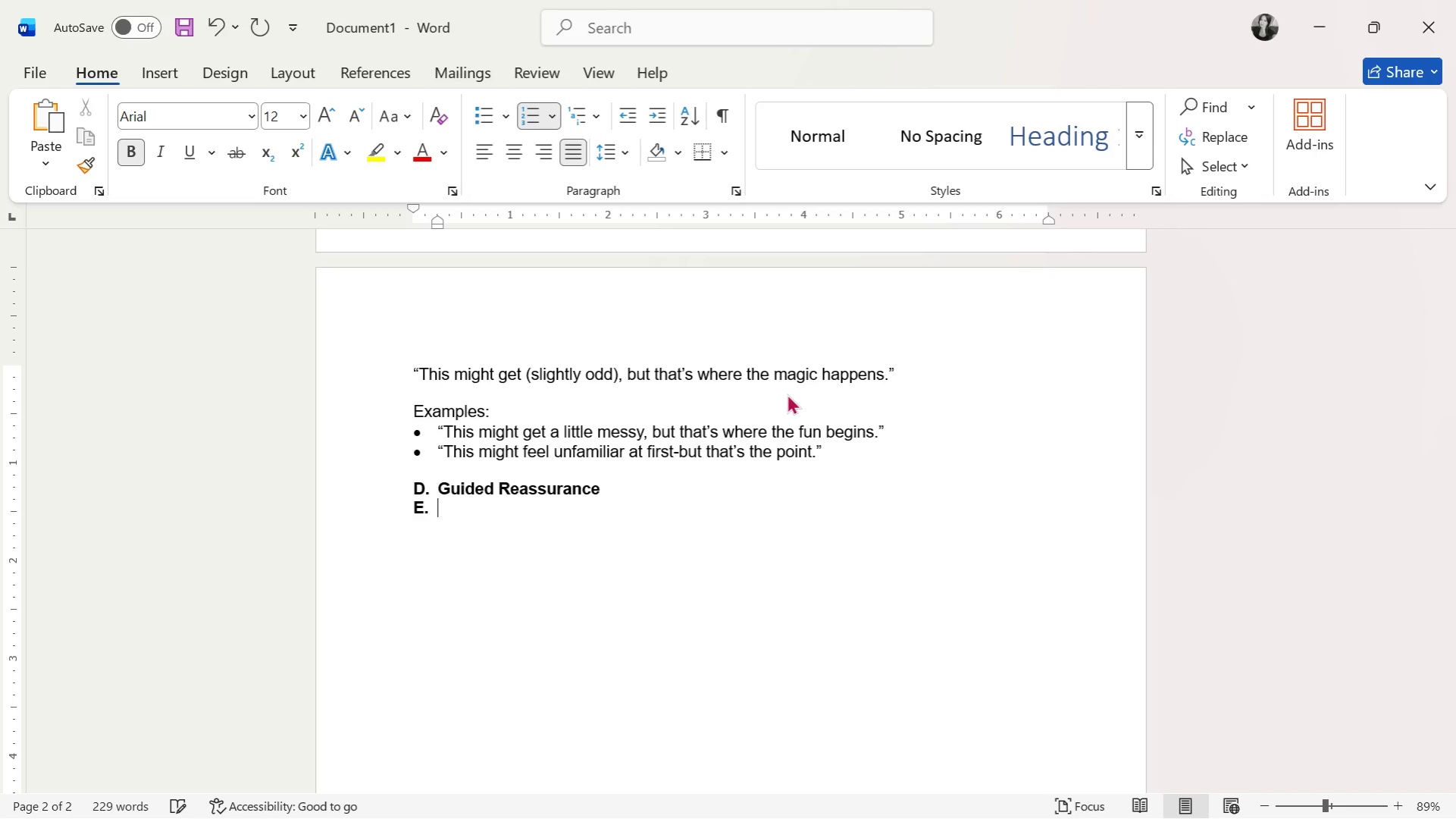 
key(Enter)
 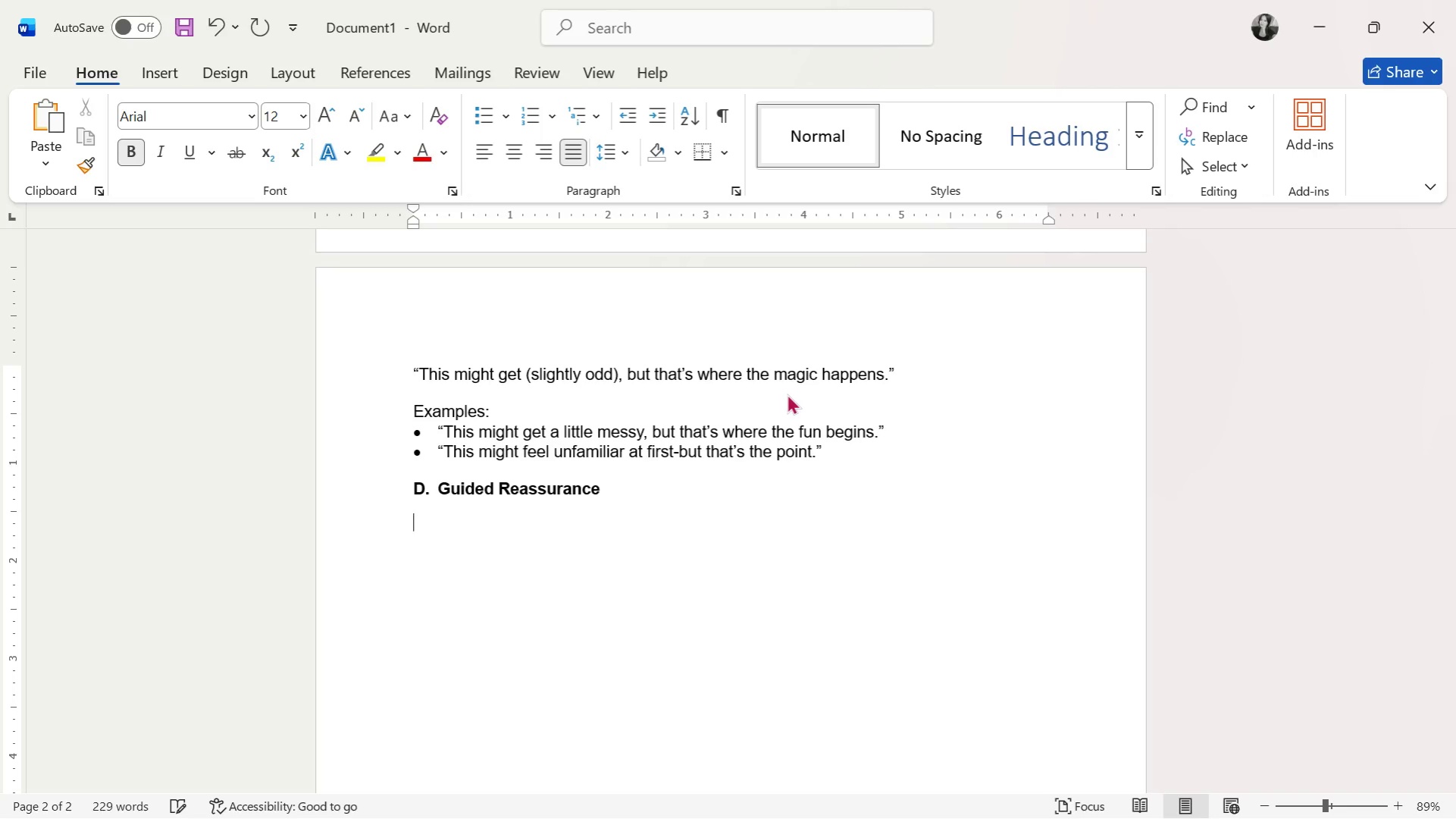 
key(Enter)
 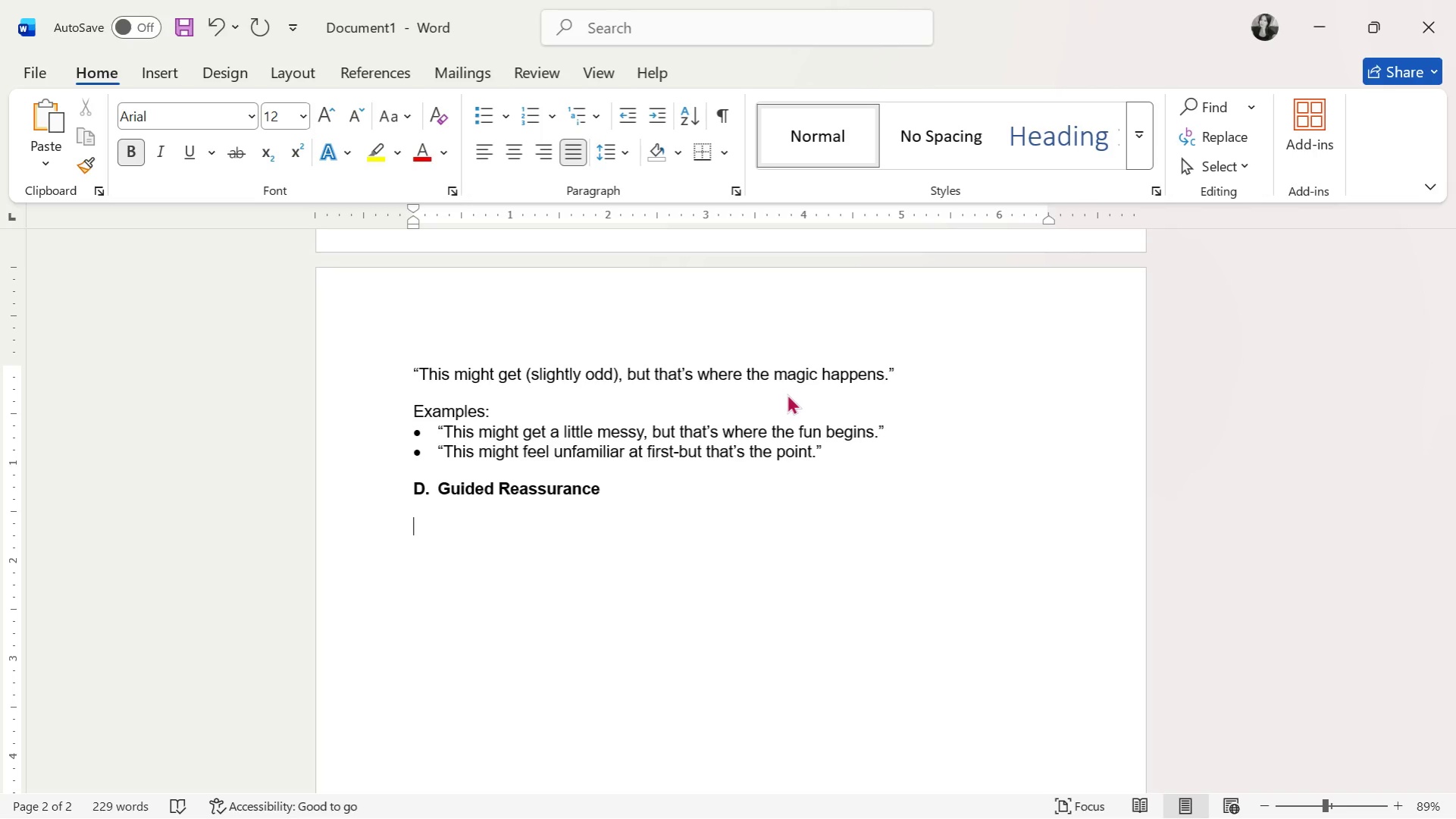 
key(CapsLock)
 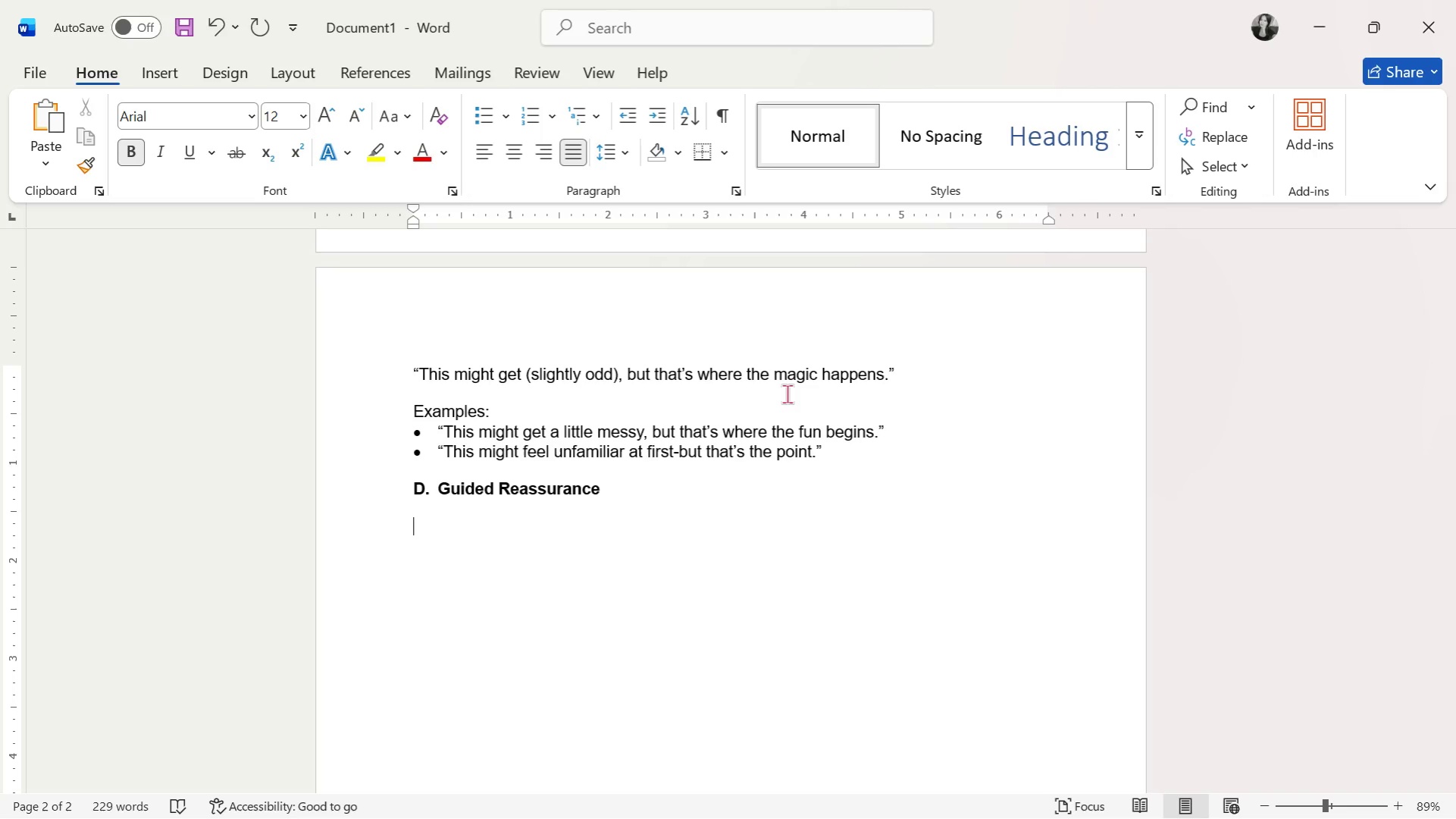 
key(Control+ControlLeft)
 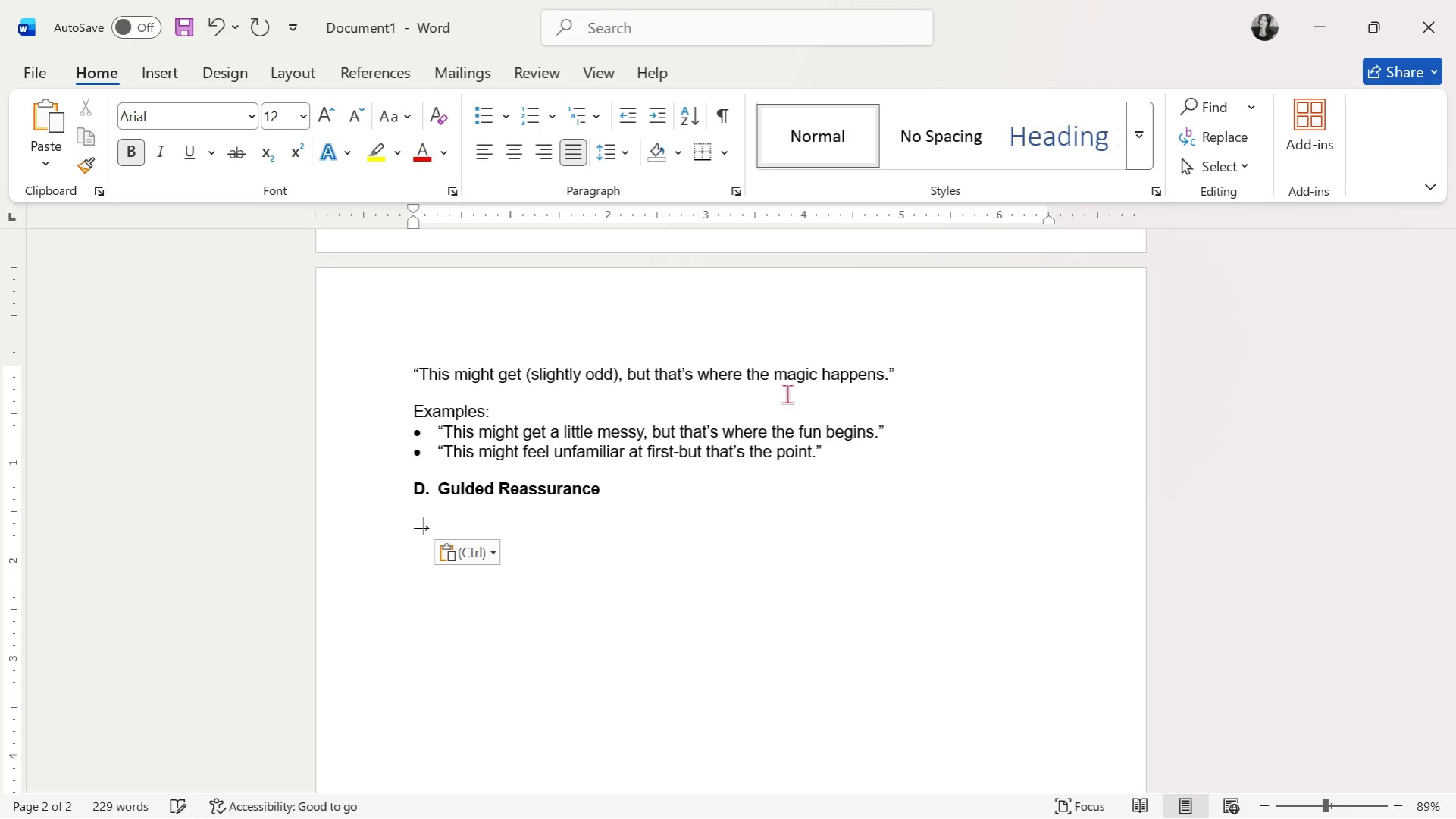 
key(Control+V)
 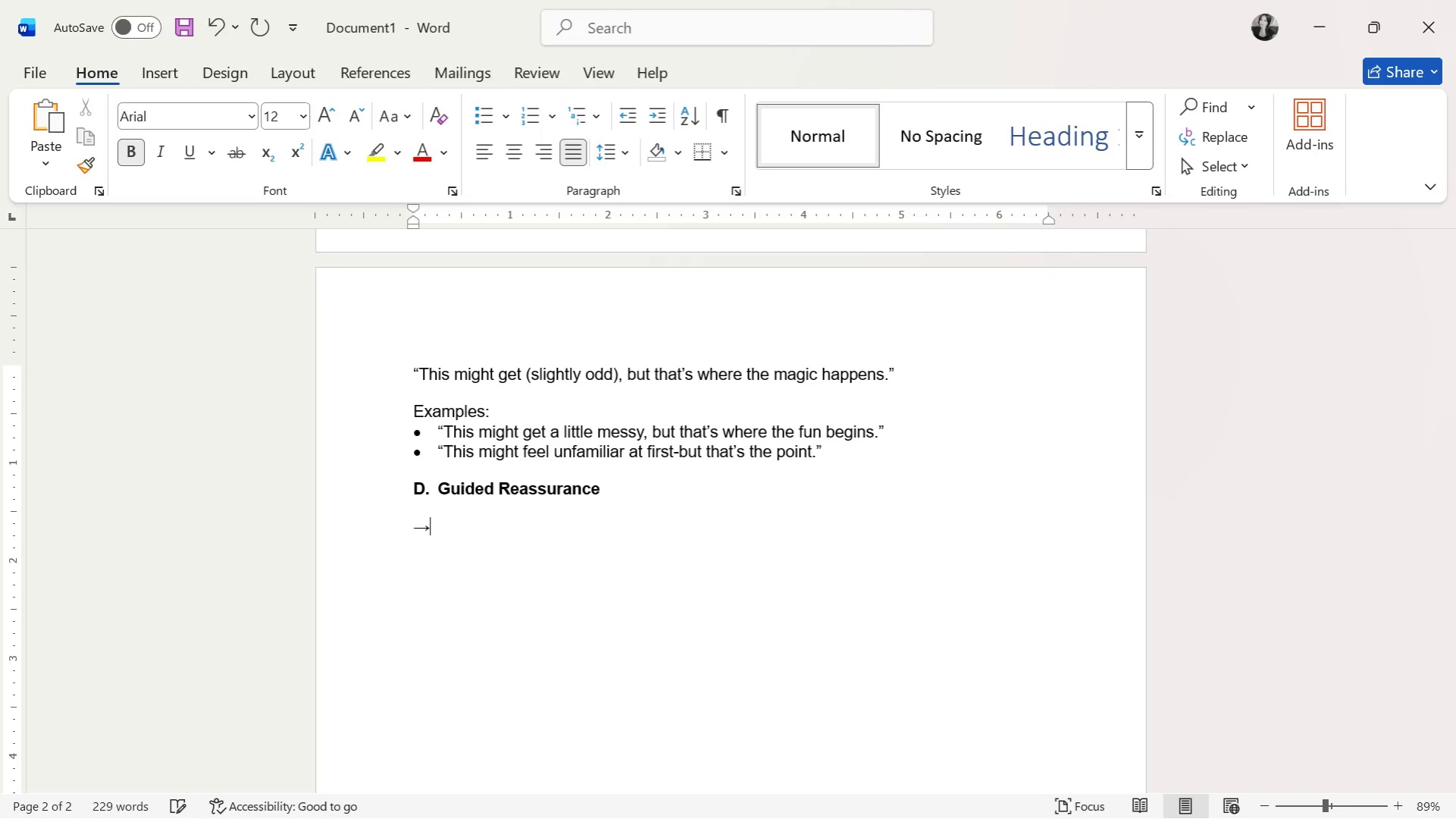 
key(Backspace)
 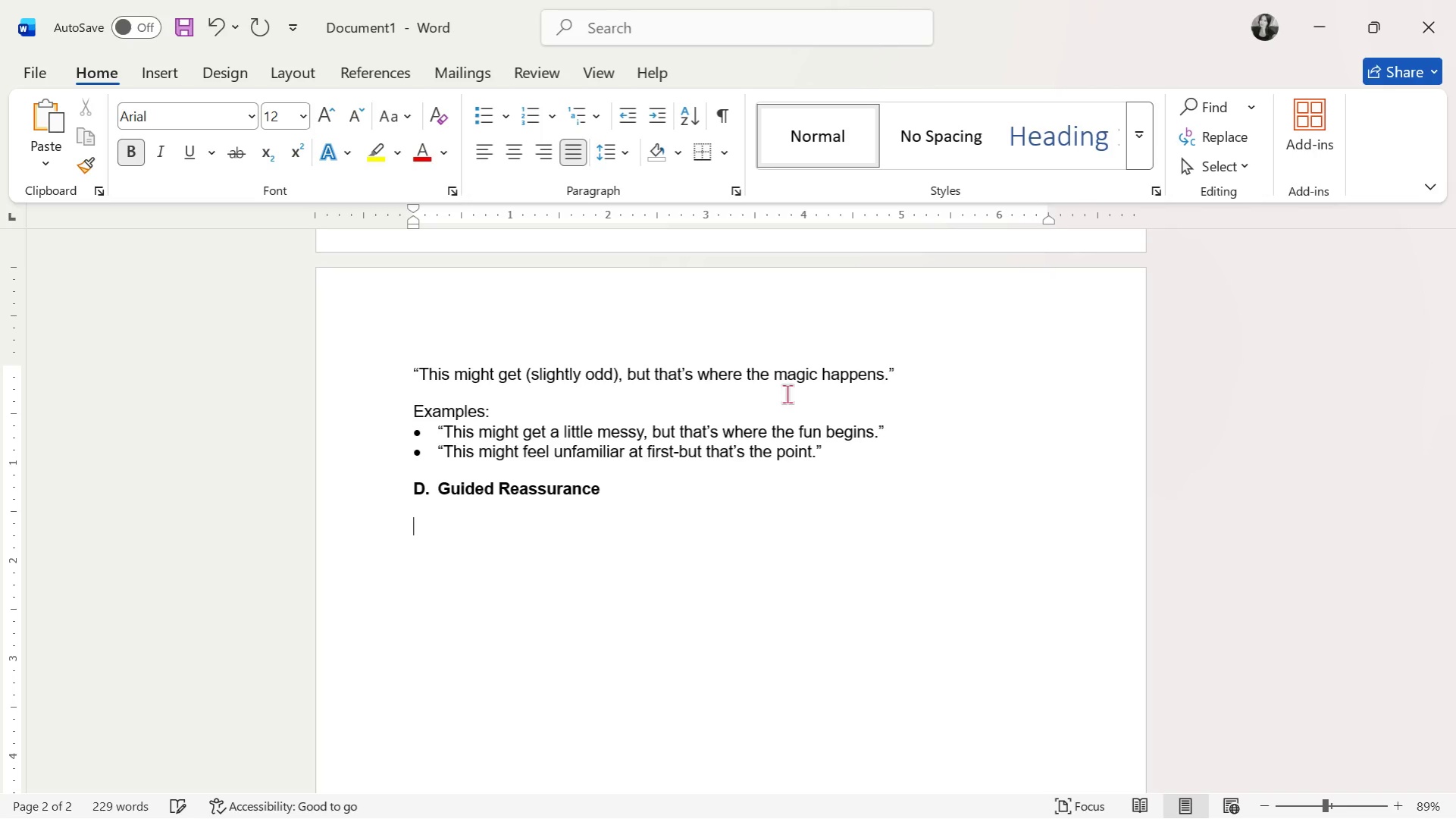 
key(Control+B)
 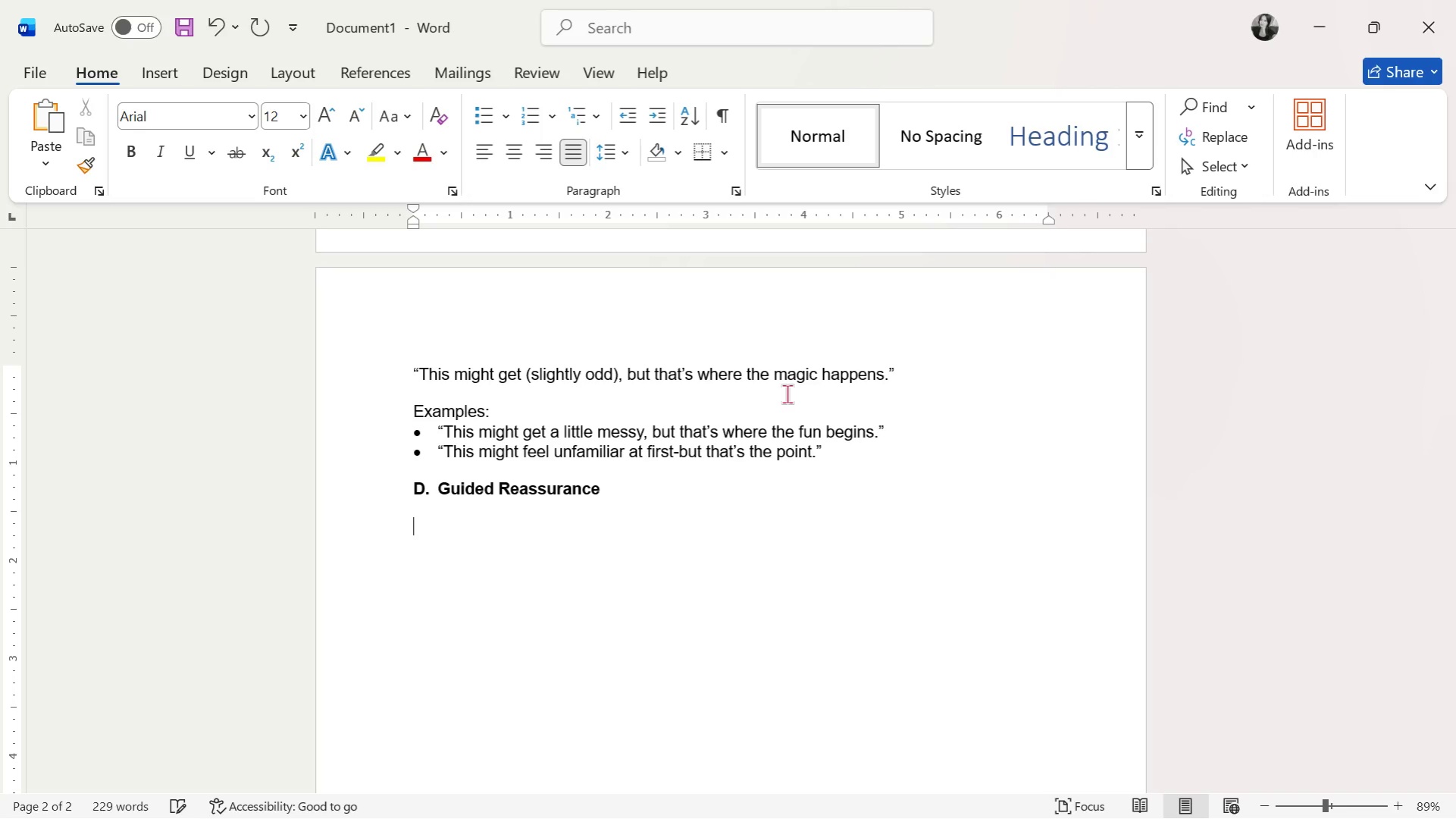 
type(f)
key(Backspace)
type(Formun)
key(Backspace)
type(la:)
 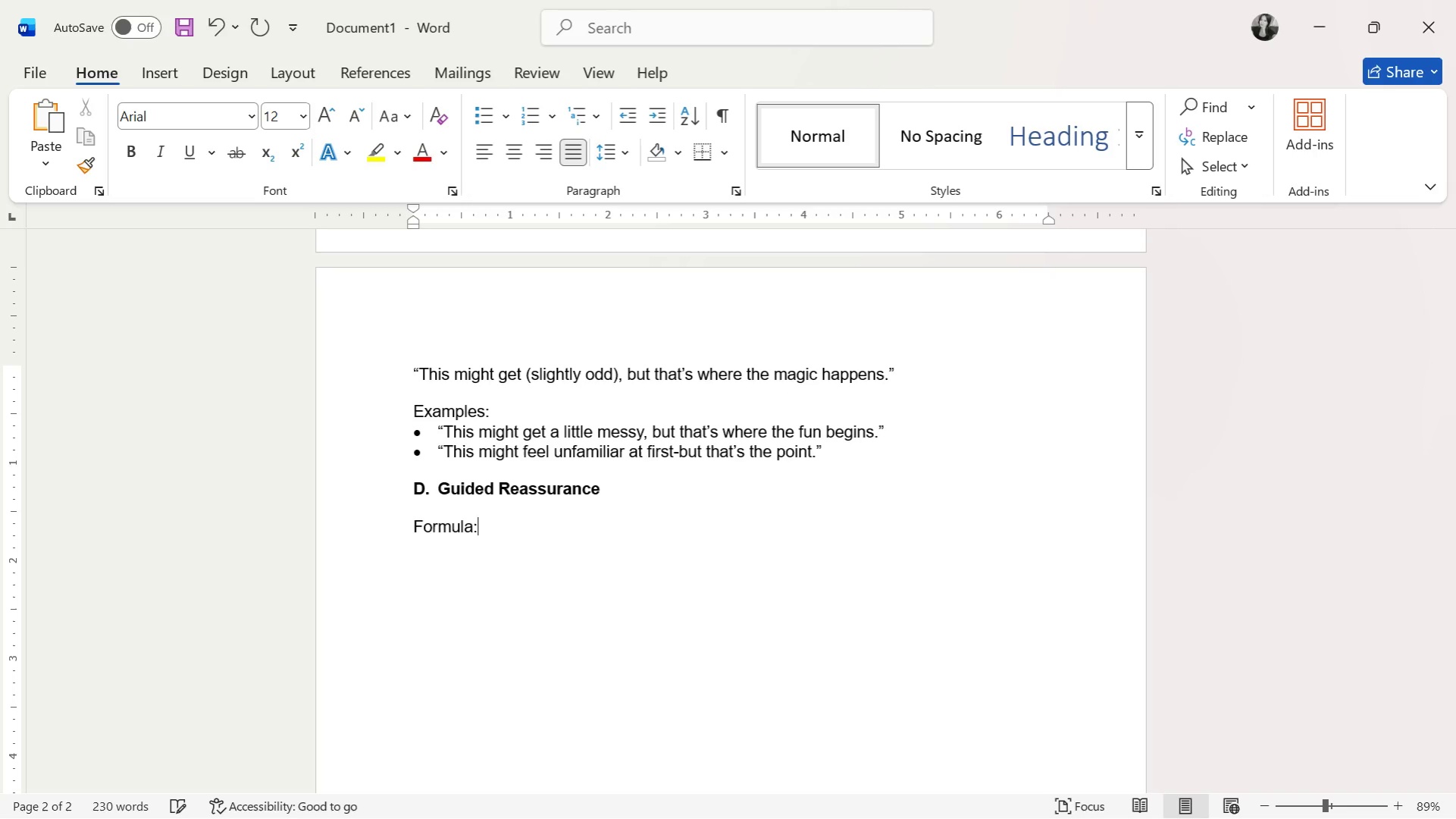 
key(Enter)
 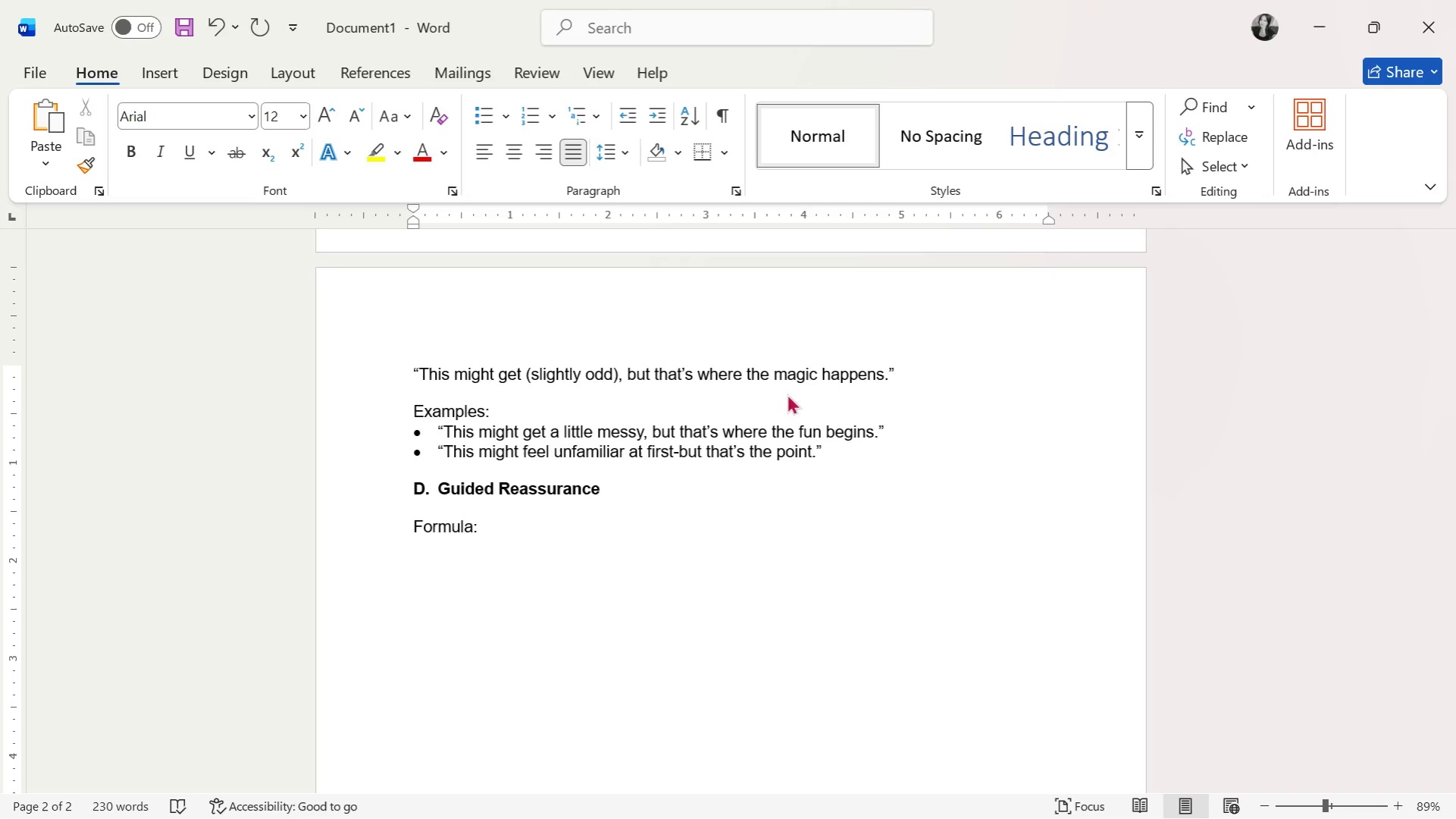 
type("We've alread6)
key(Backspace)
type(y handled (intimidating part), so you can focus on (enjoyable part).")
 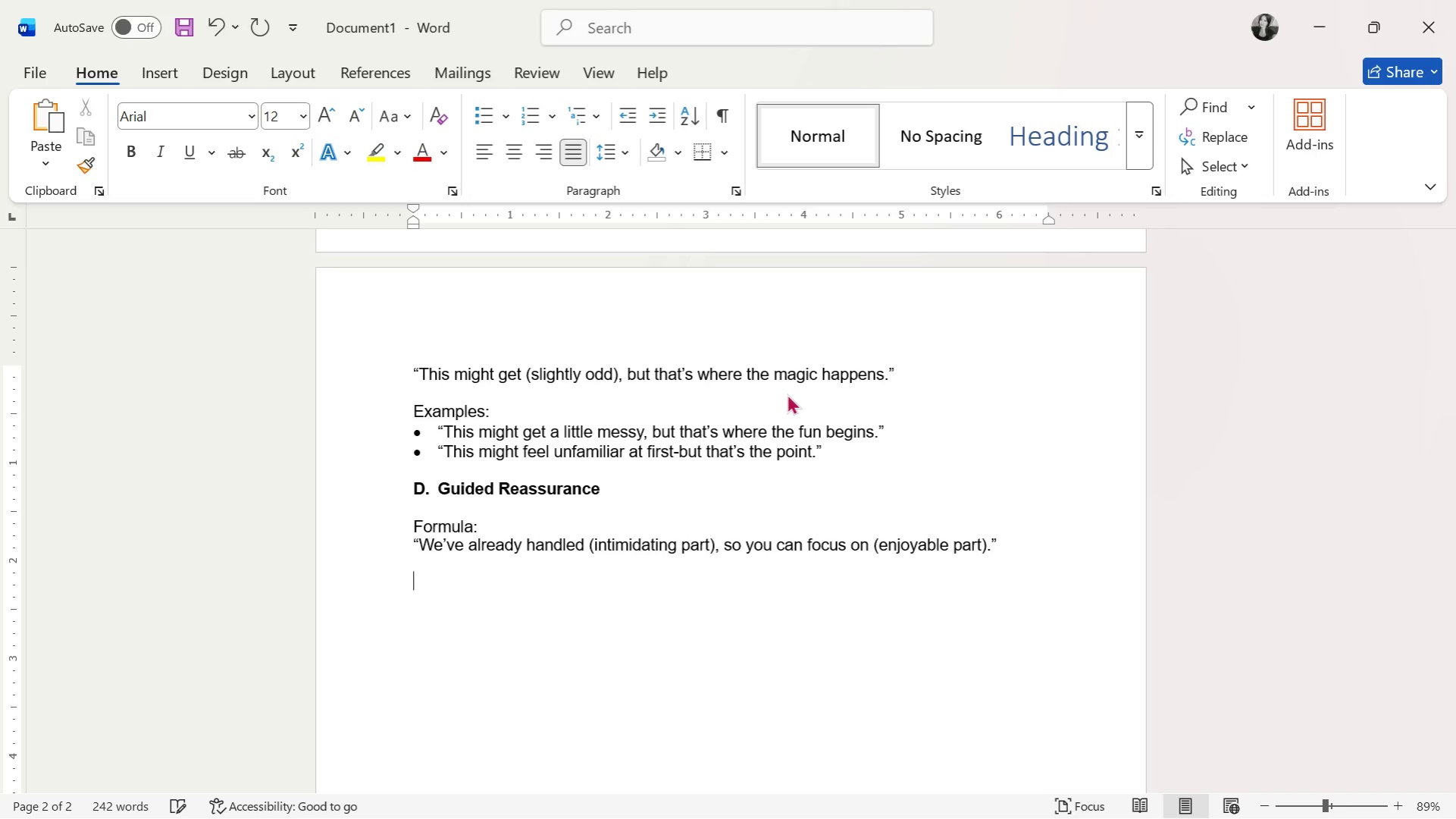 
 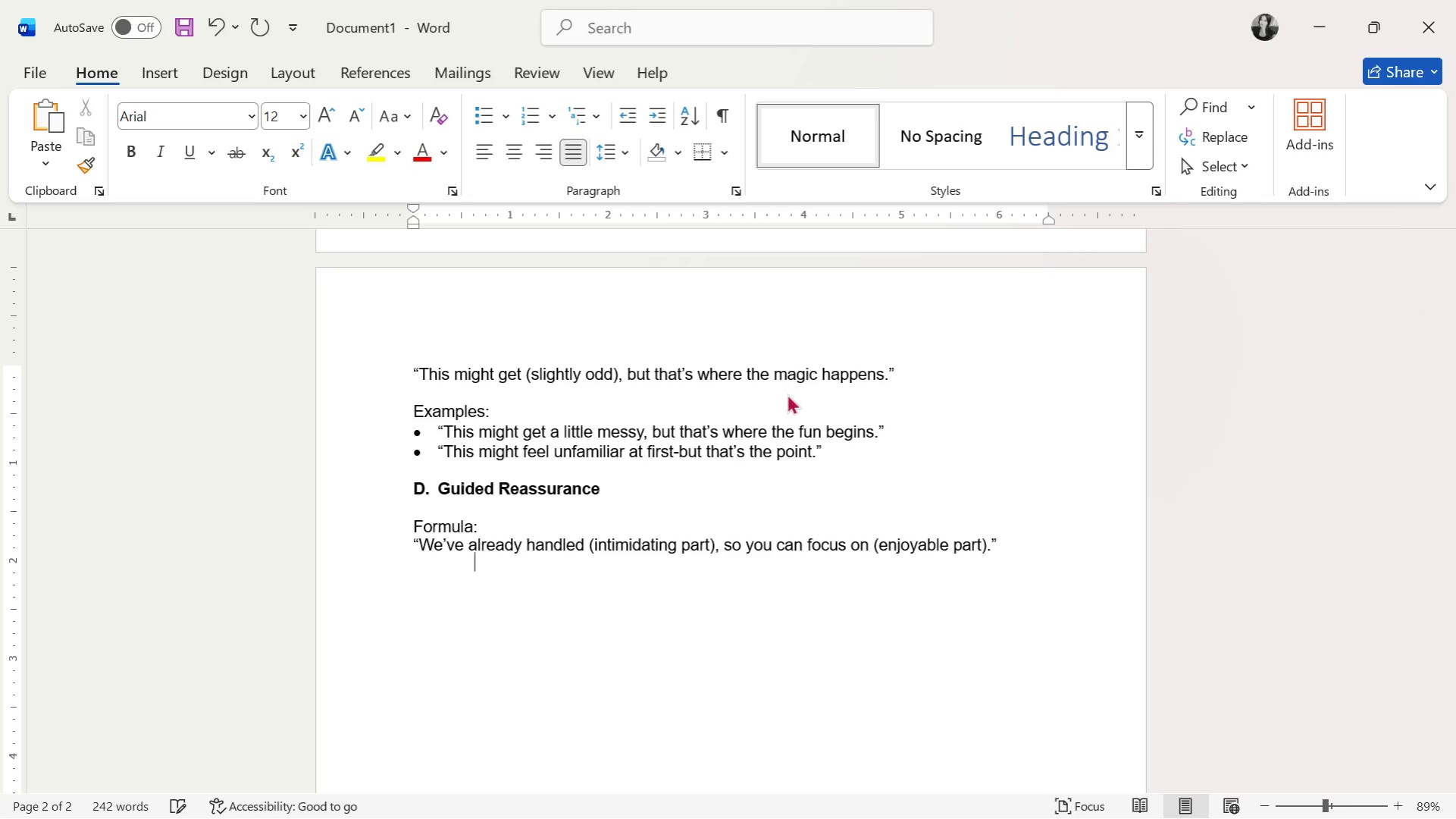 
key(Enter)
 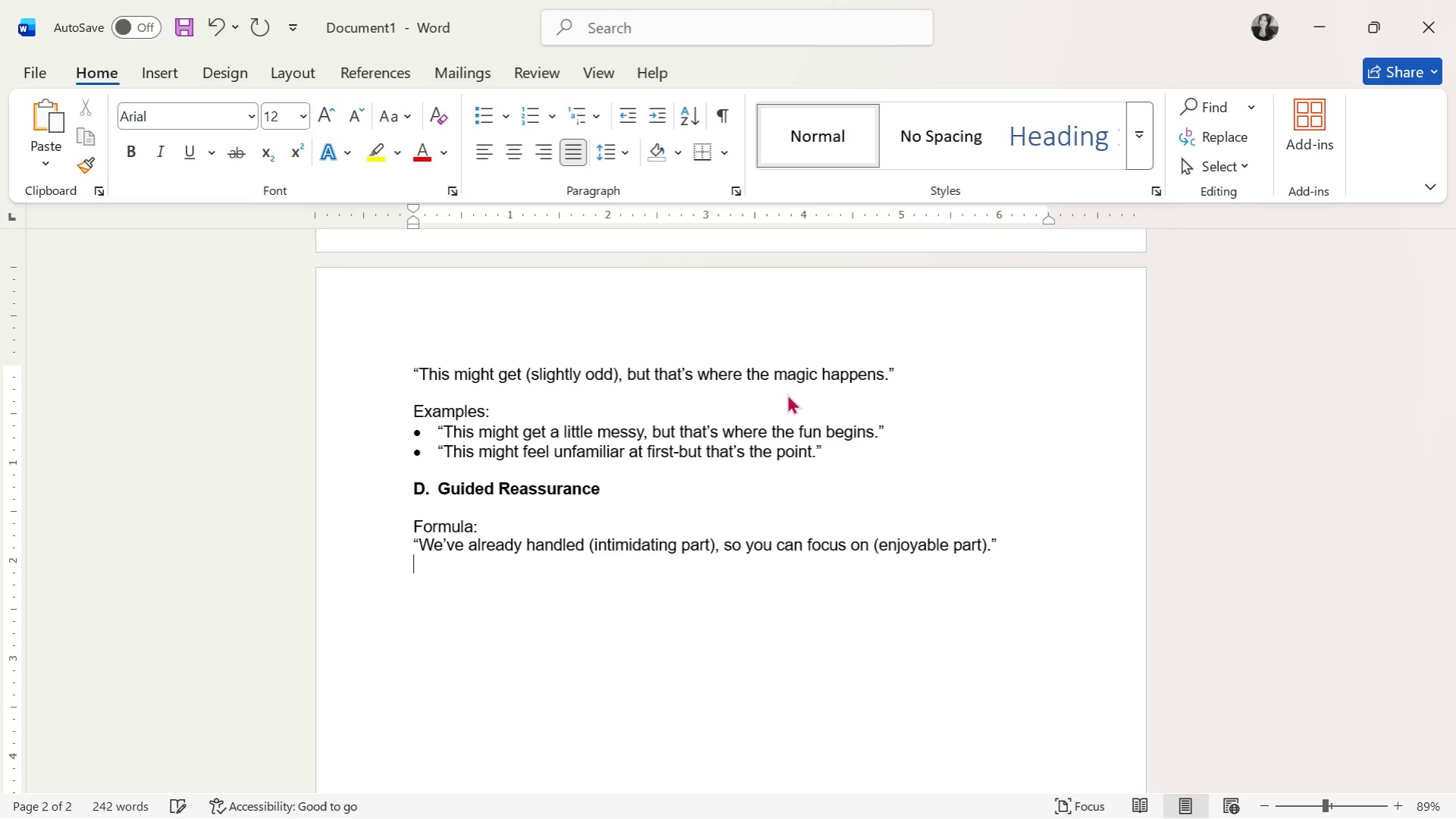 
key(Enter)
 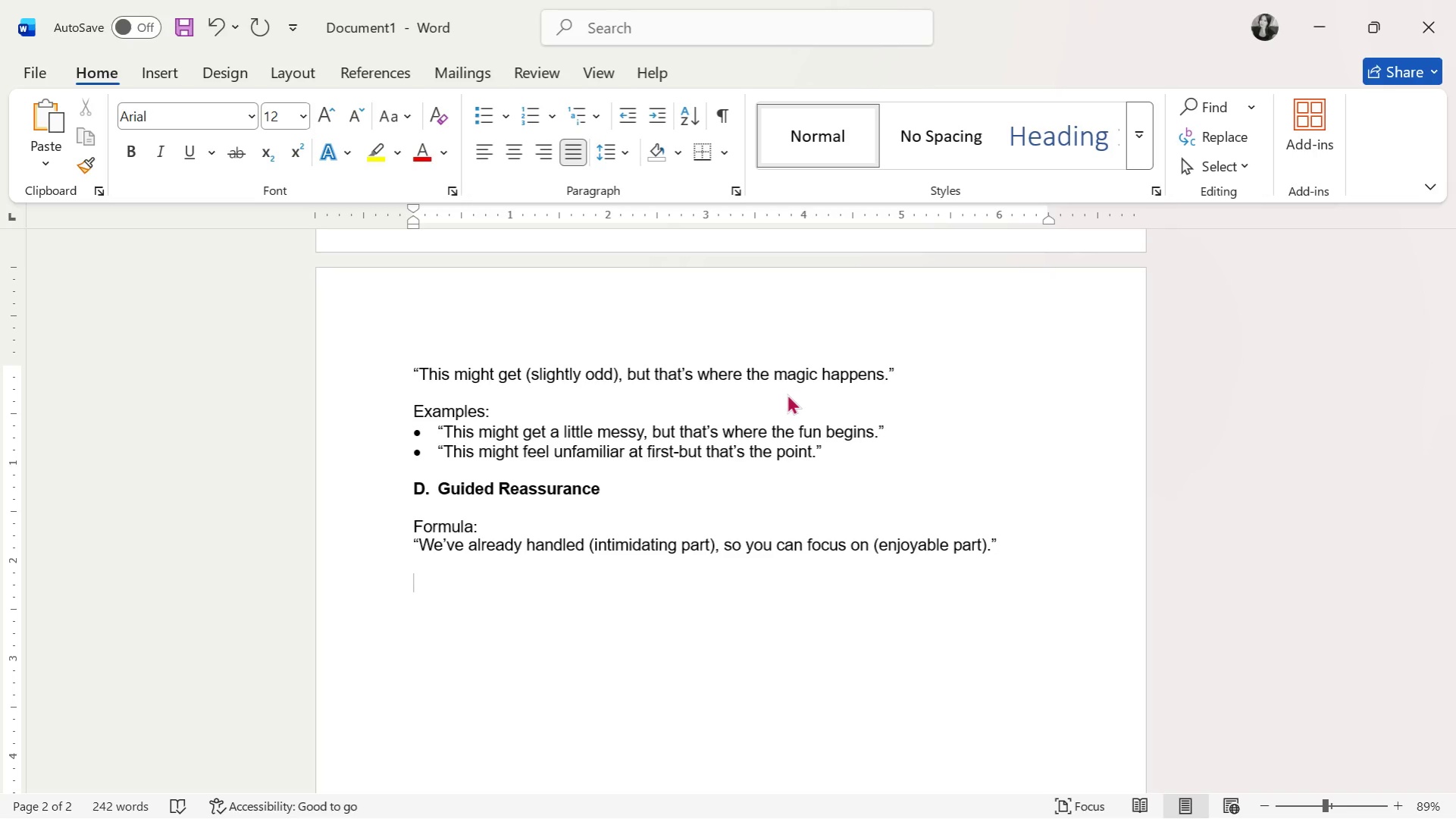 
type(Examples:)
 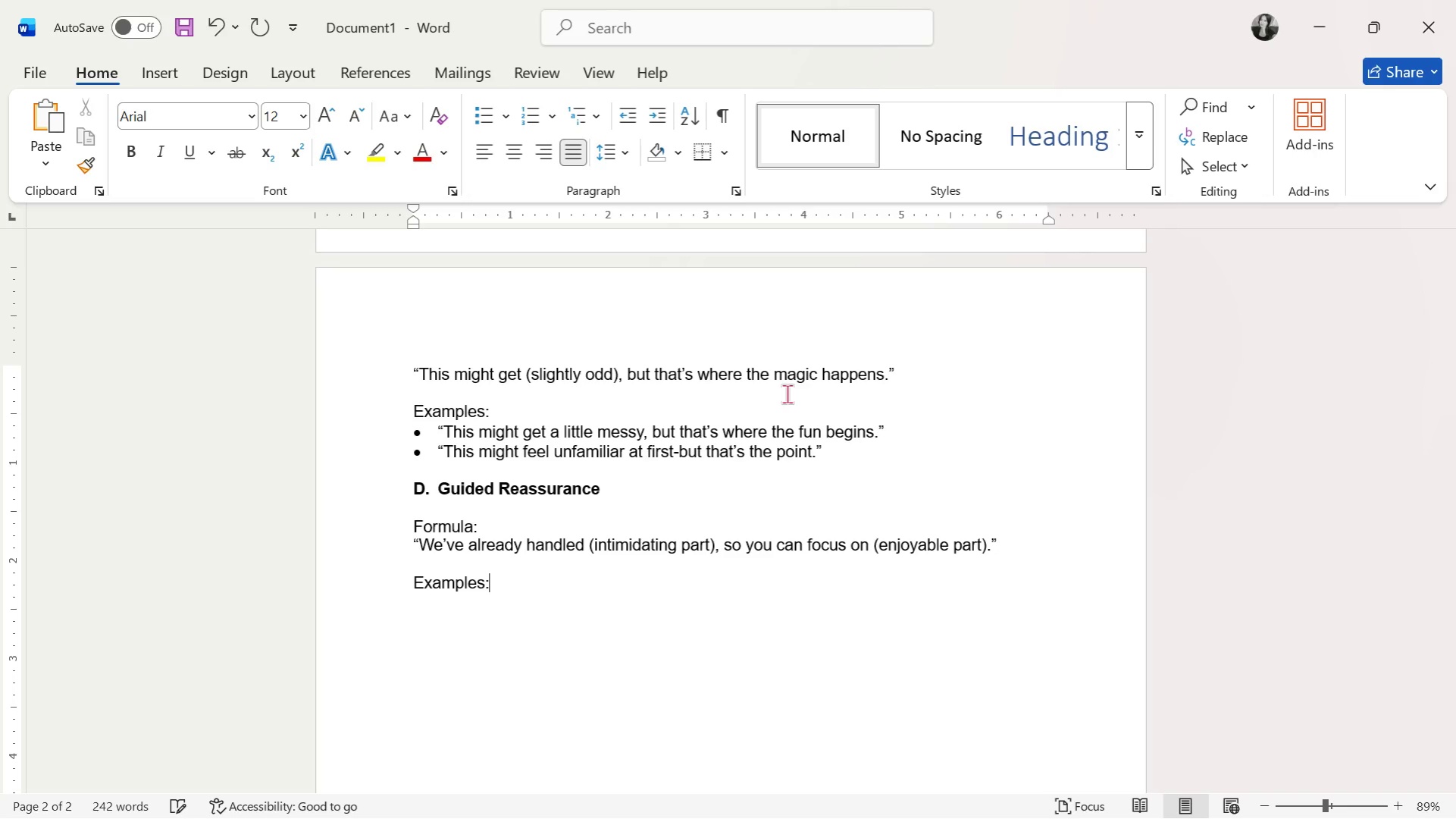 
key(Enter)
 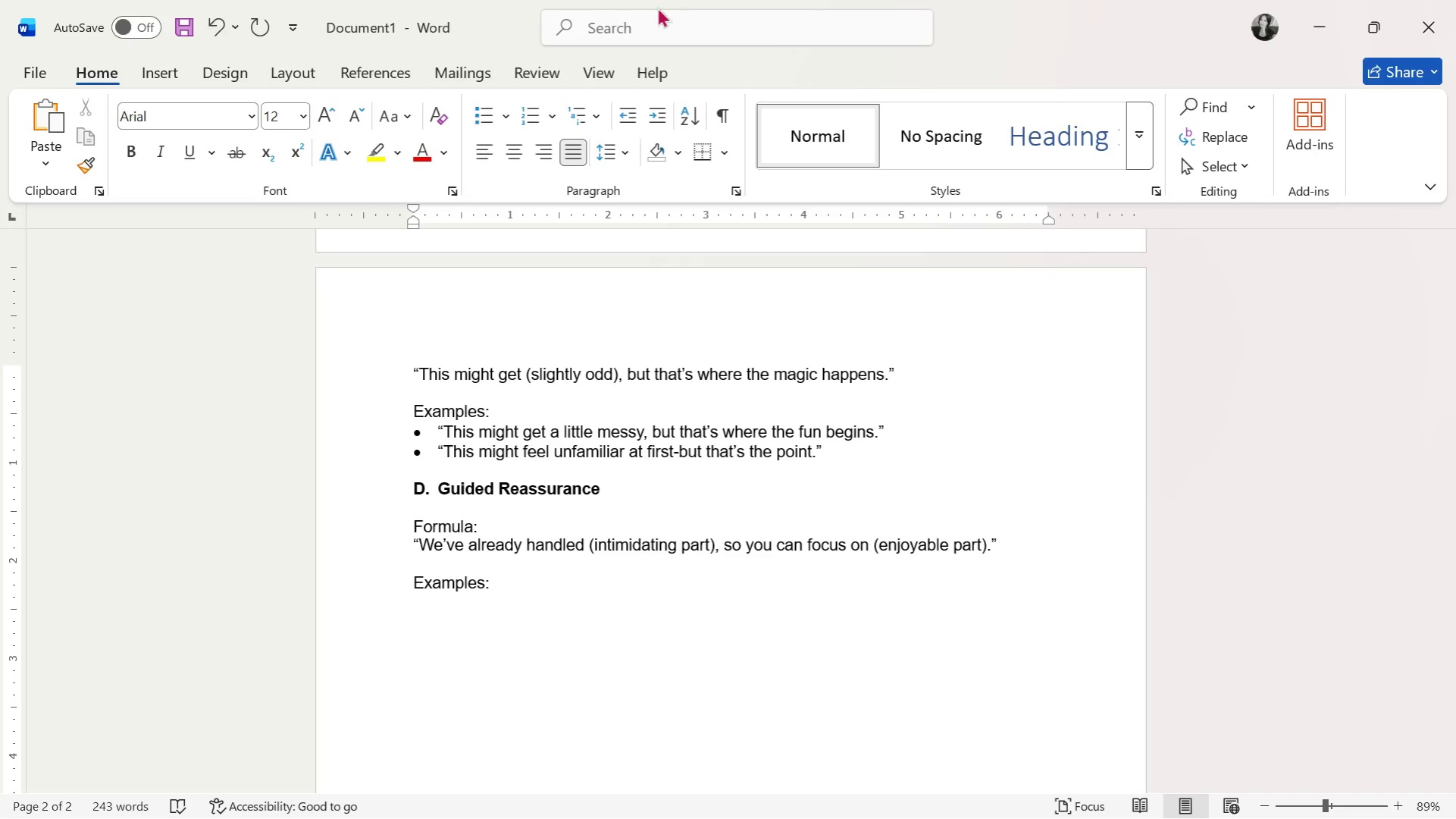 
left_click([489, 114])
 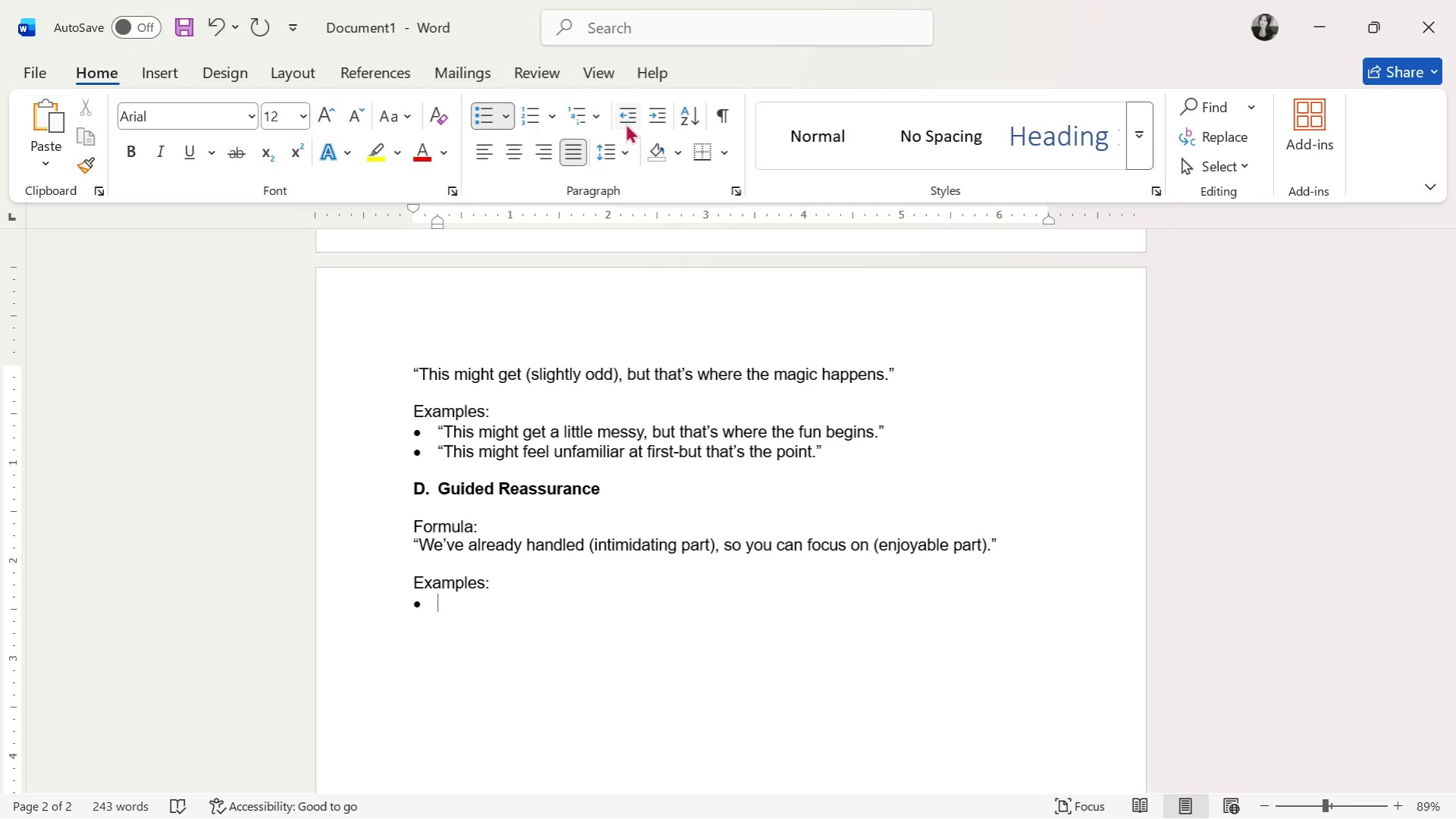 
type("We've already curated the materials )
key(Backspace)
type(, so you can focus on creating.")
 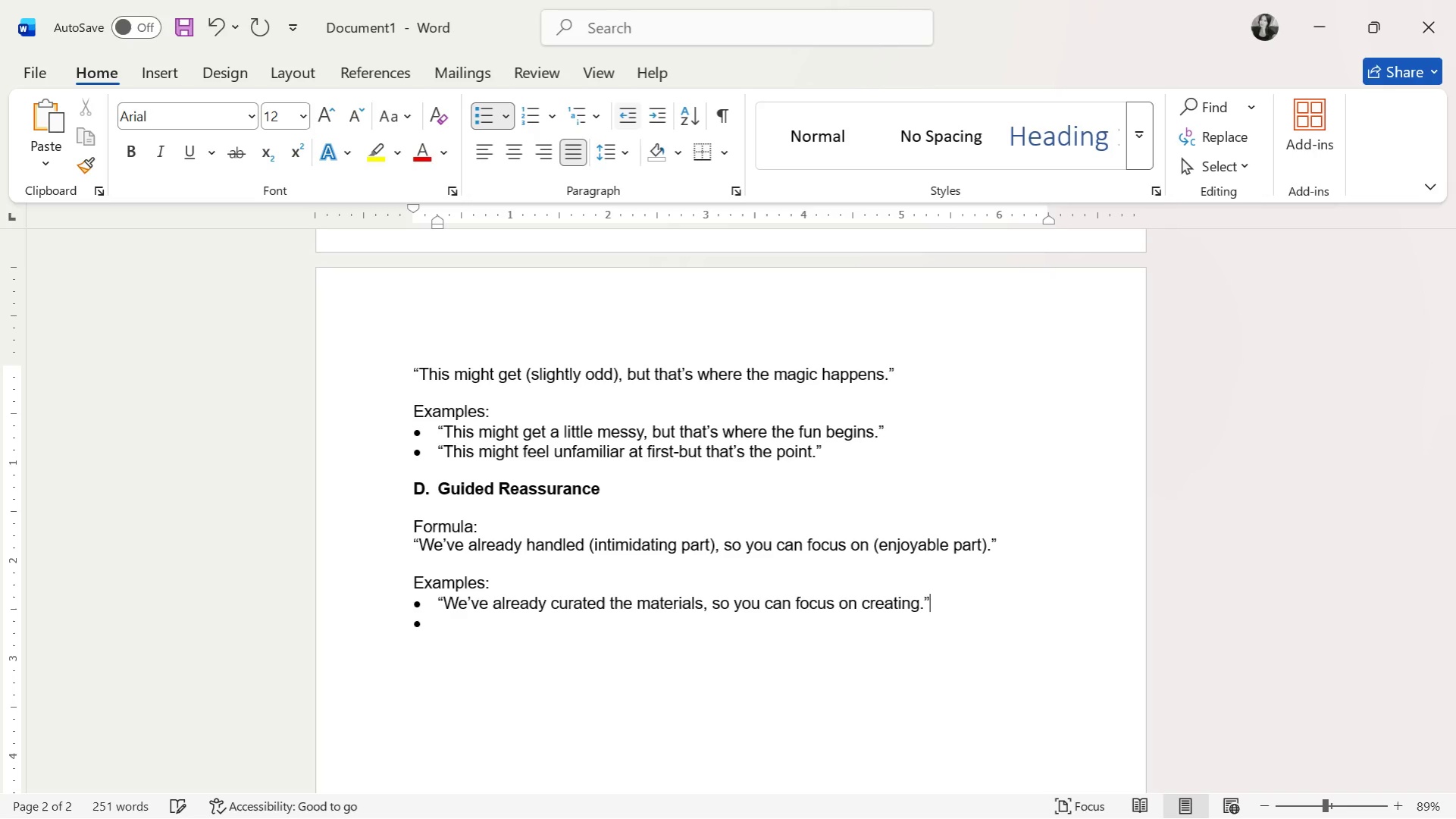 
key(Enter)
 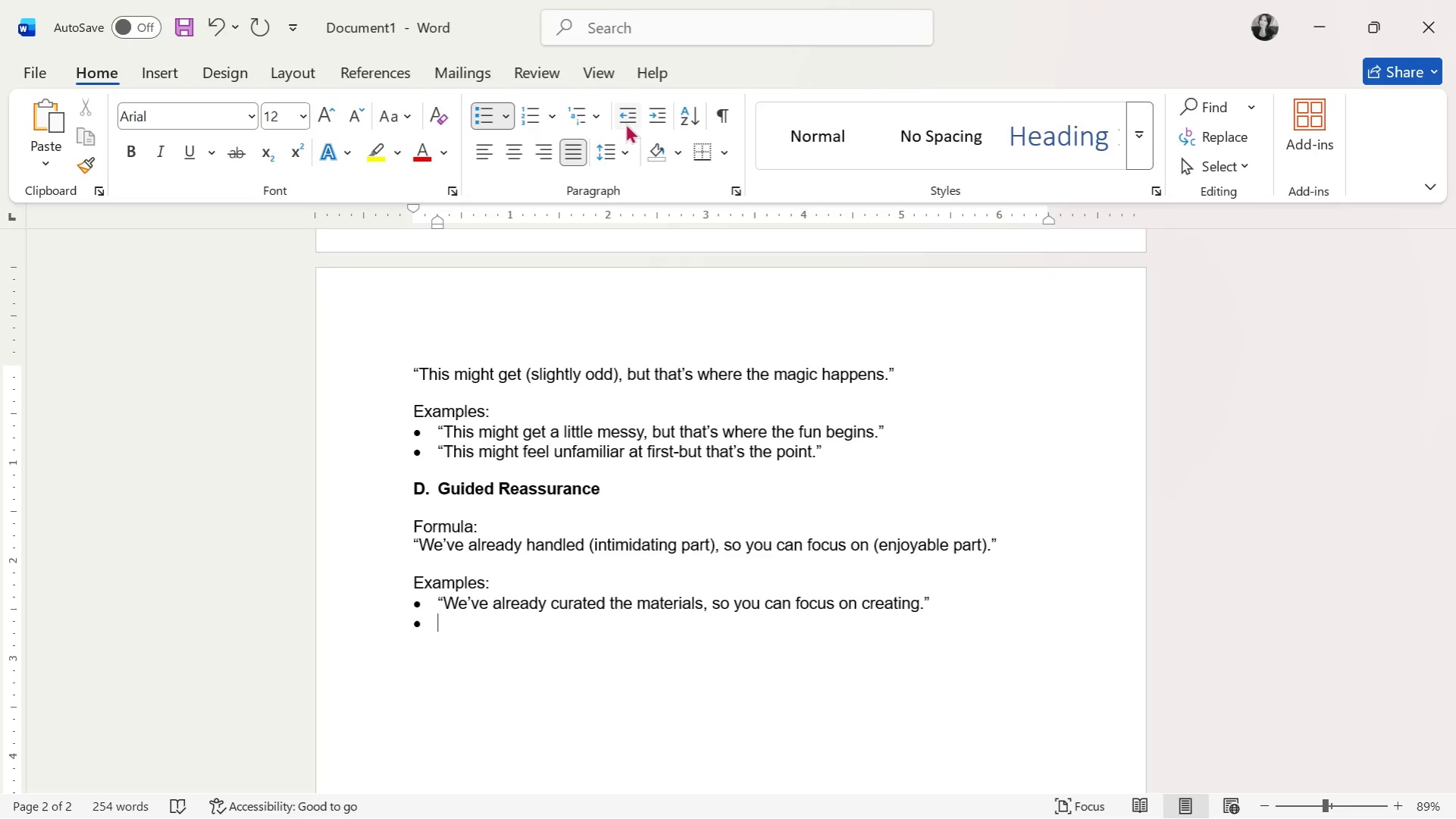 
wait(5.56)
 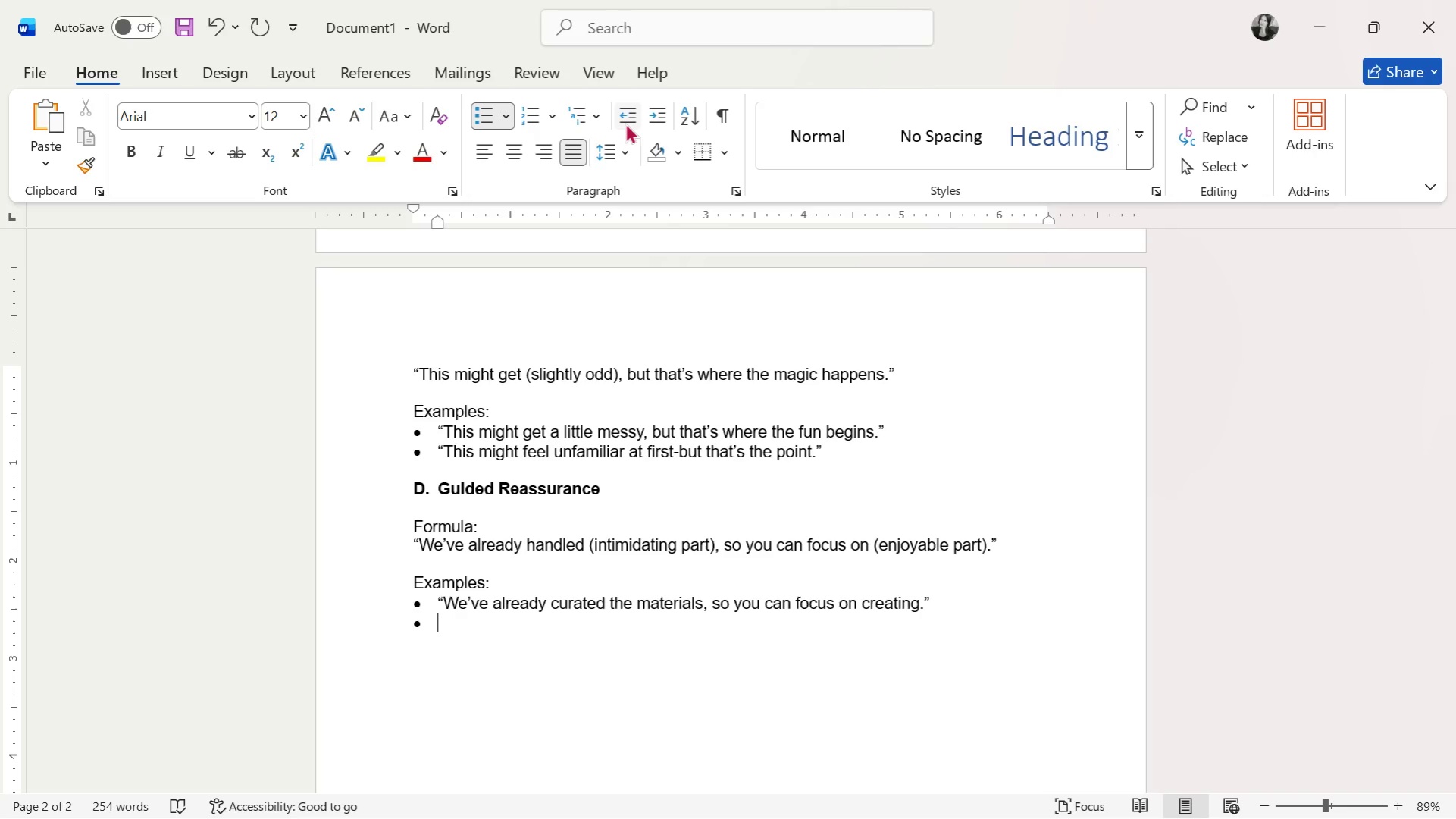 
type("We've handled the setup )
key(Backspace)
type(-you just get to make.")
 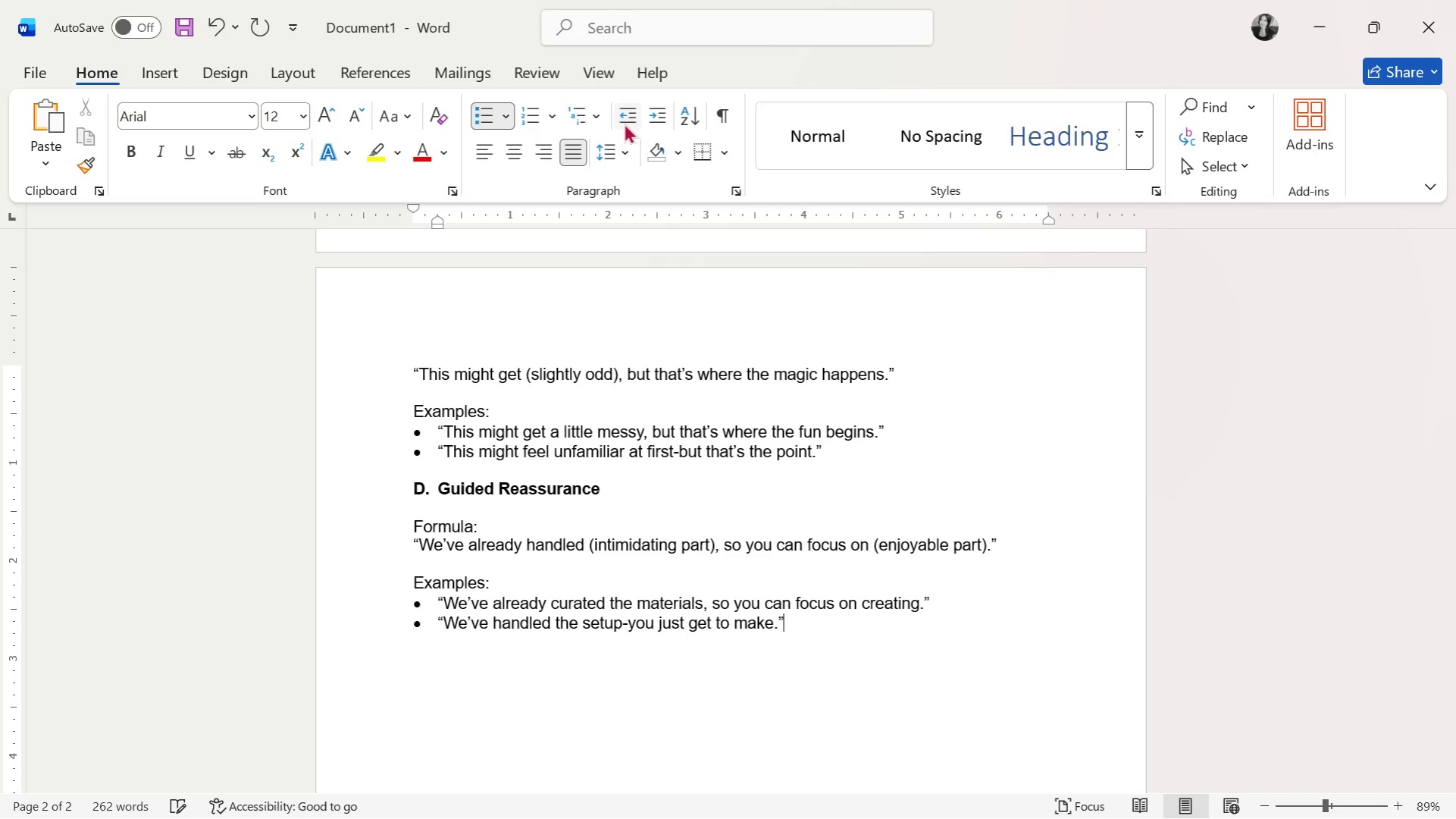 
key(Enter)
 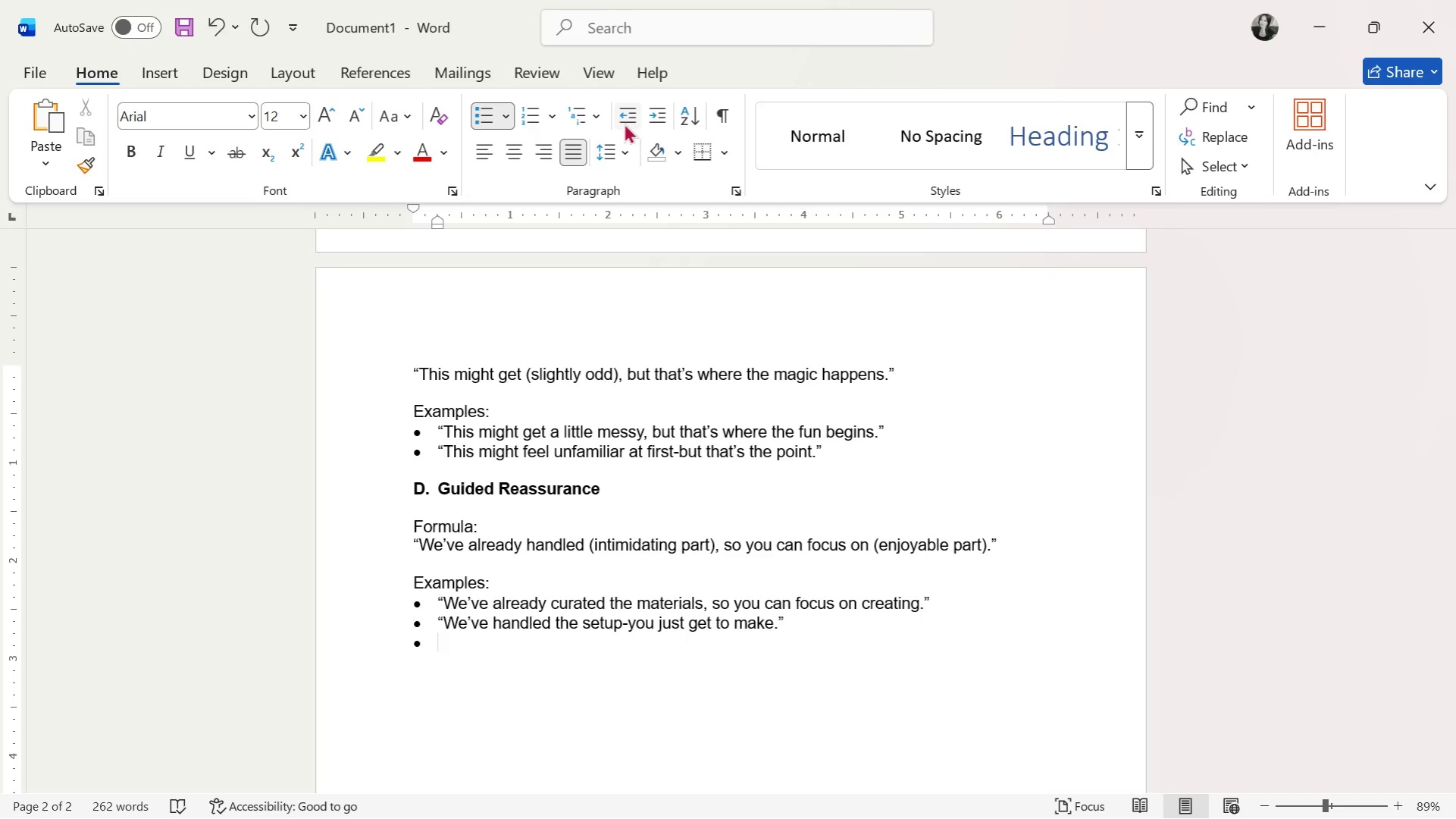 
key(Enter)
 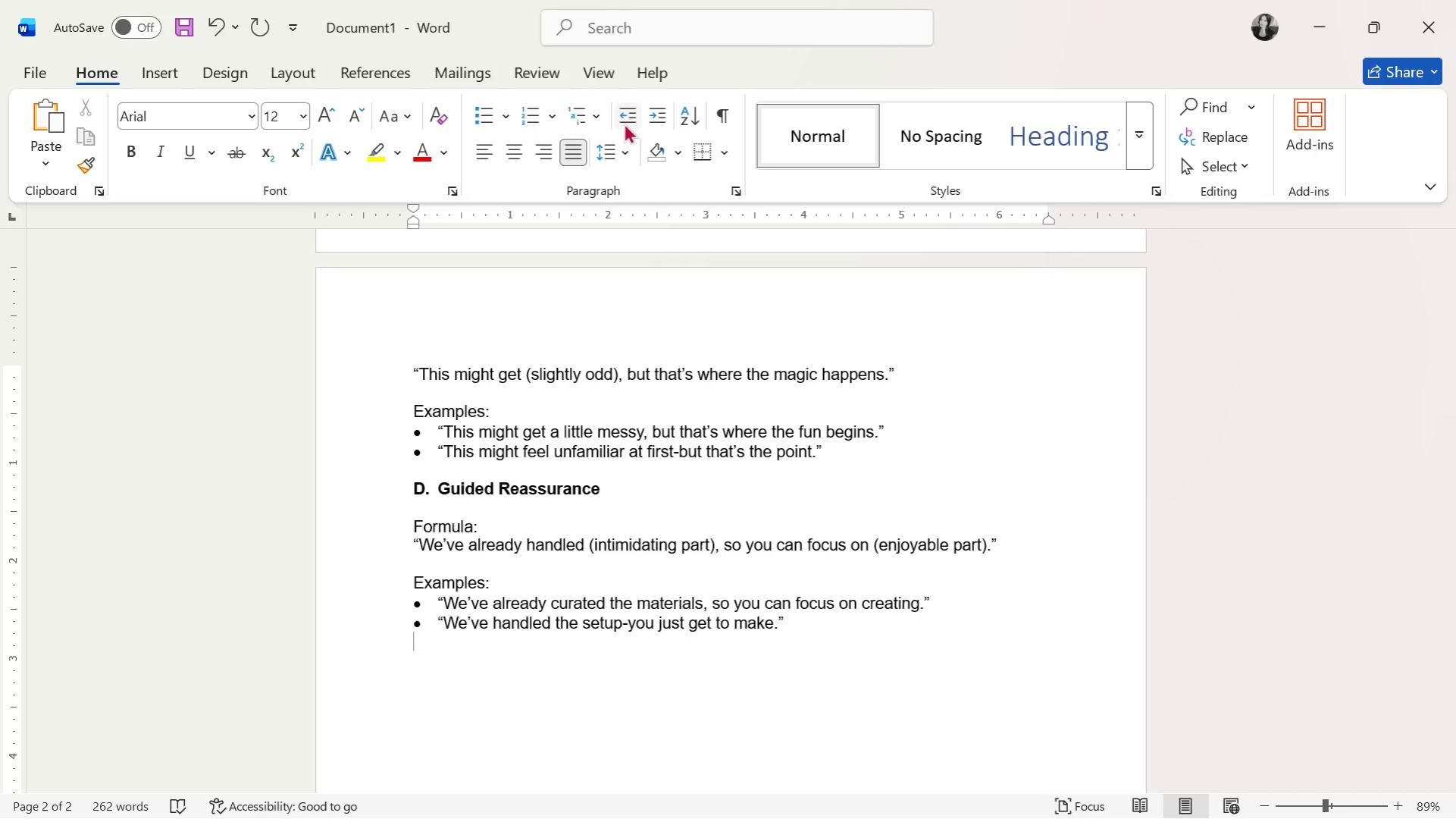 
wait(5.3)
 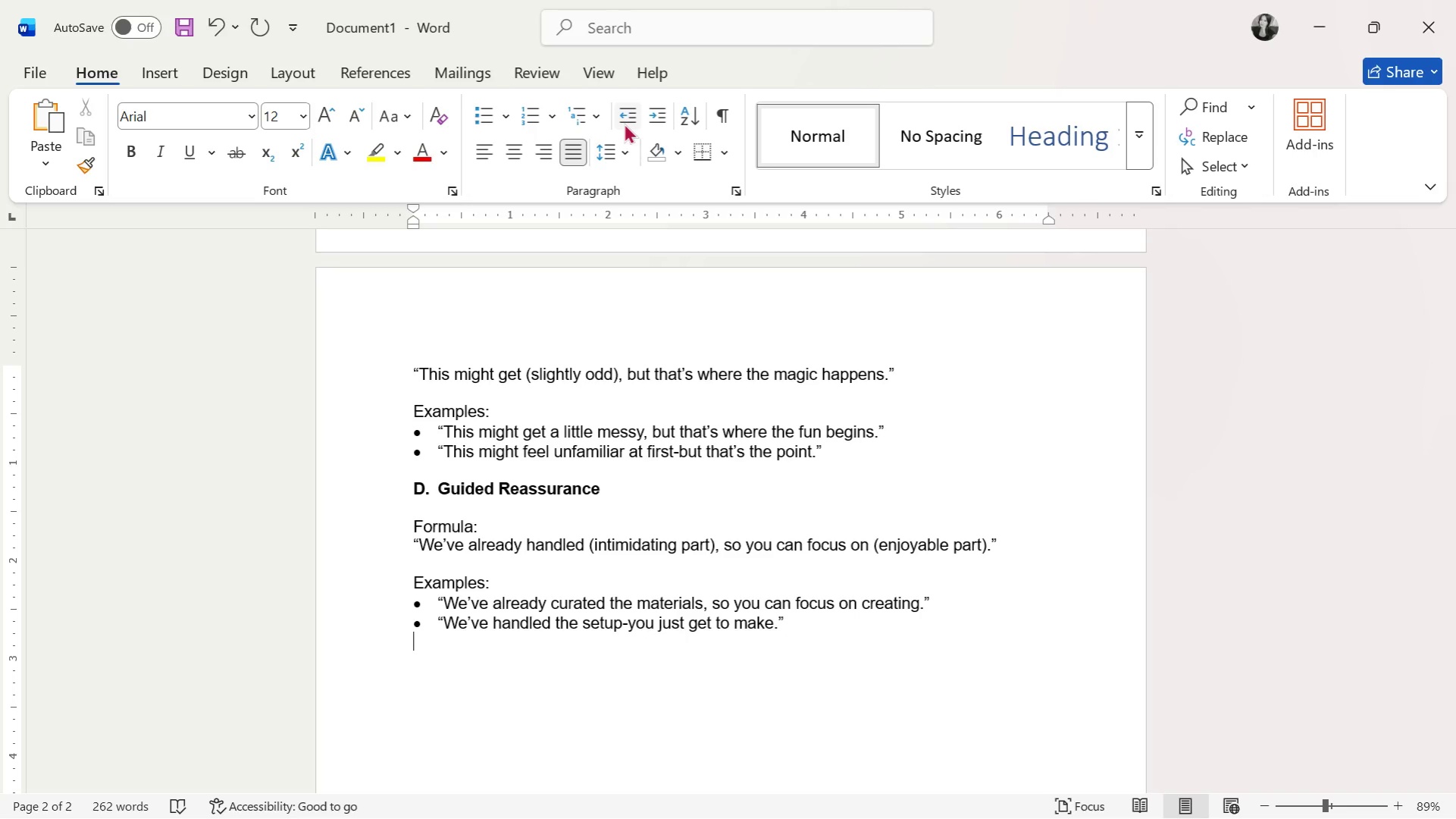 
key(Enter)
 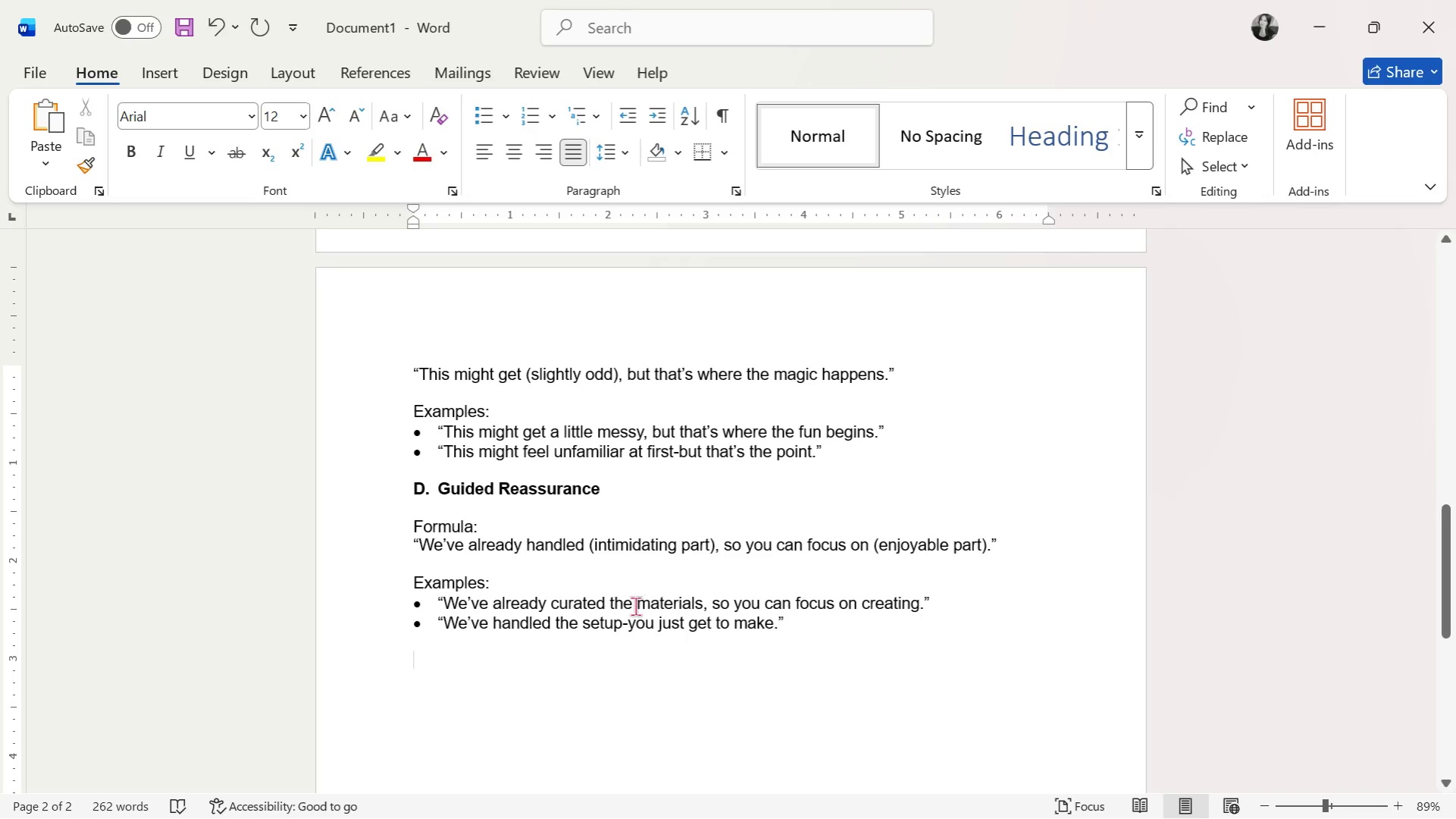 
left_click([628, 624])
 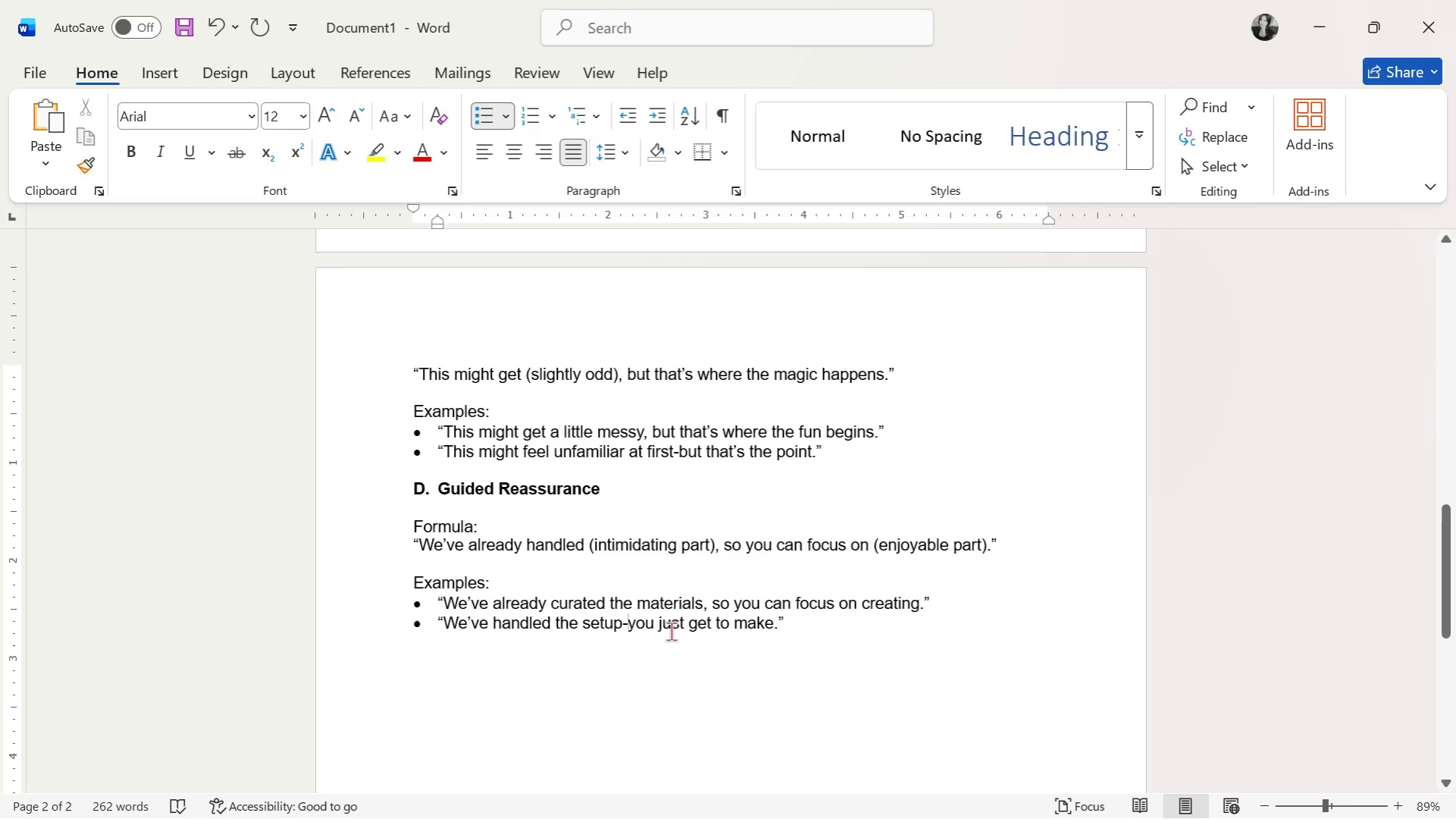 
key(Backspace)
 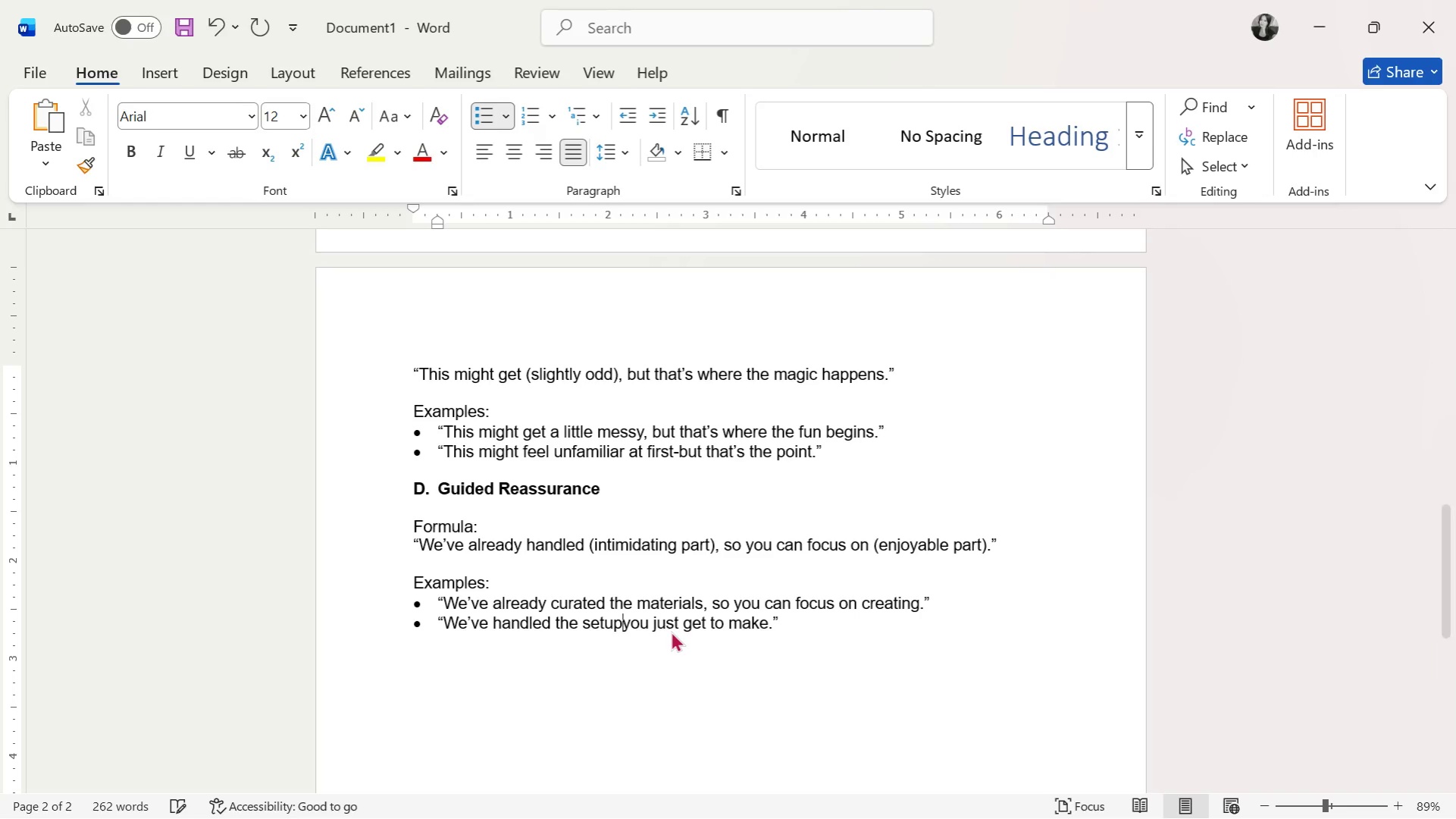 
key(Comma)
 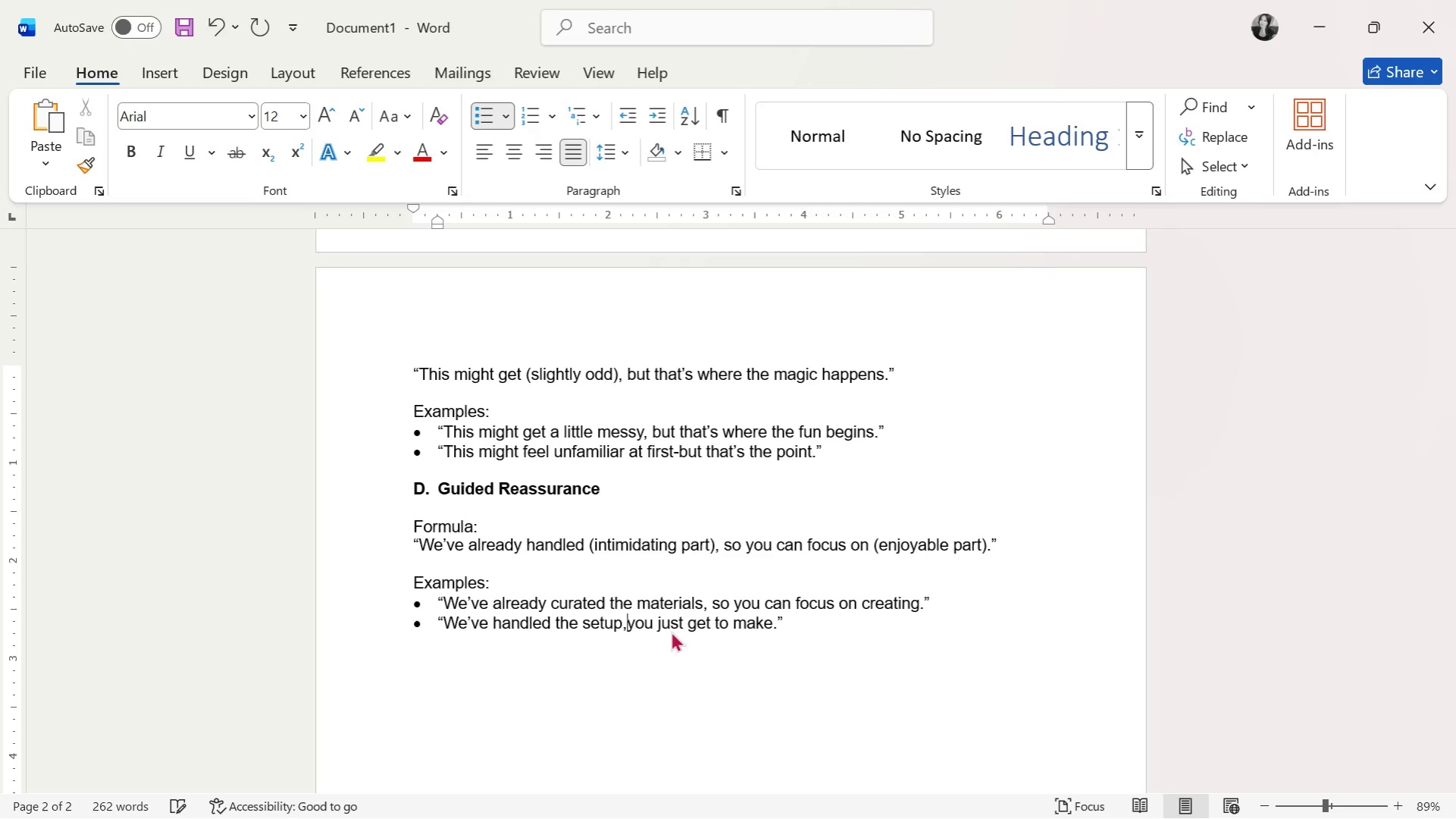 
key(Space)
 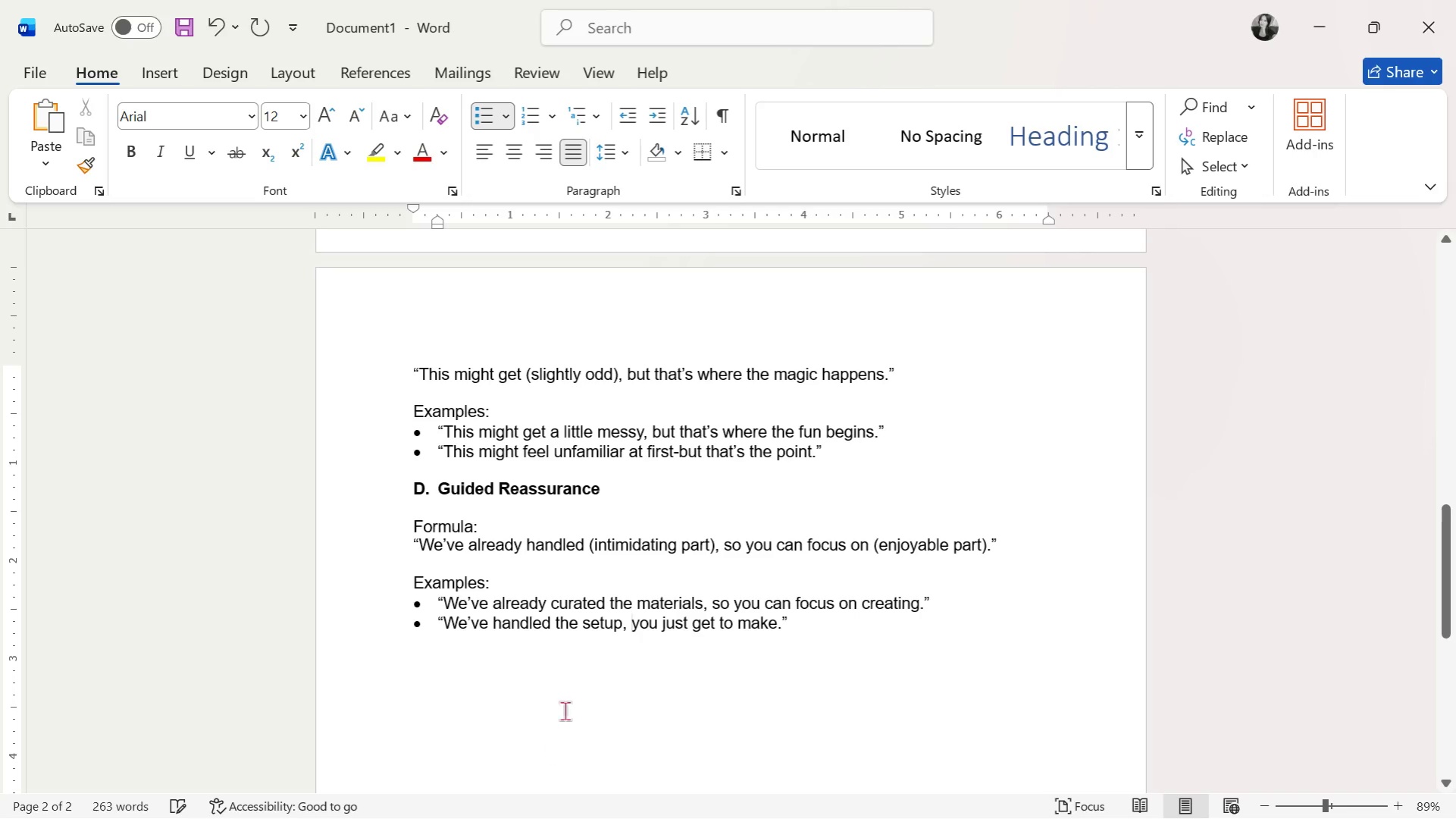 
left_click([566, 696])
 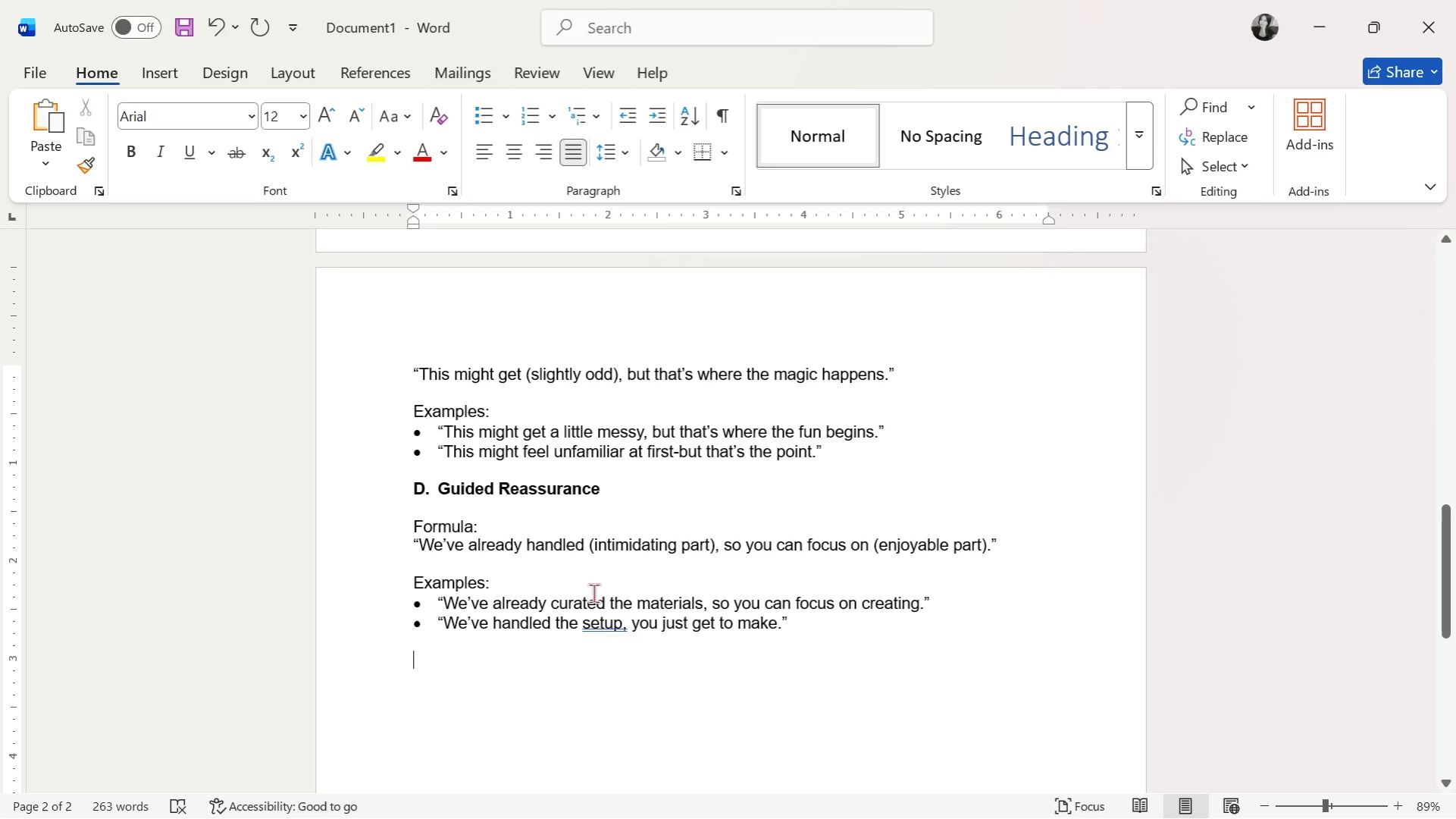 
right_click([606, 625])
 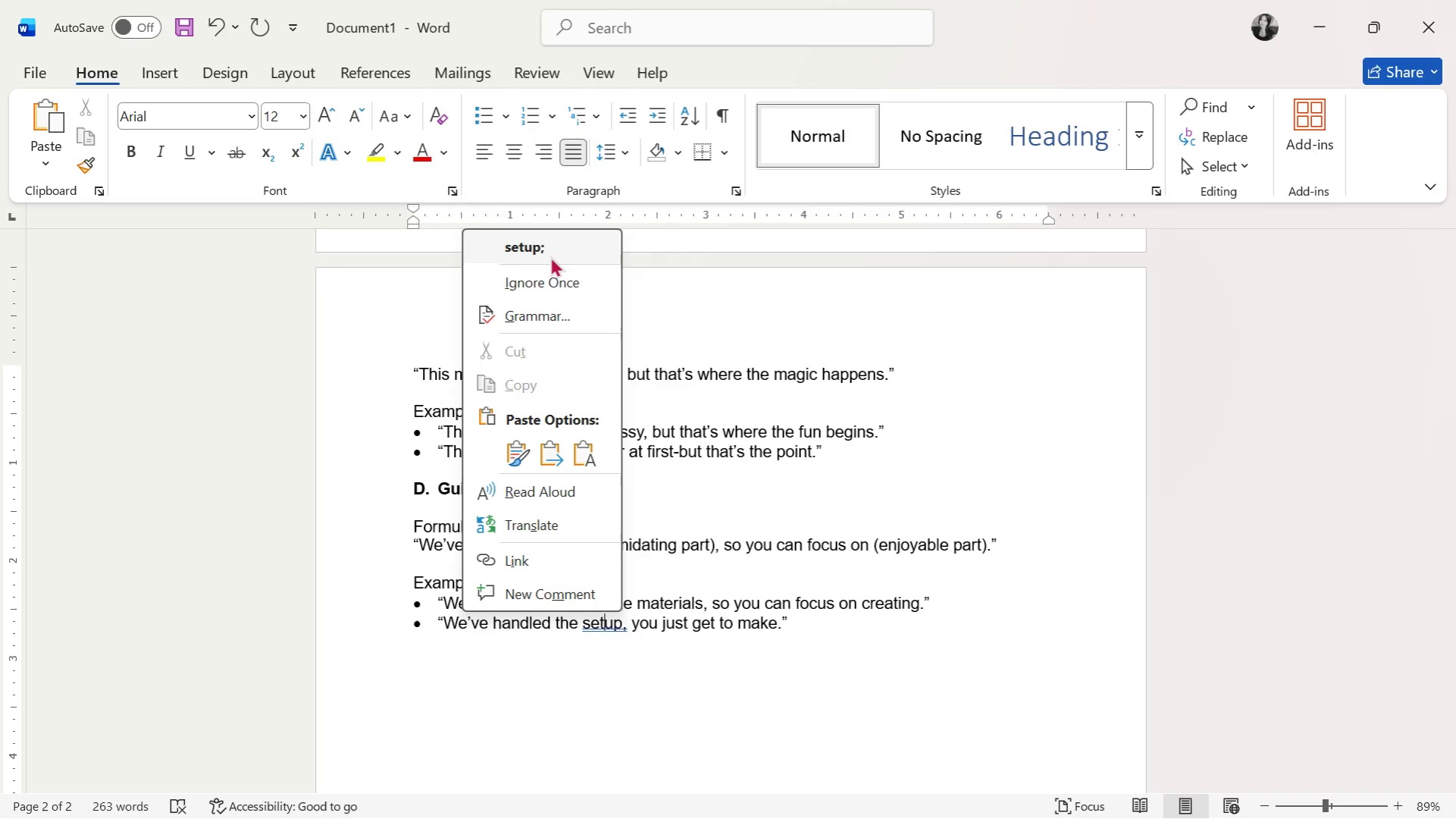 
left_click([731, 573])
 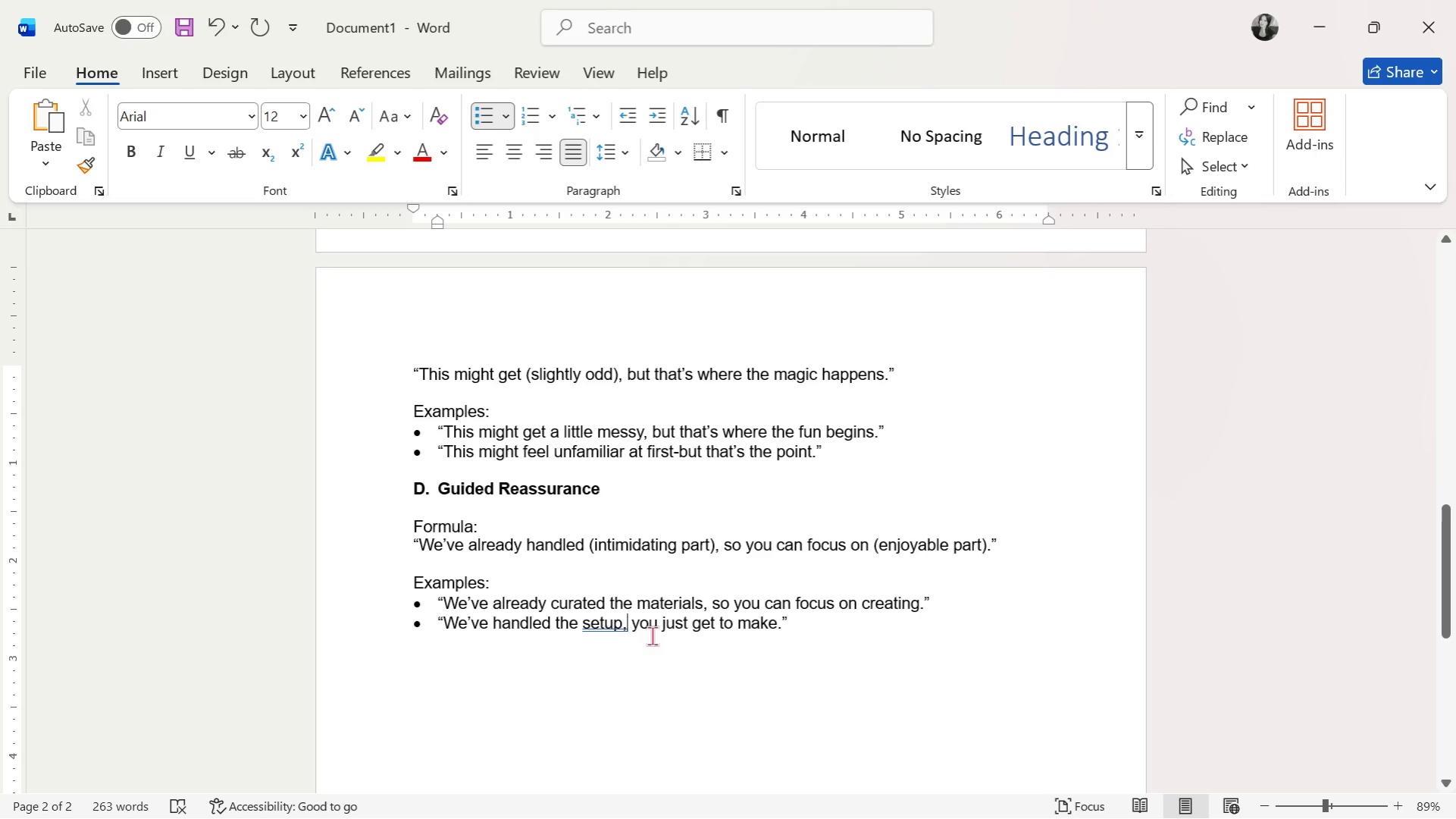 
left_click([633, 627])
 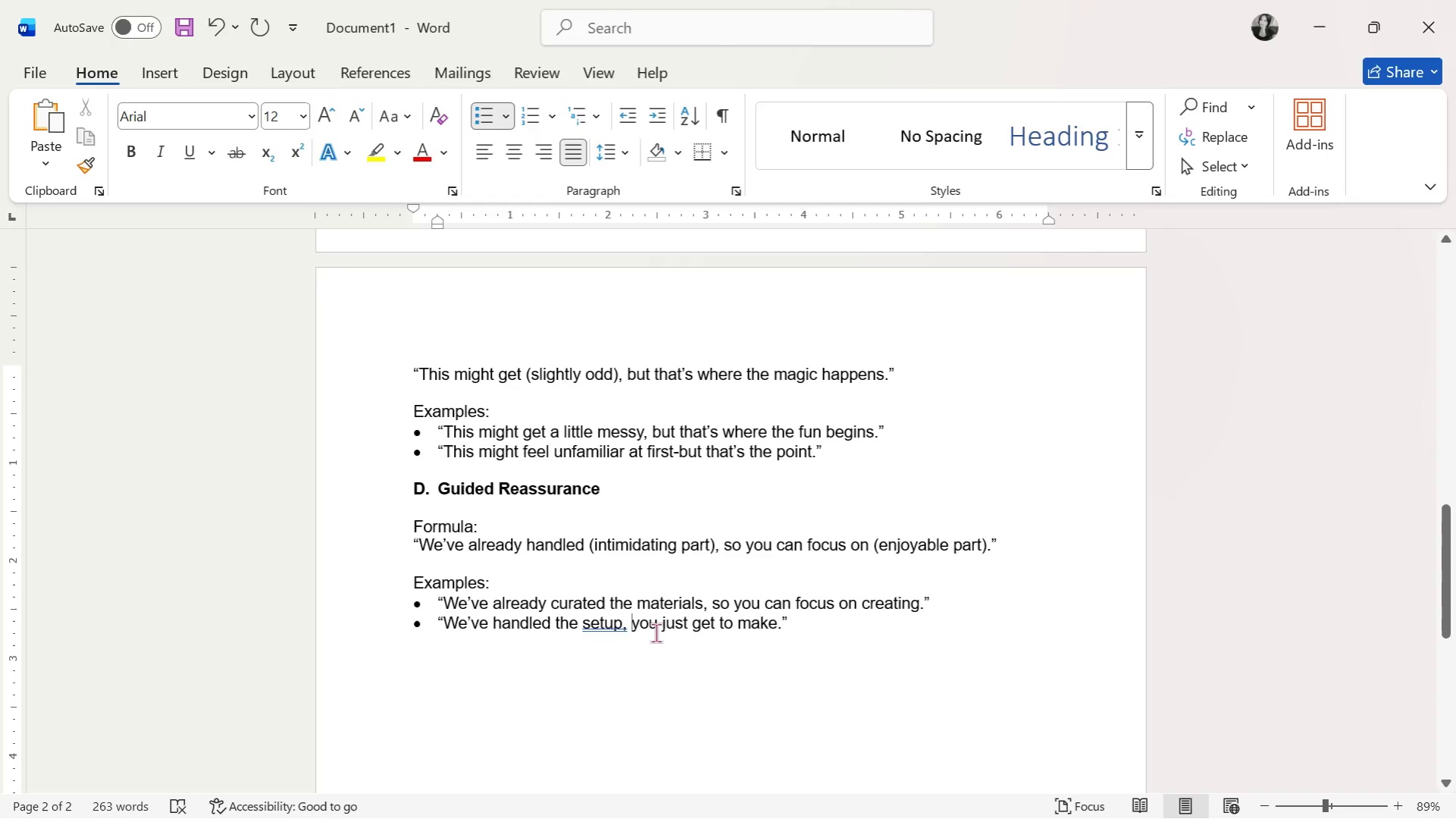 
key(Backspace)
 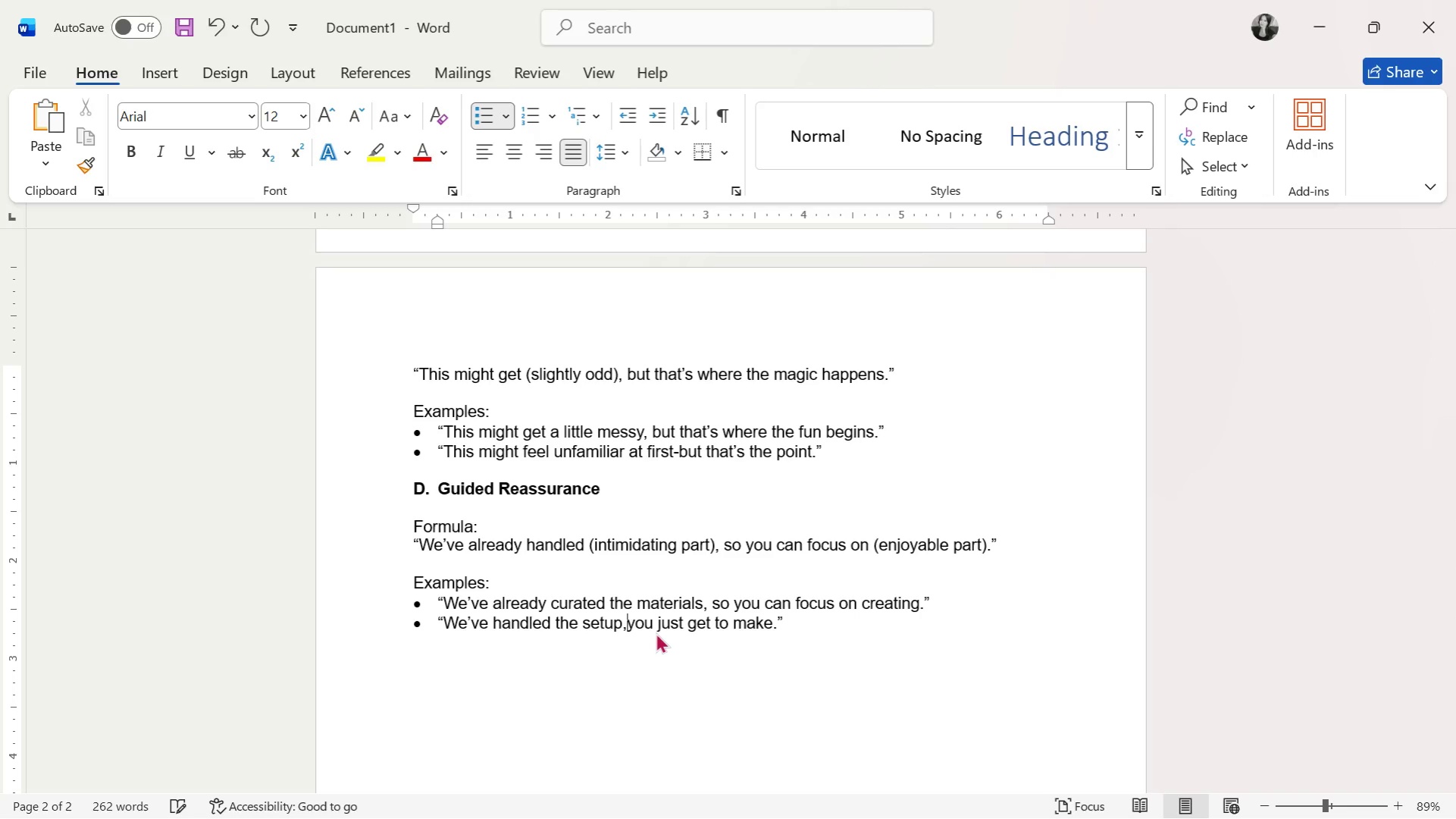 
key(Backspace)
 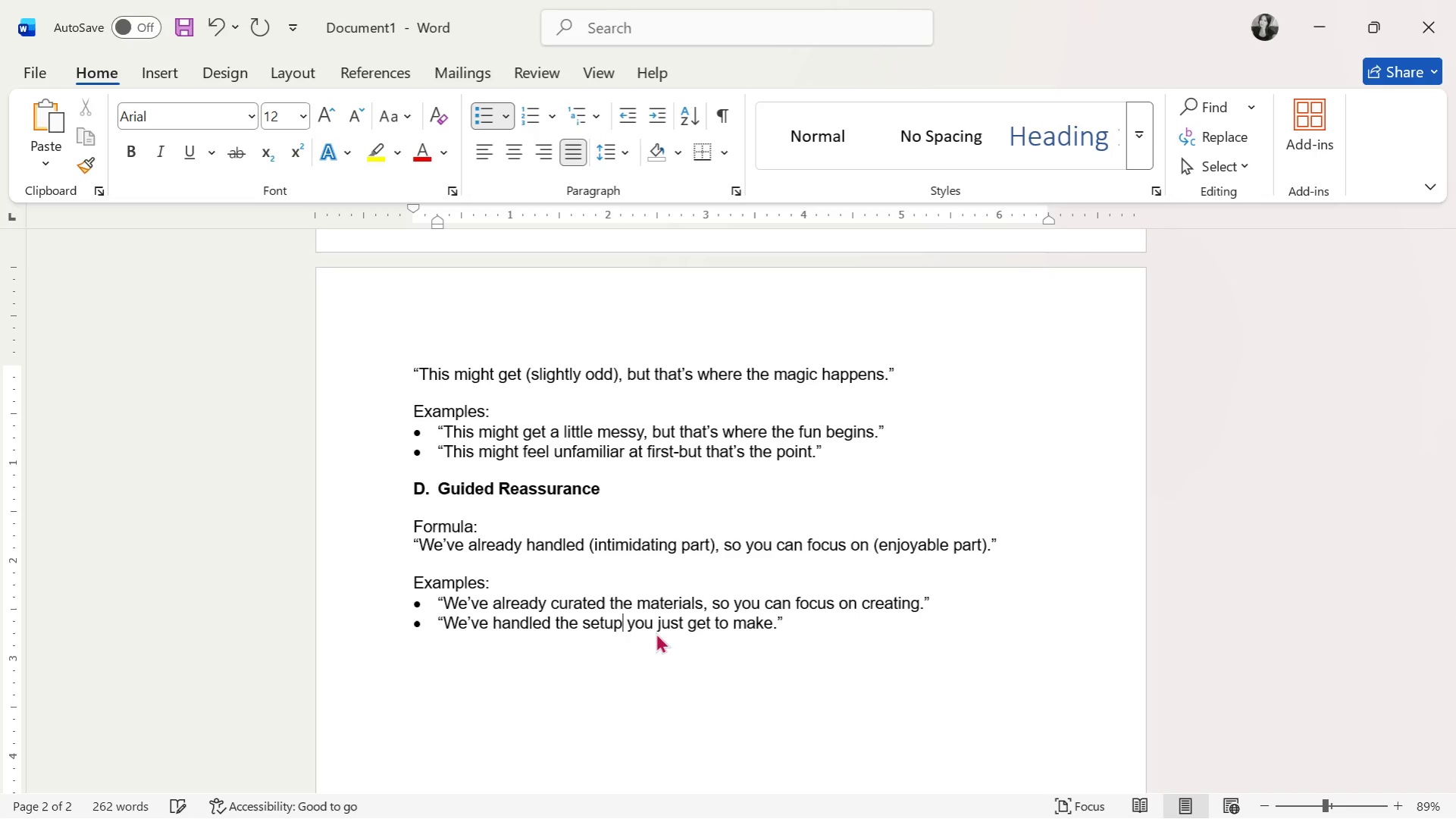 
key(Space)
 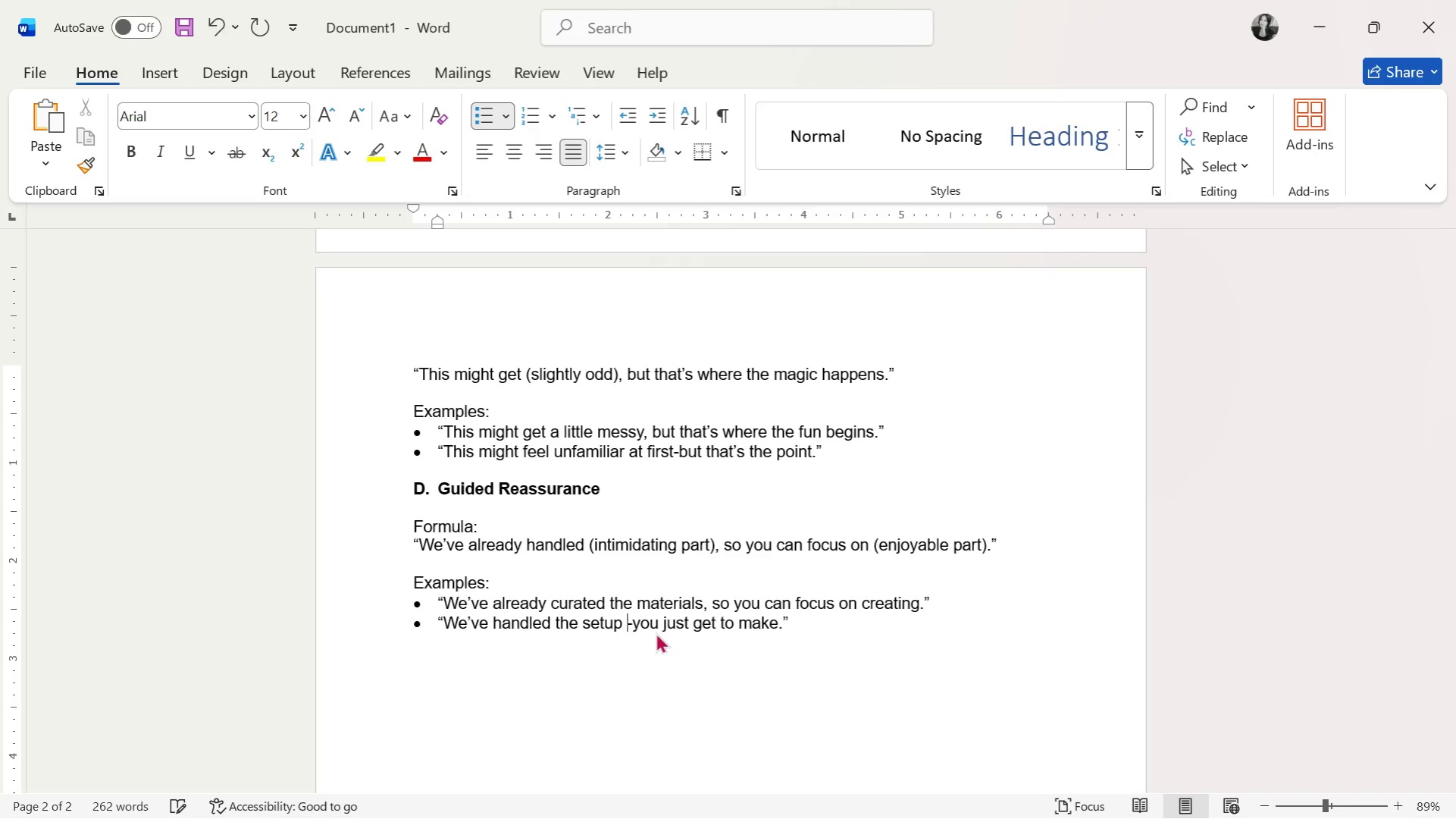 
key(Minus)
 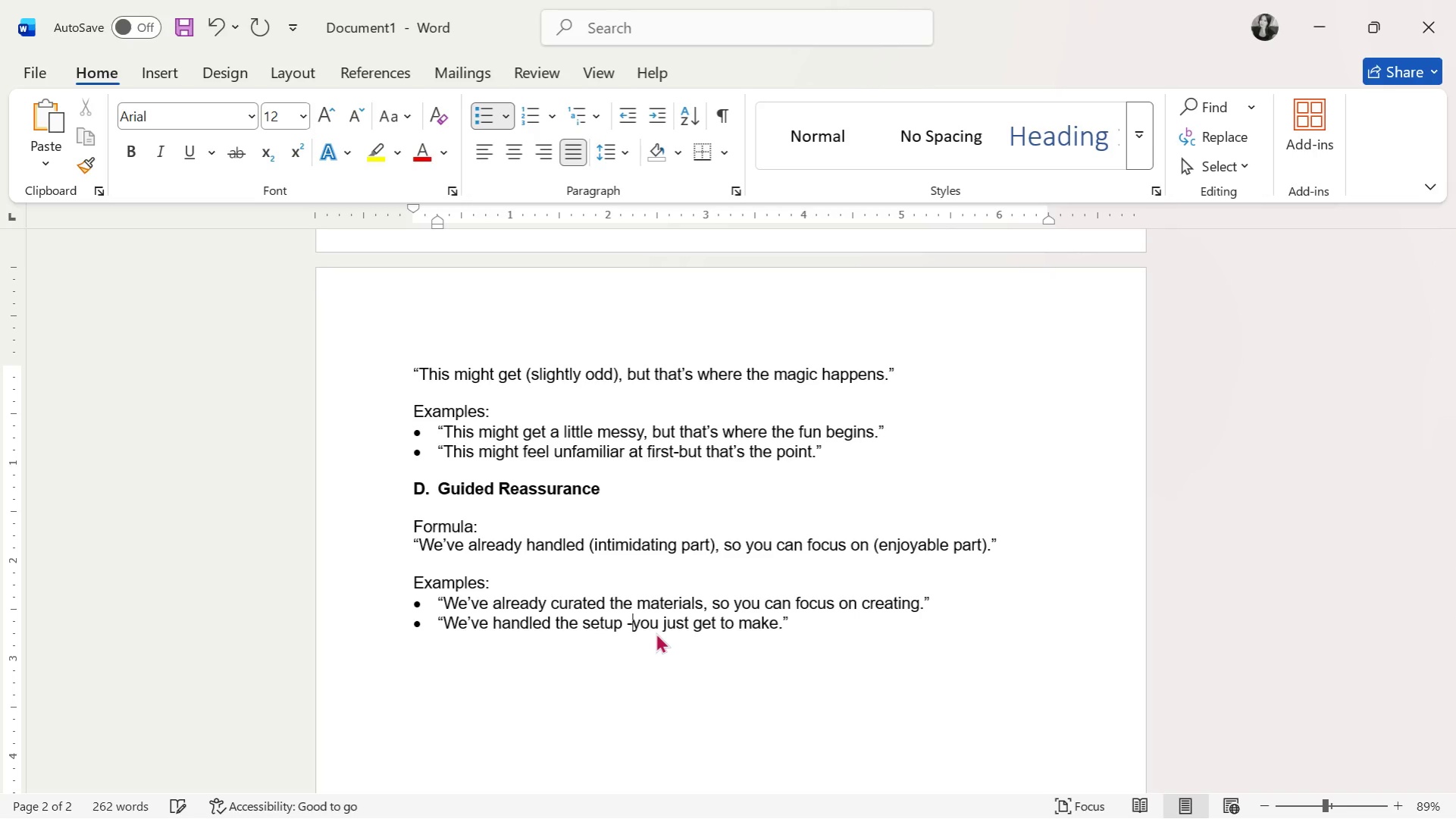 
key(Space)
 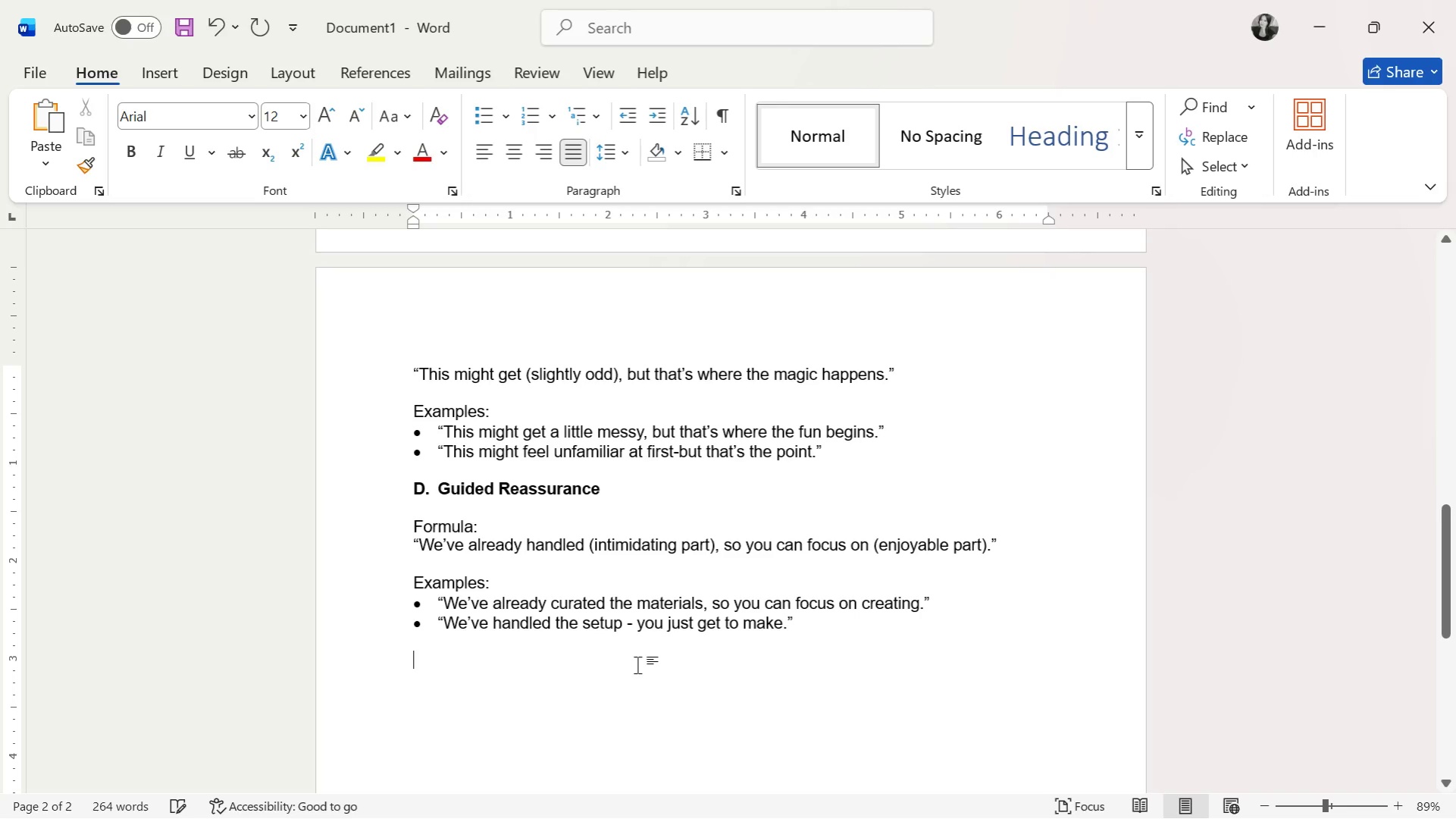 
left_click([637, 623])
 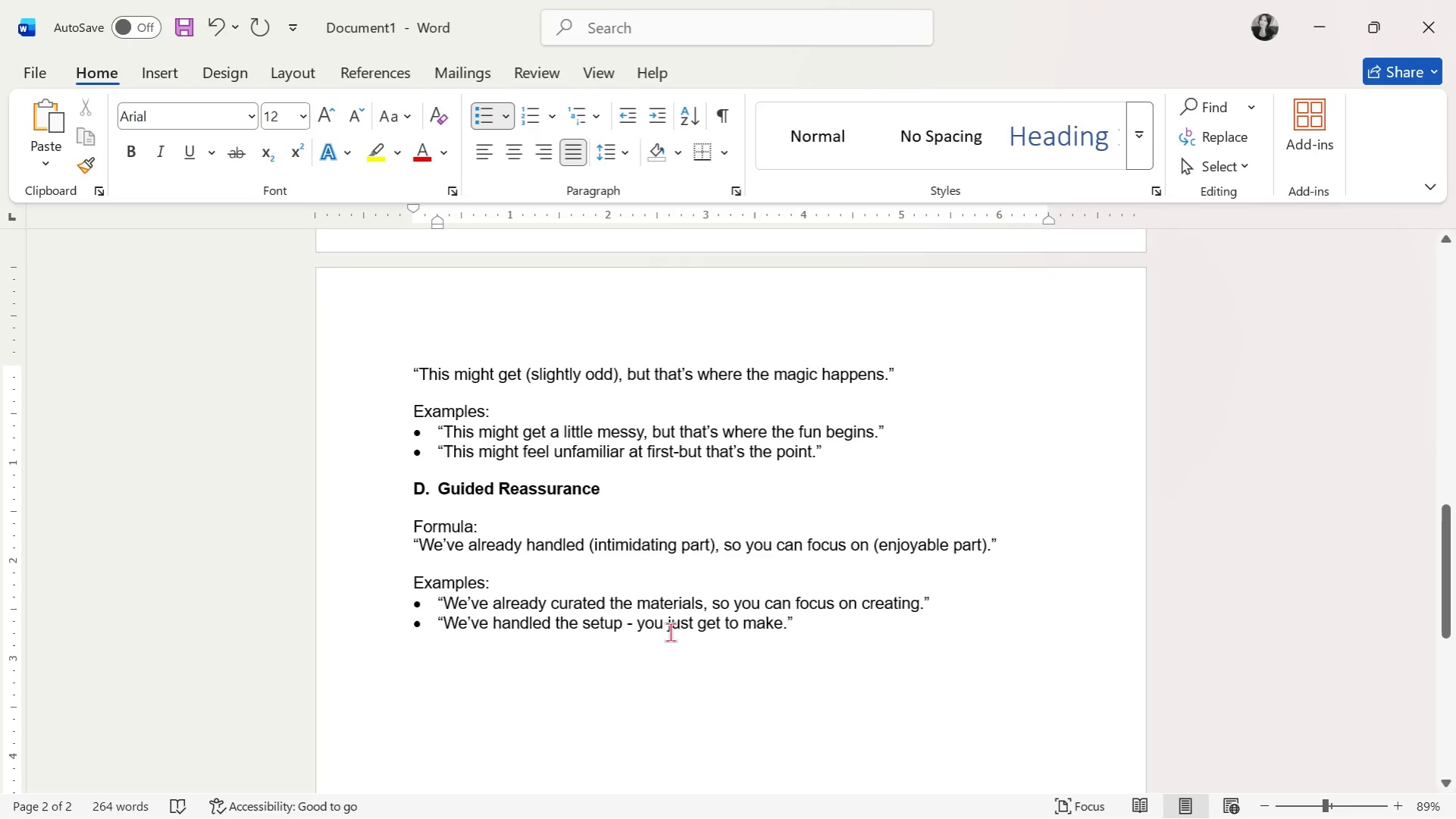 
key(Backspace)
 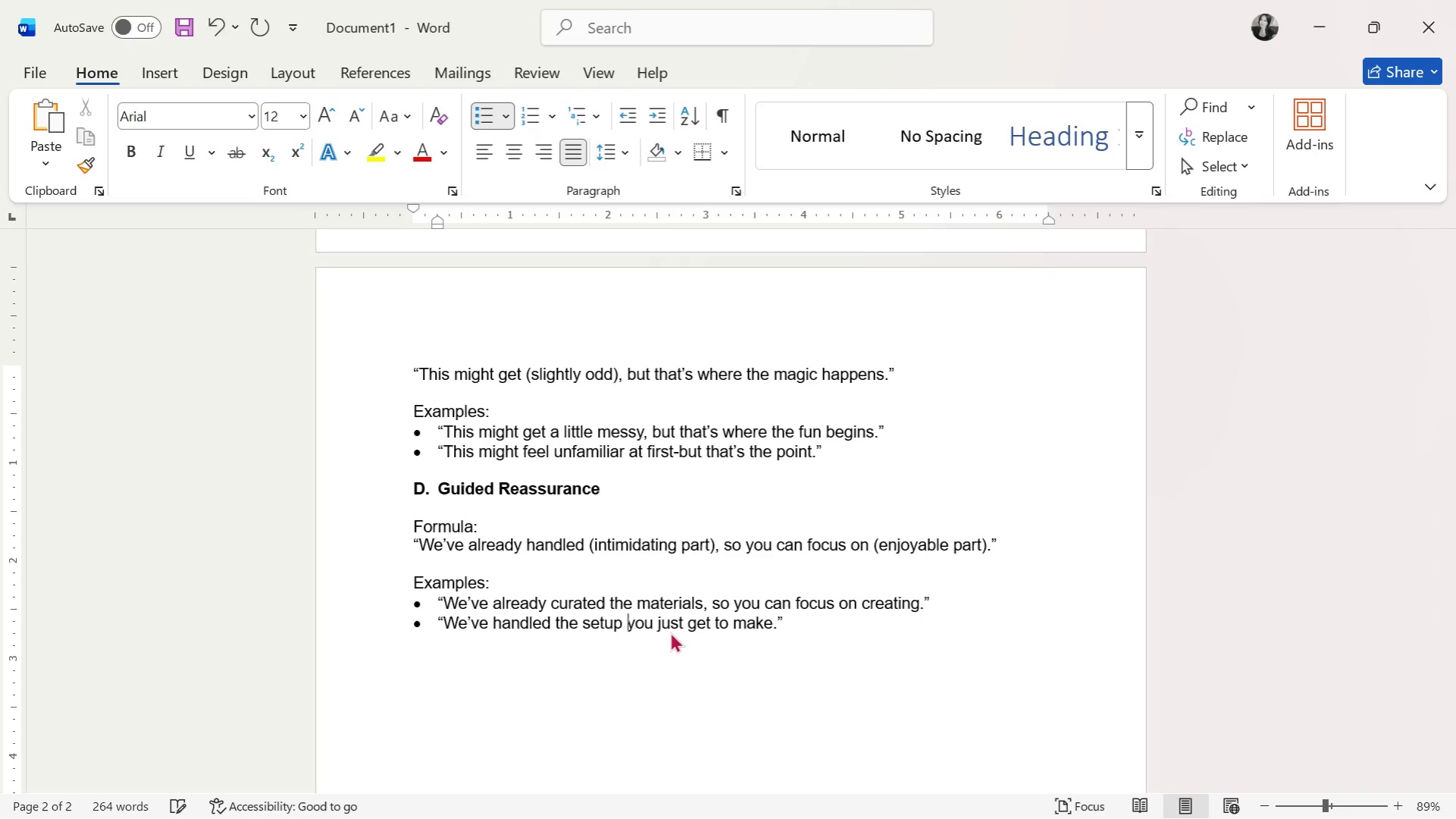 
key(Backspace)
 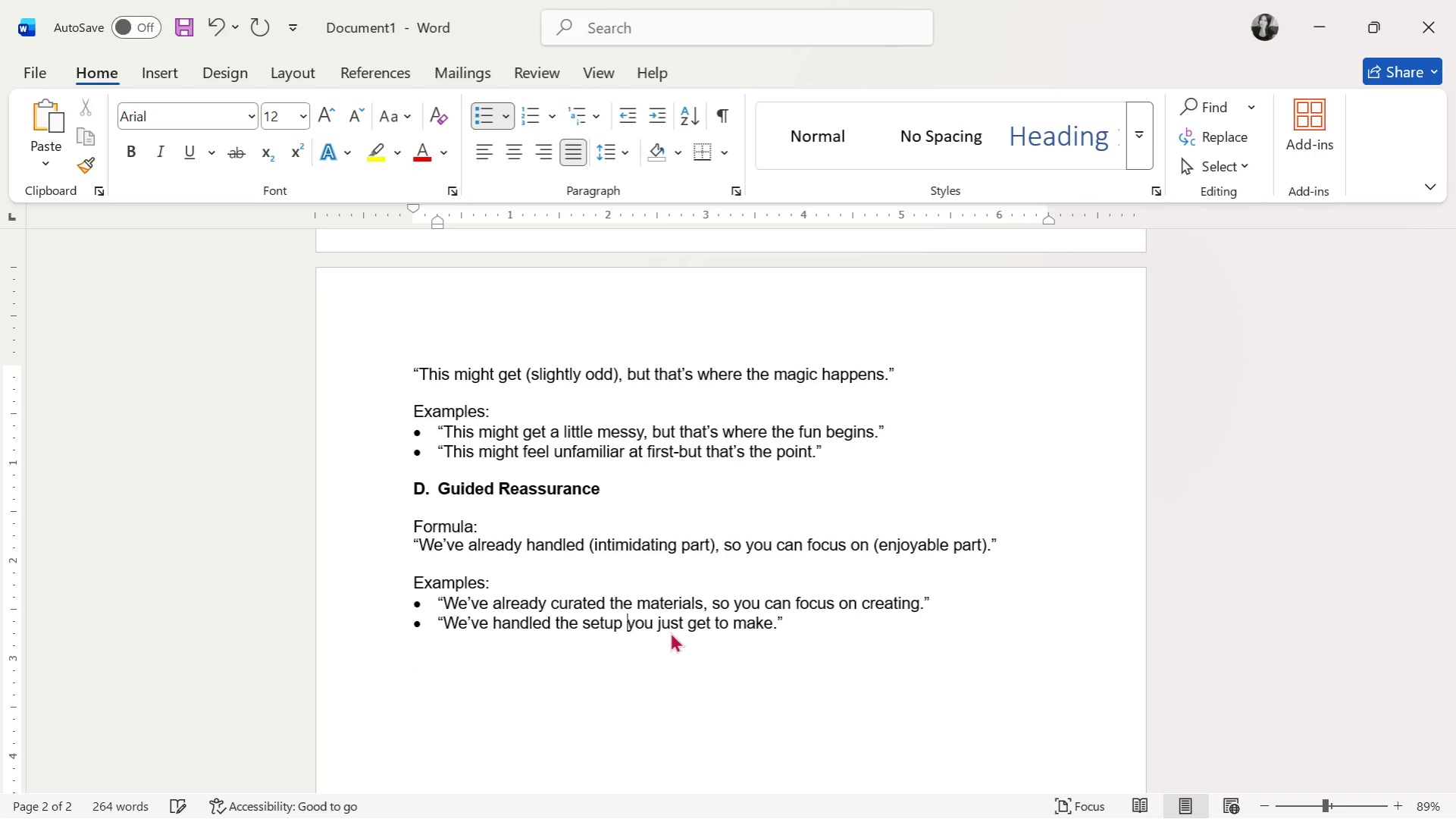 
key(Backspace)
 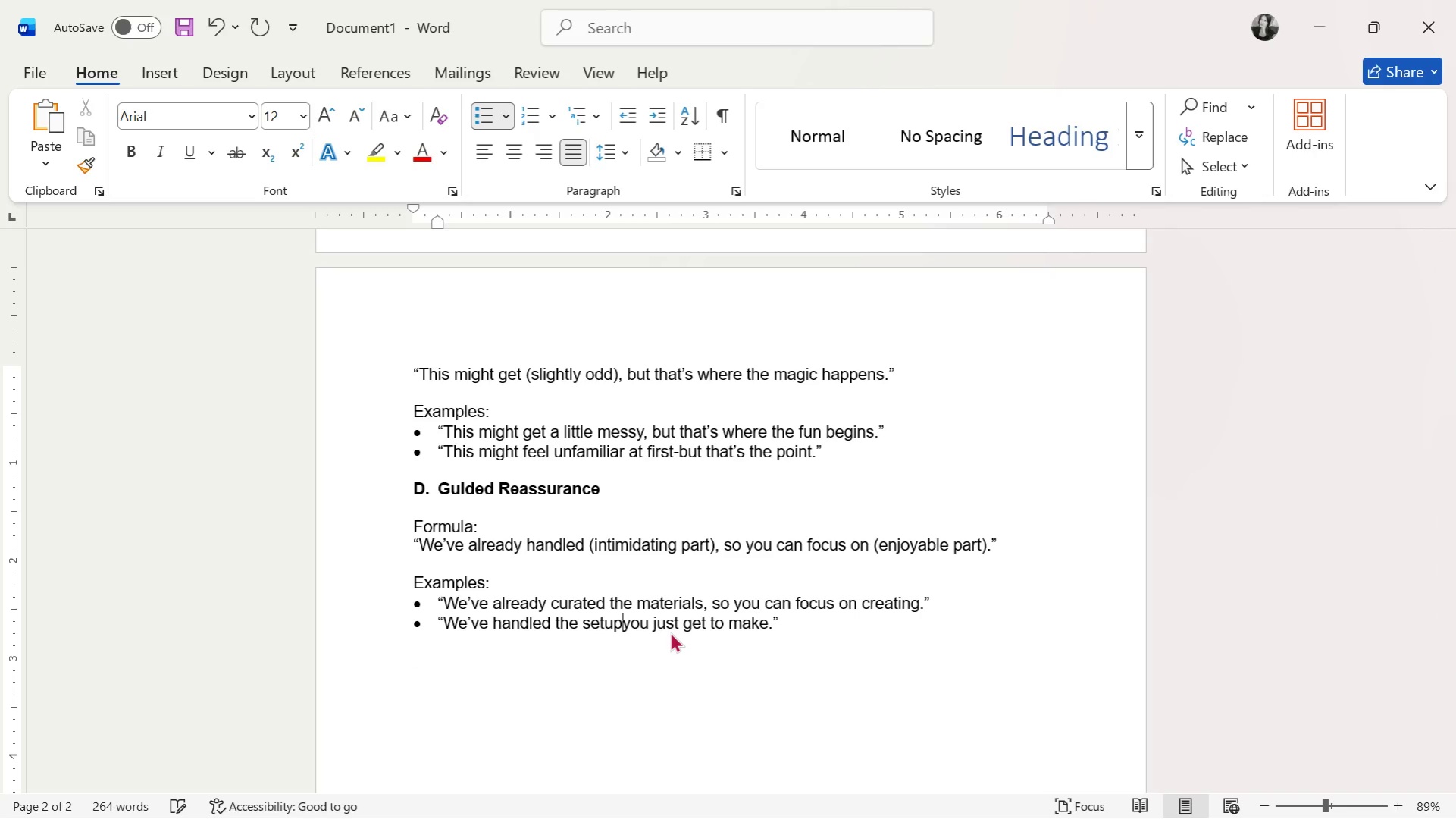 
key(Minus)
 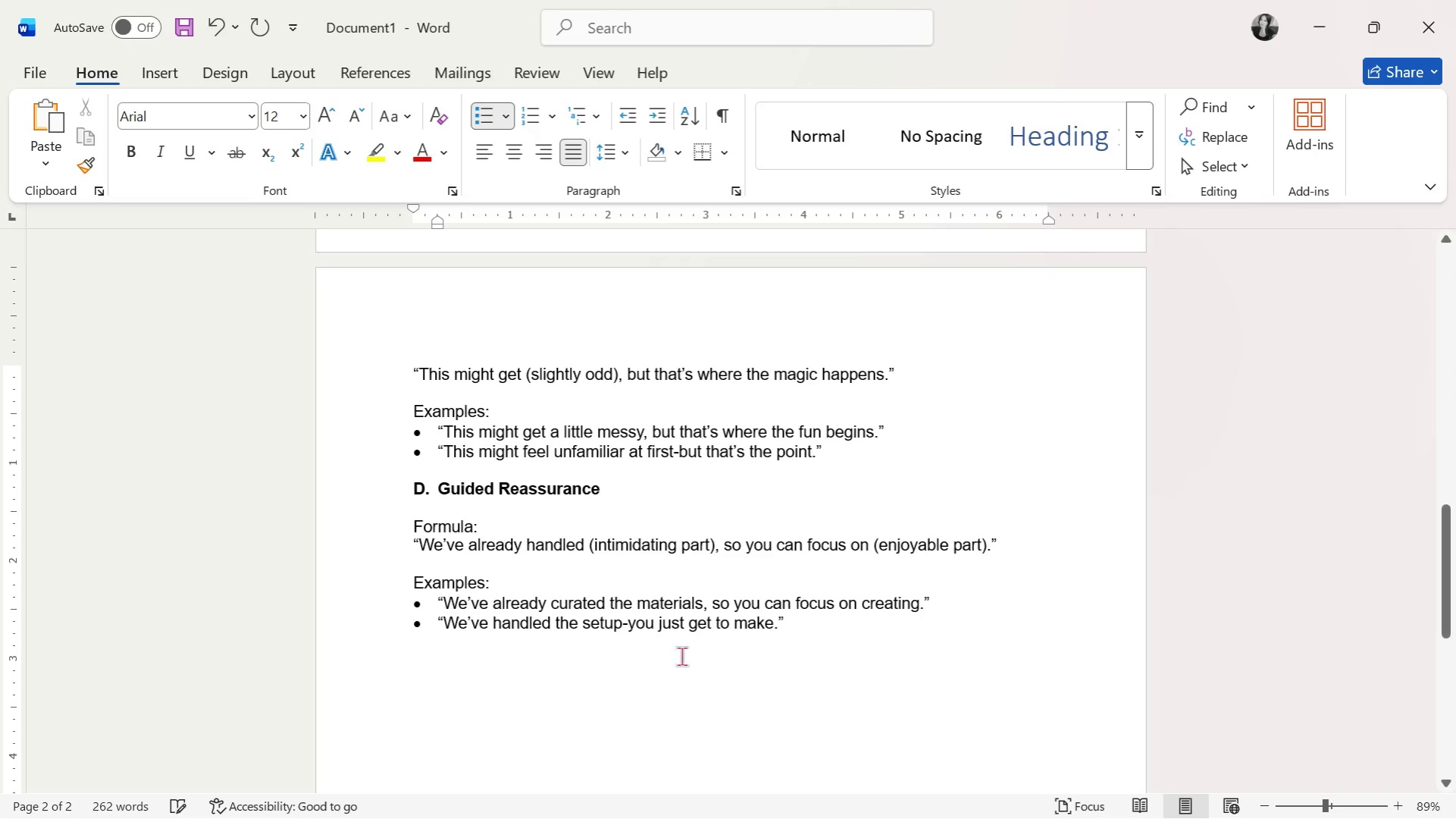 
left_click([667, 667])
 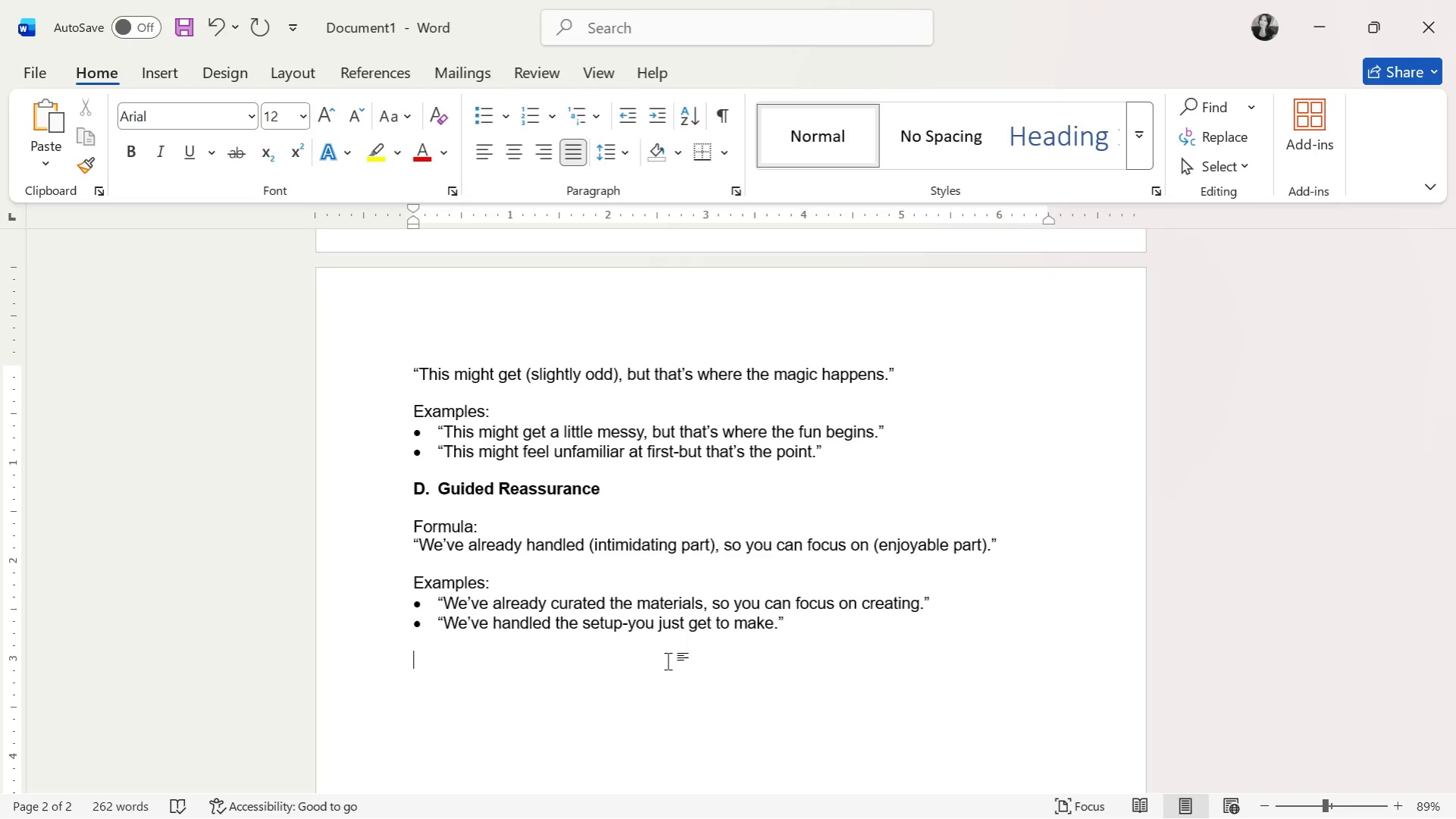 
wait(18.78)
 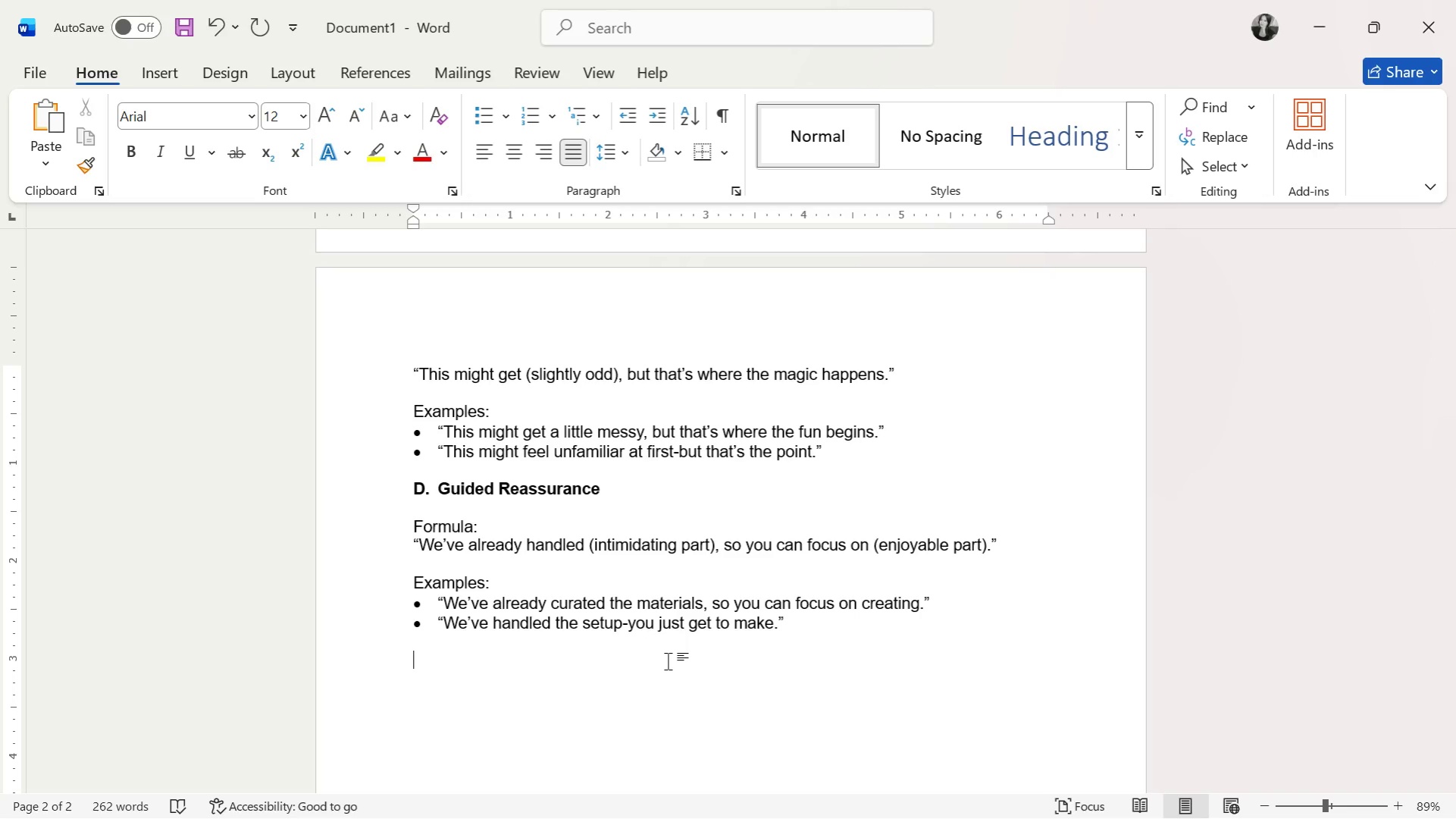 
type(E. Micro-Outcome Anchoring)
 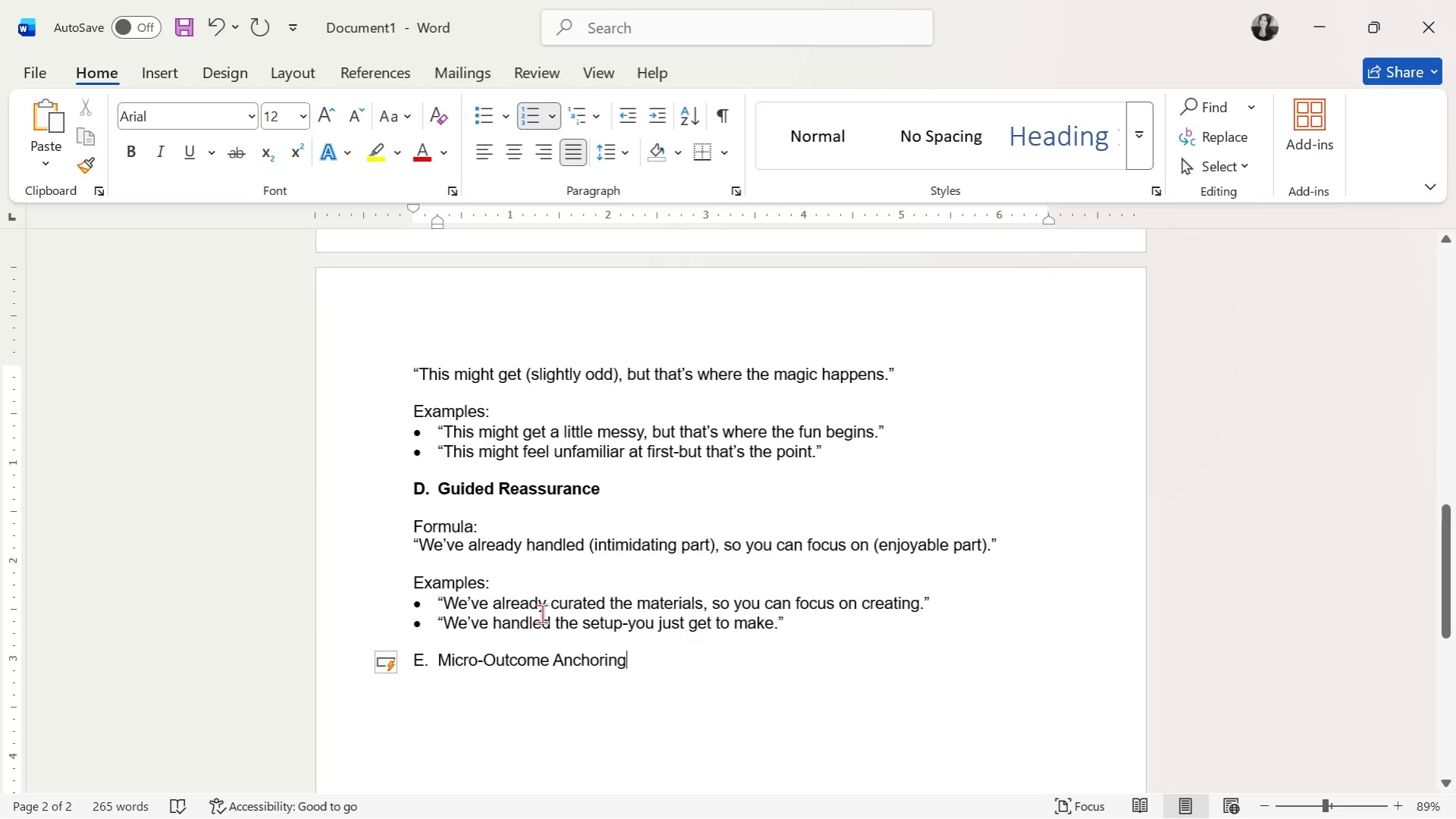 
scroll: coordinate [556, 571], scroll_direction: down, amount: 2.0
 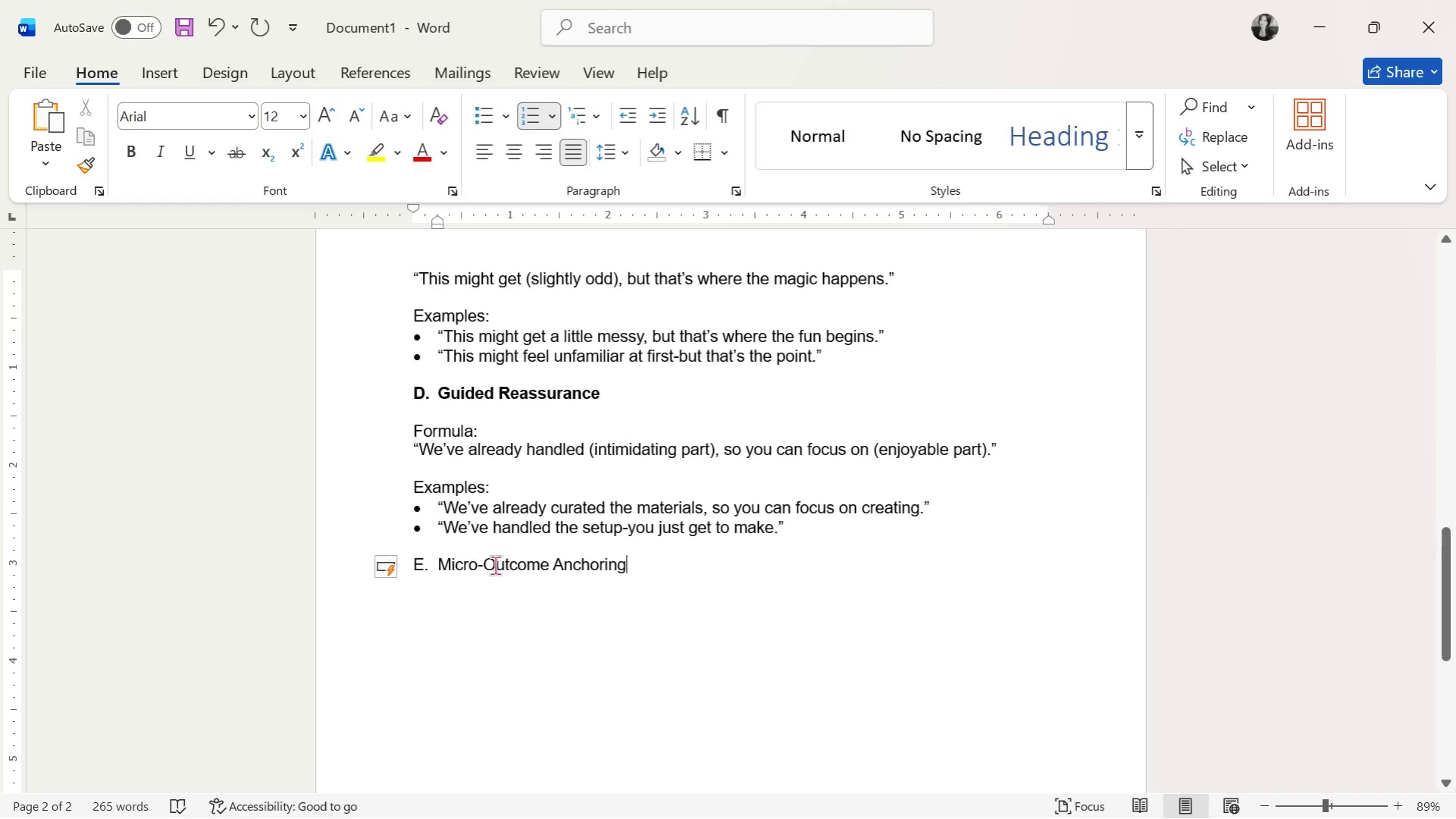 
left_click([495, 565])
 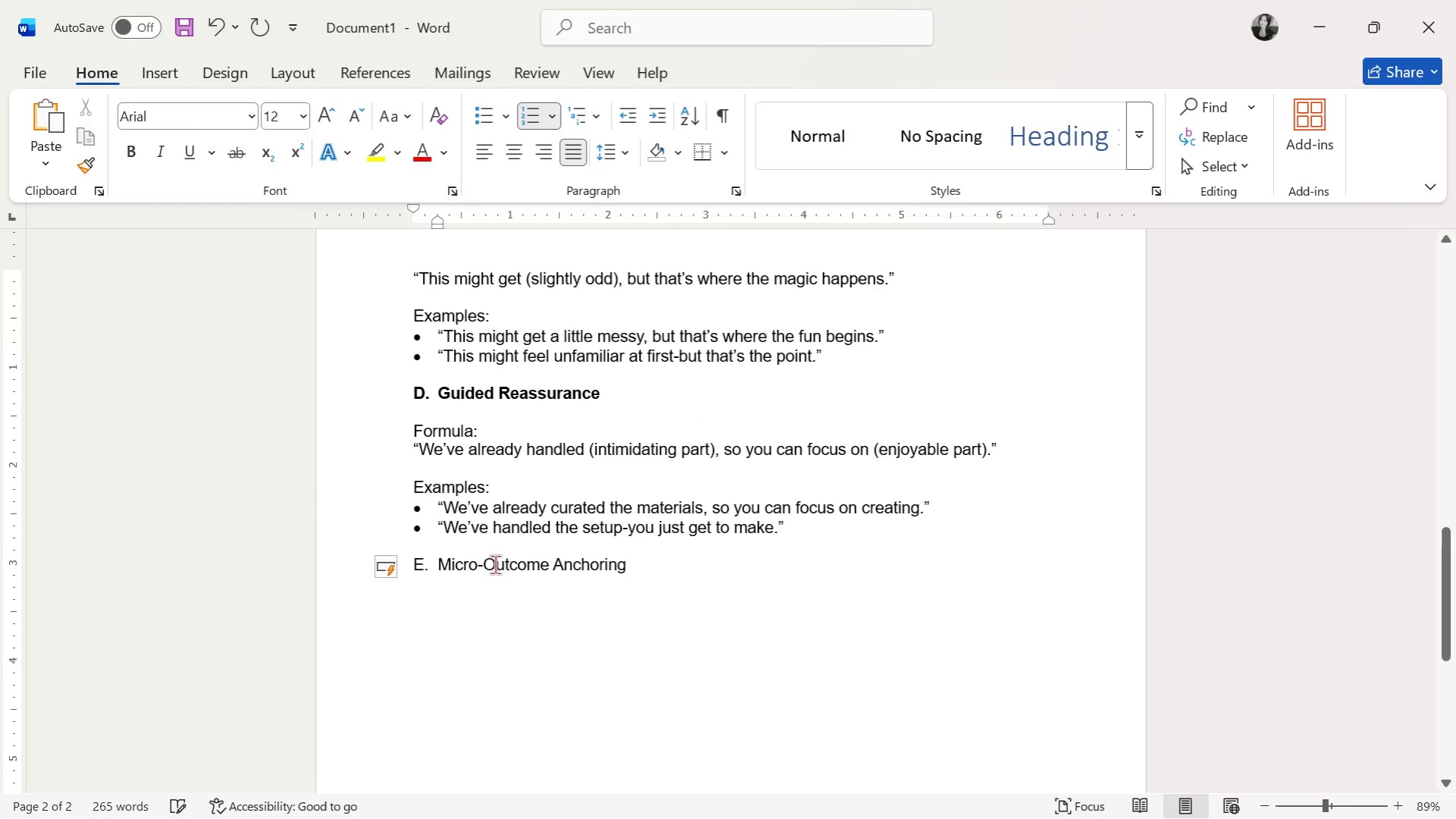 
triple_click([495, 564])
 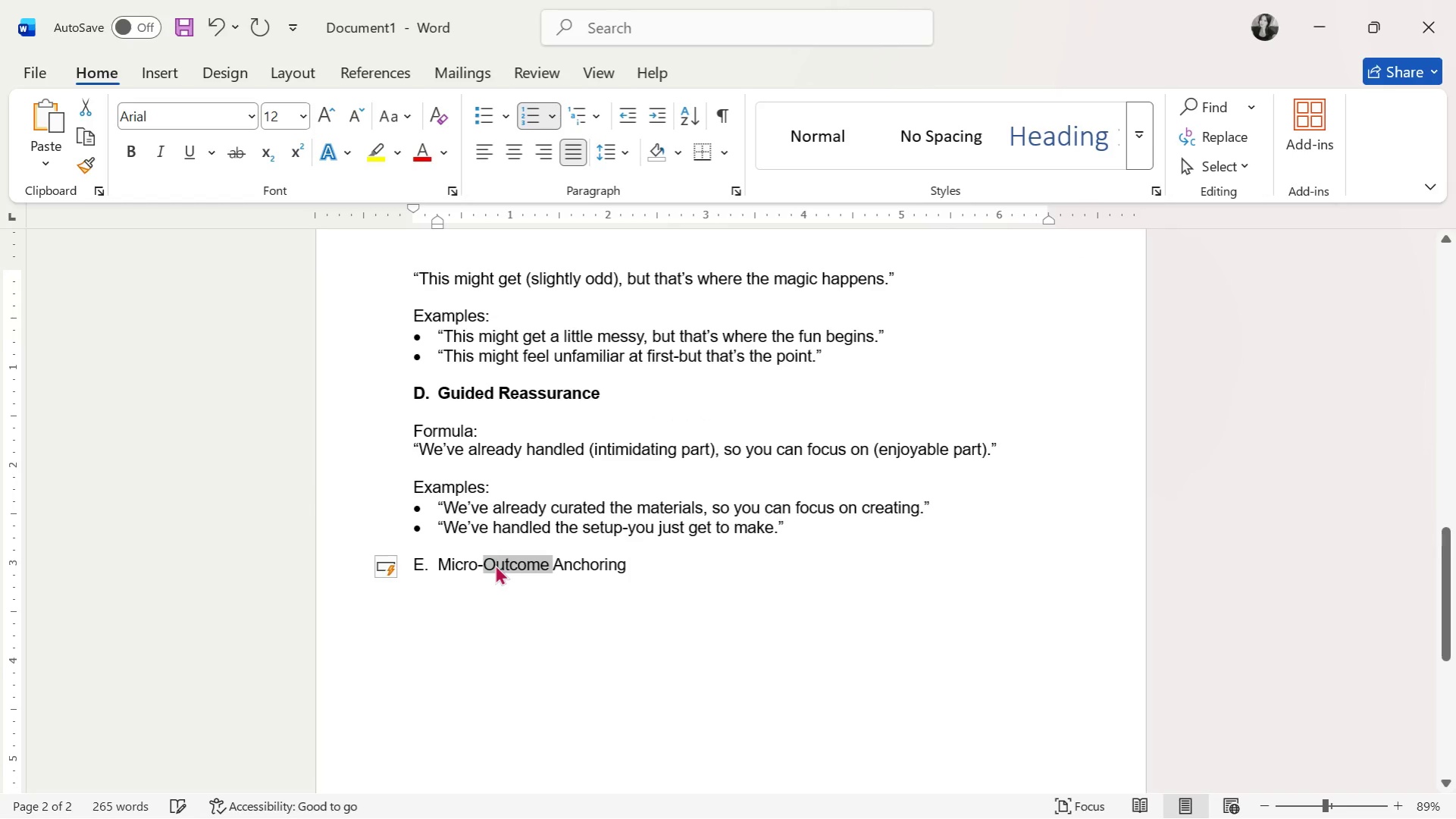 
triple_click([495, 564])
 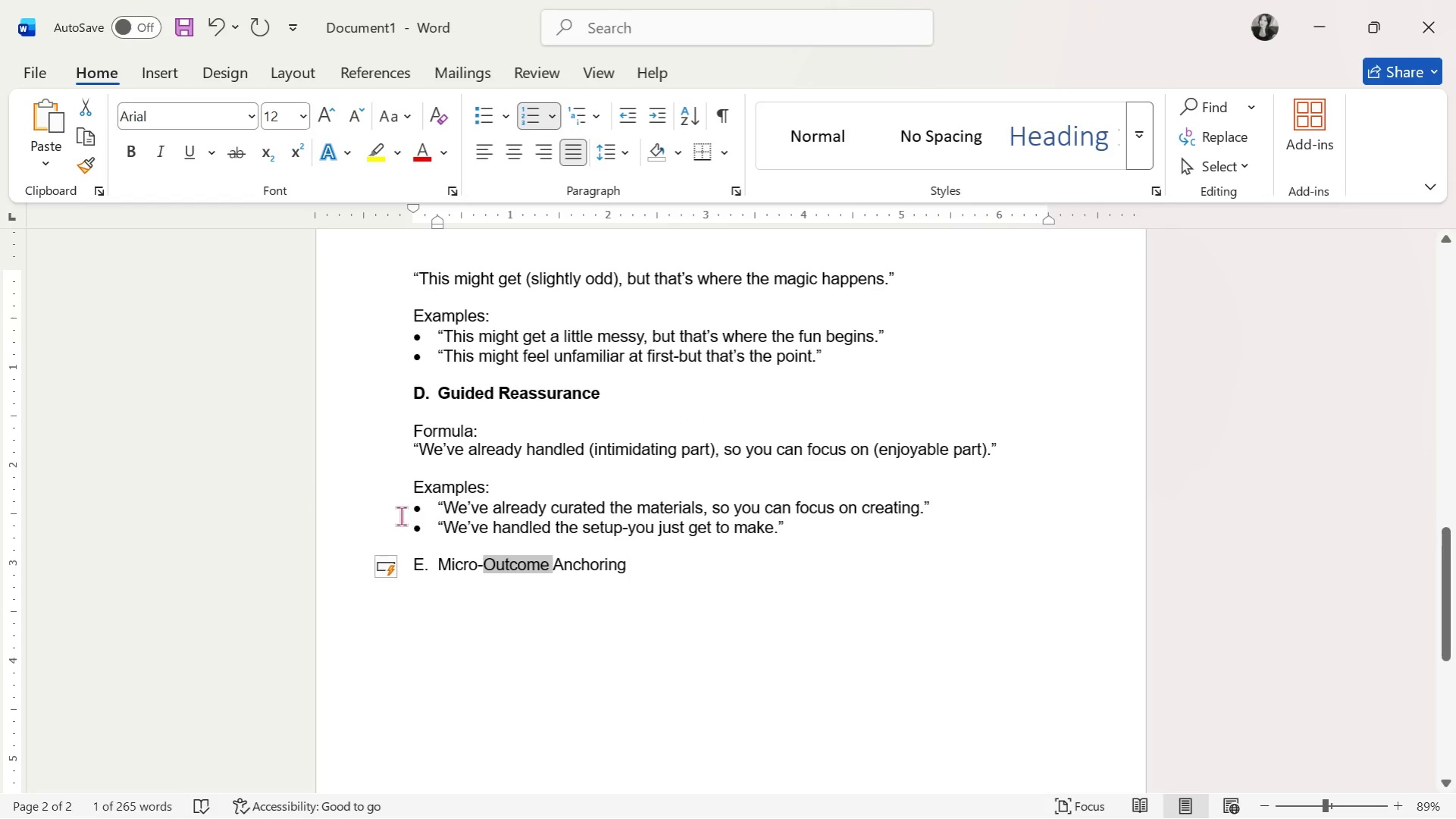 
left_click([415, 554])
 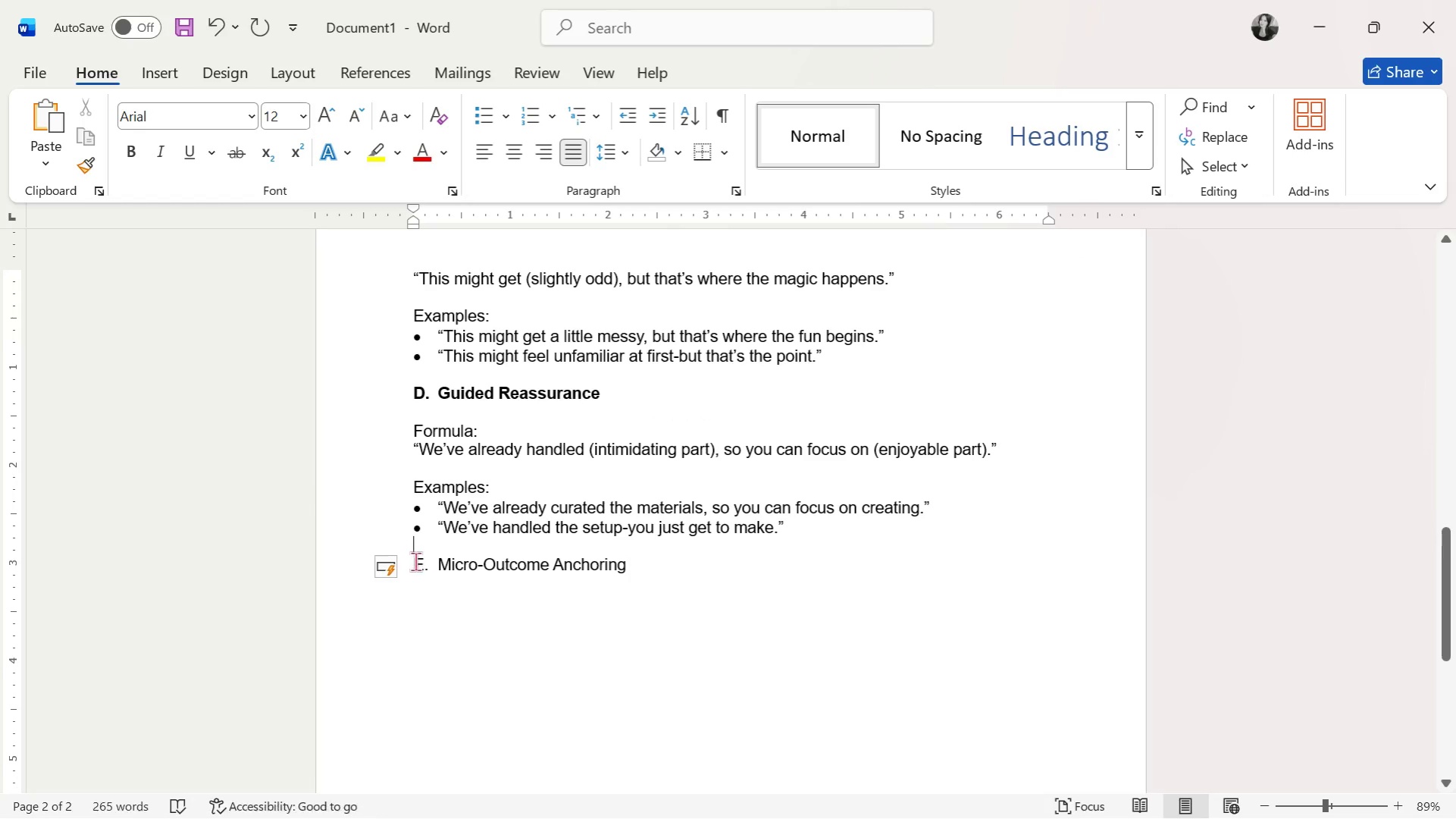 
double_click([415, 561])
 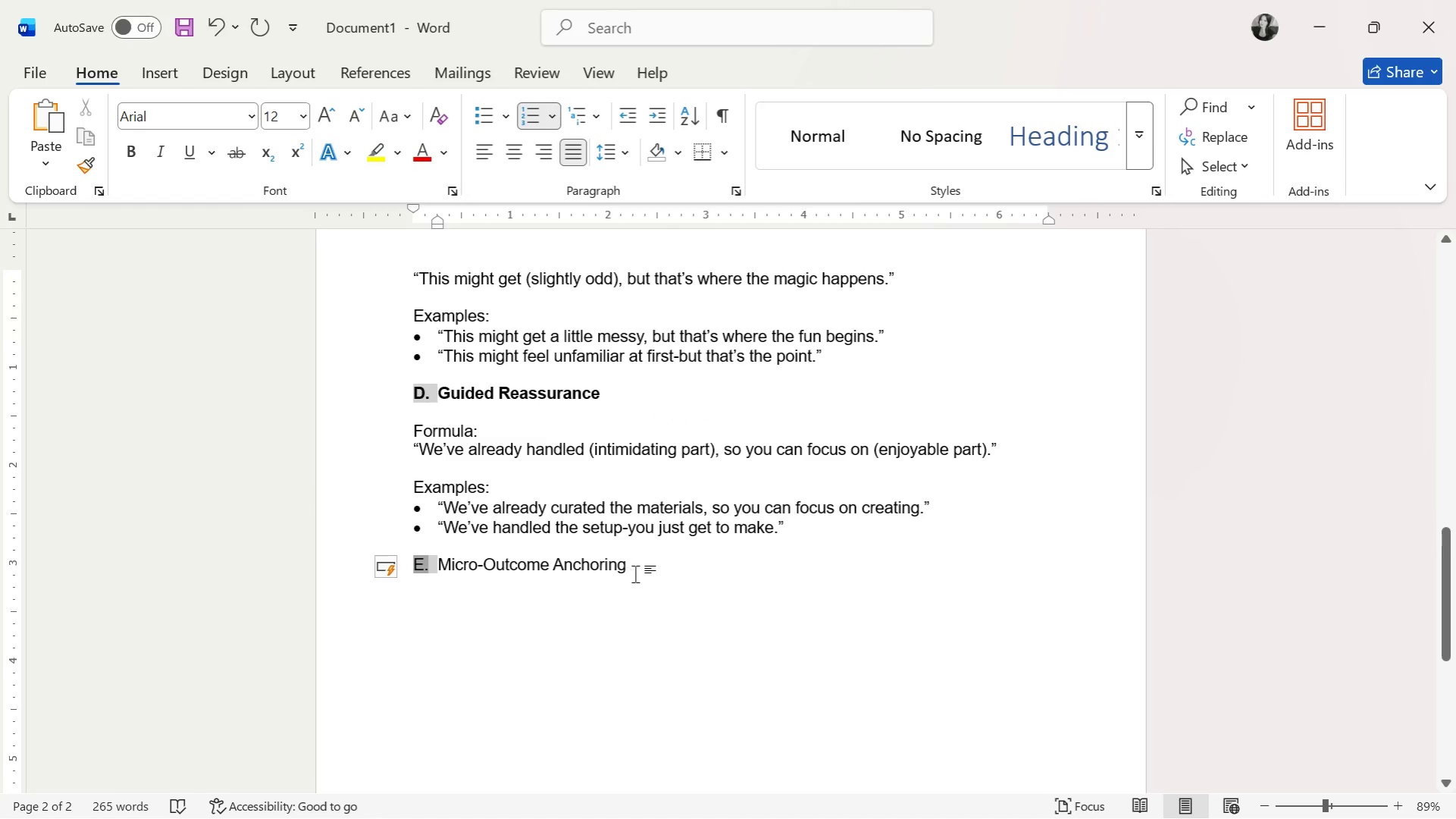 
left_click([644, 573])
 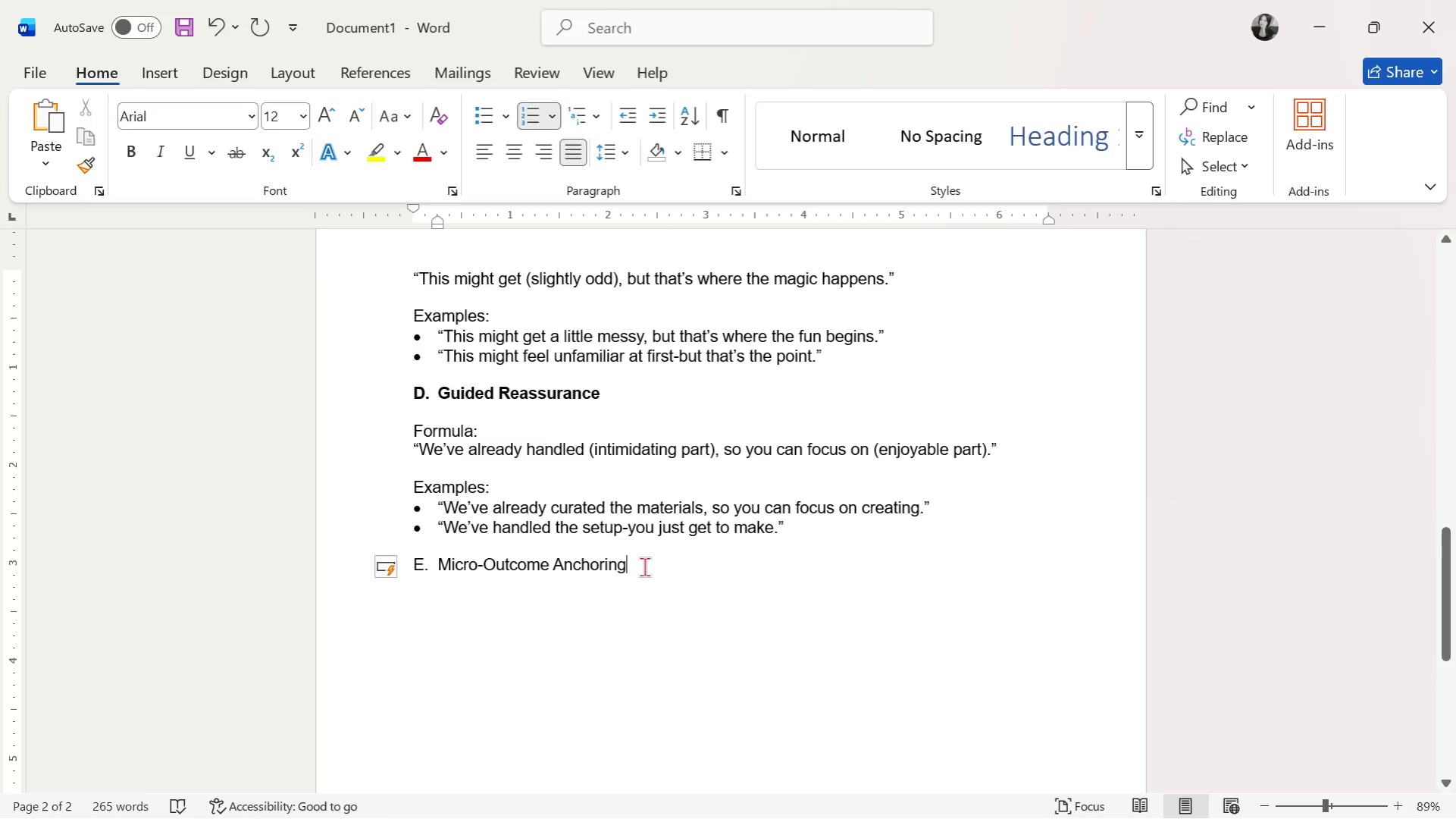 
left_click_drag(start_coordinate=[650, 567], to_coordinate=[389, 565])
 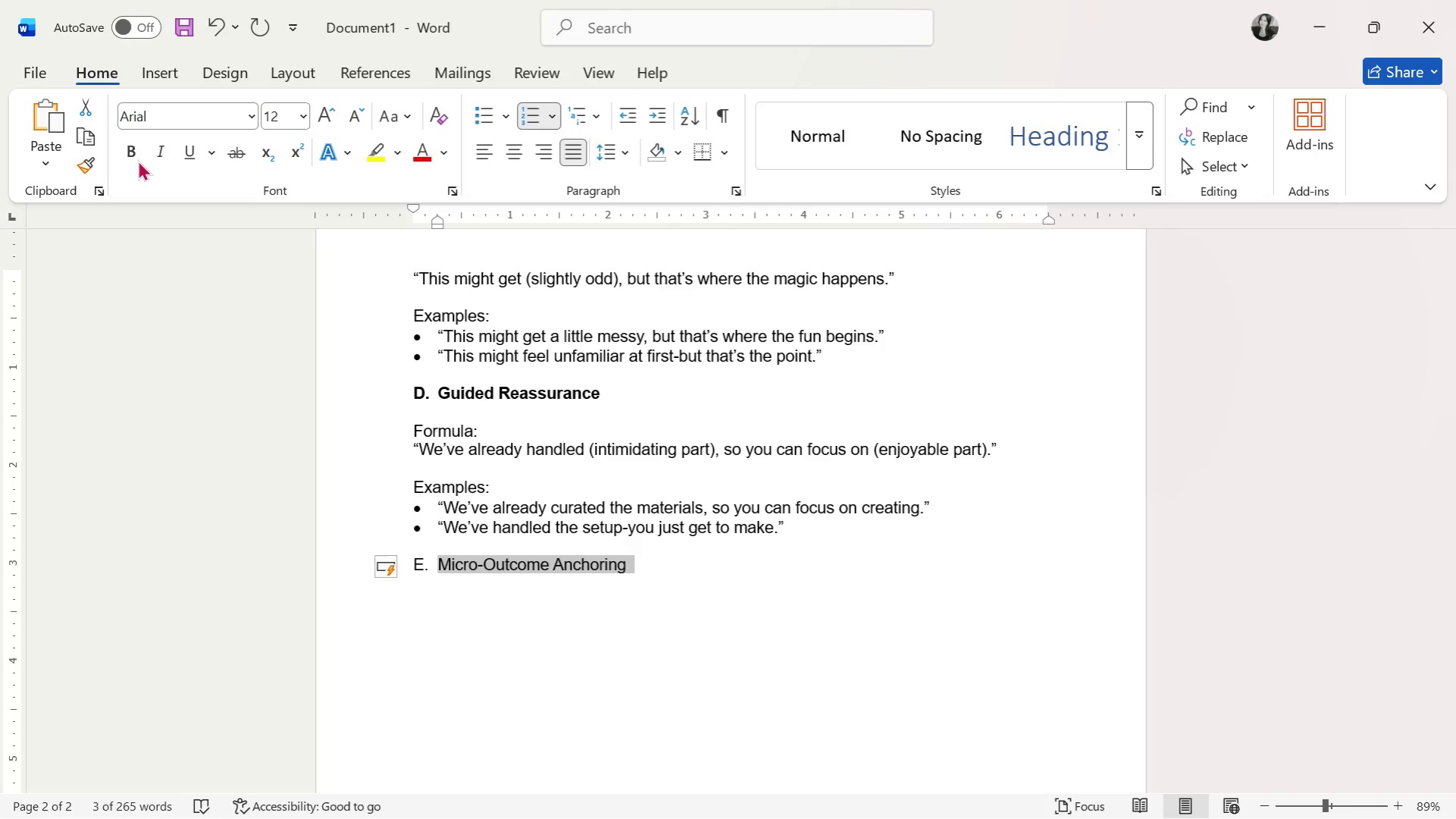 
left_click([136, 157])
 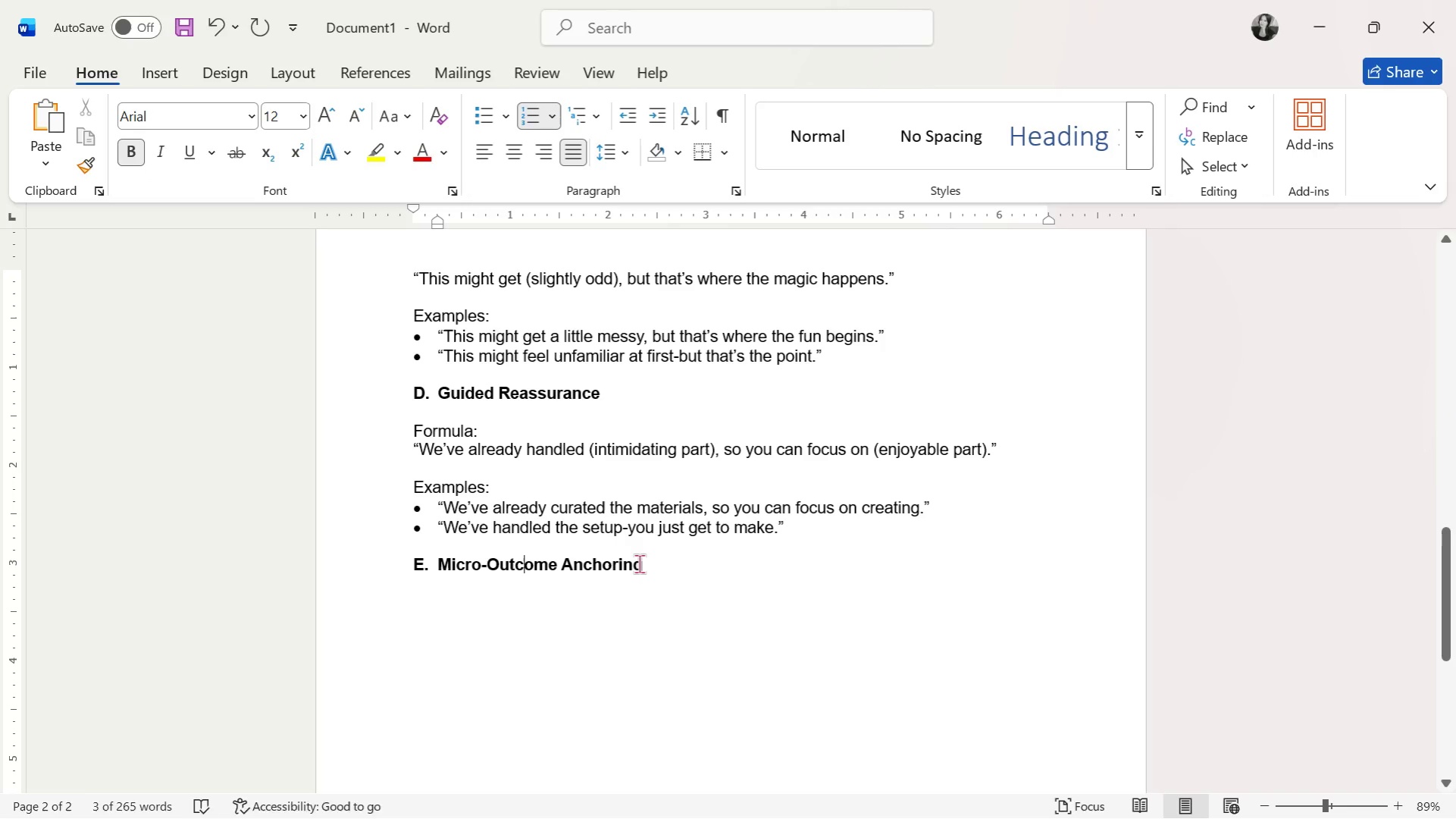 
double_click([654, 564])
 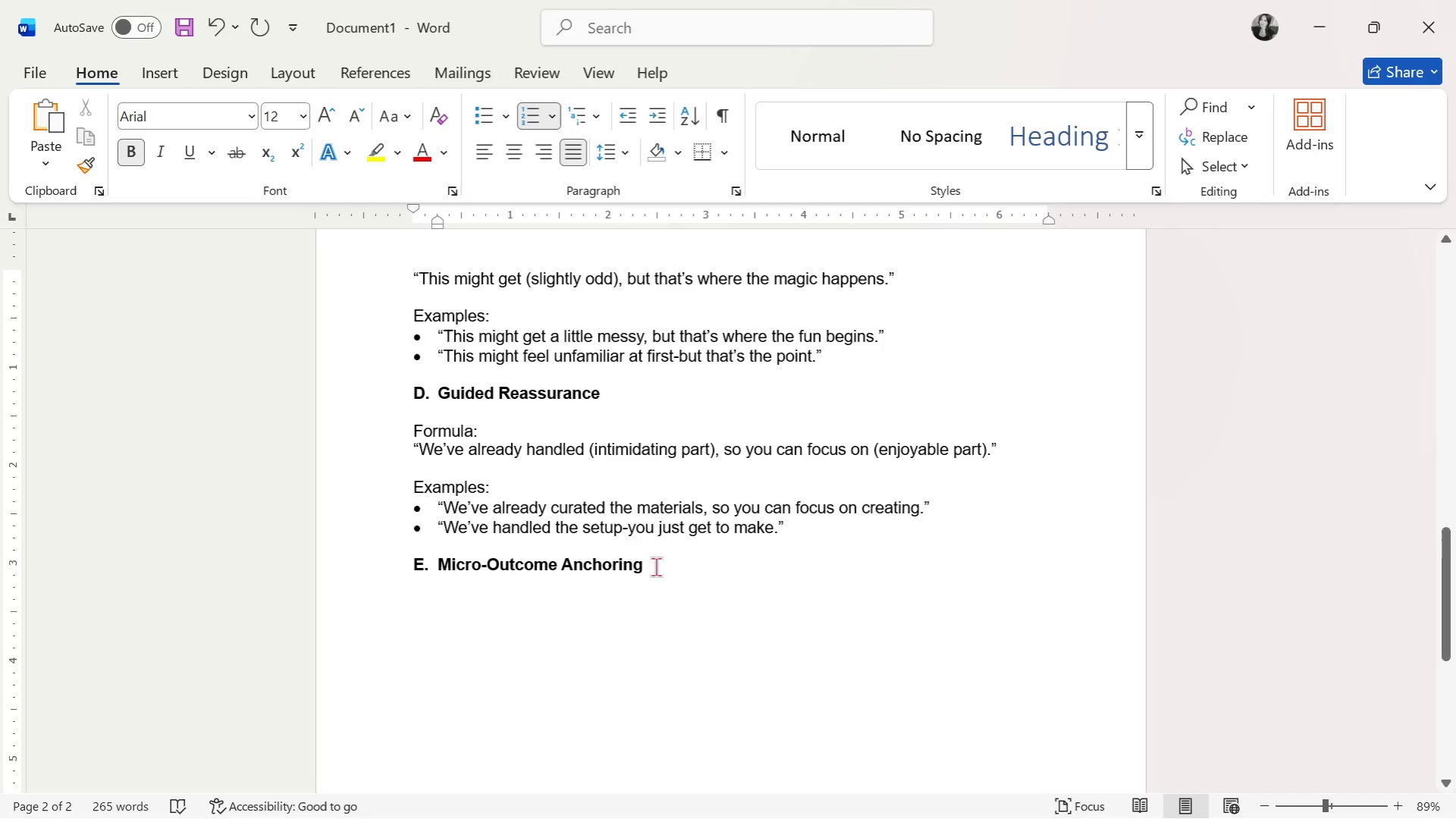 
key(Enter)
 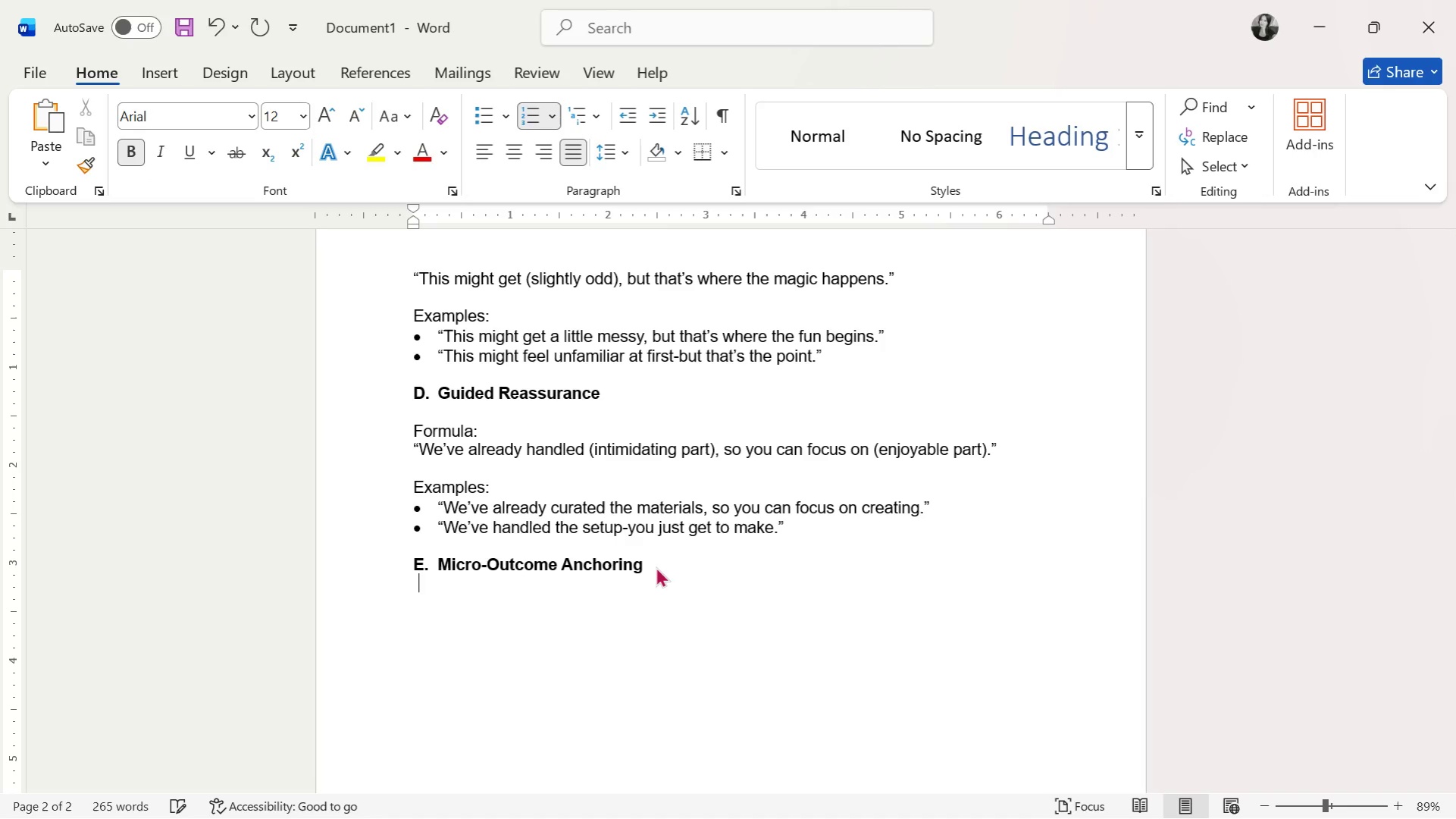 
key(Enter)
 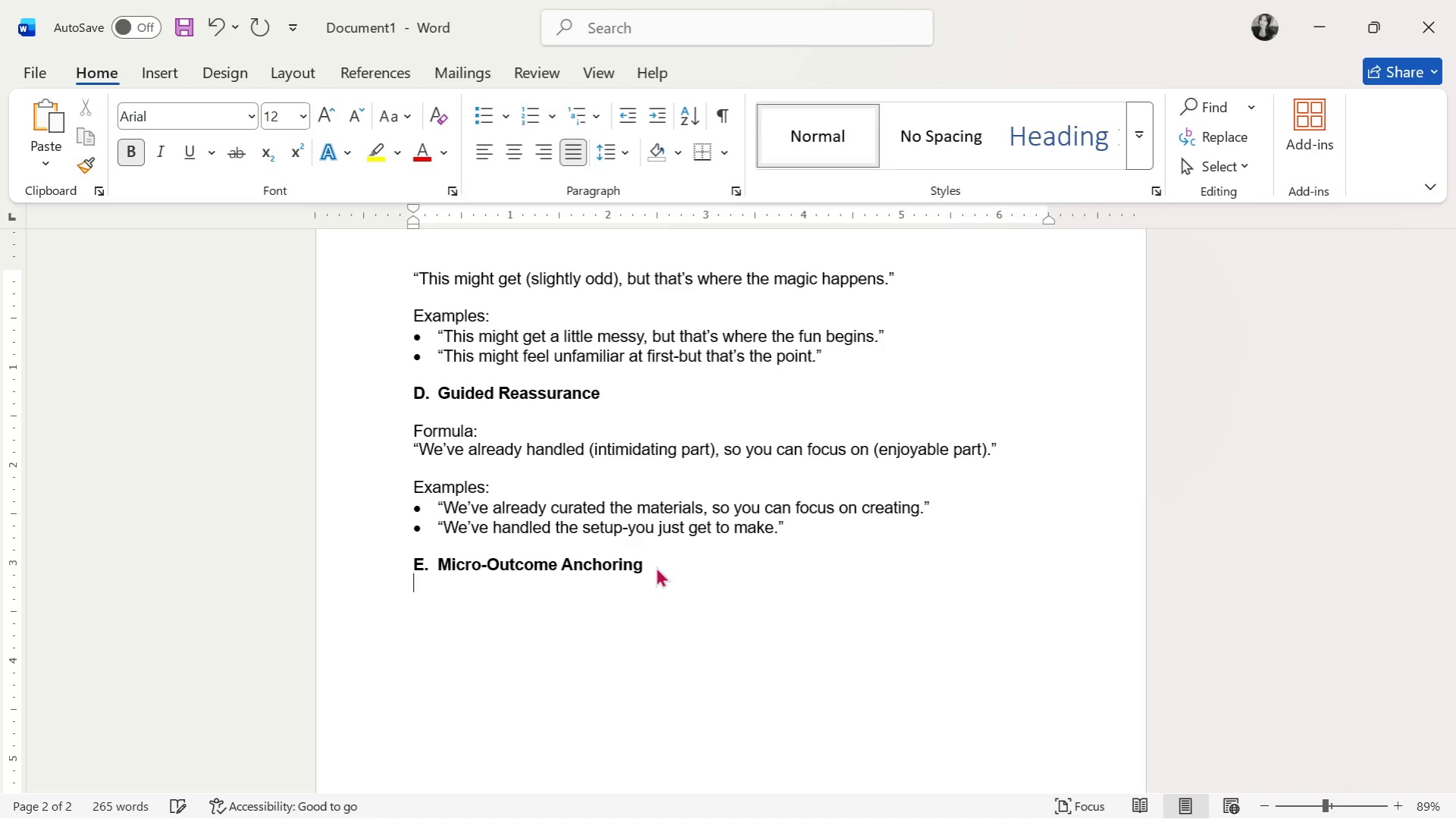 
key(Enter)
 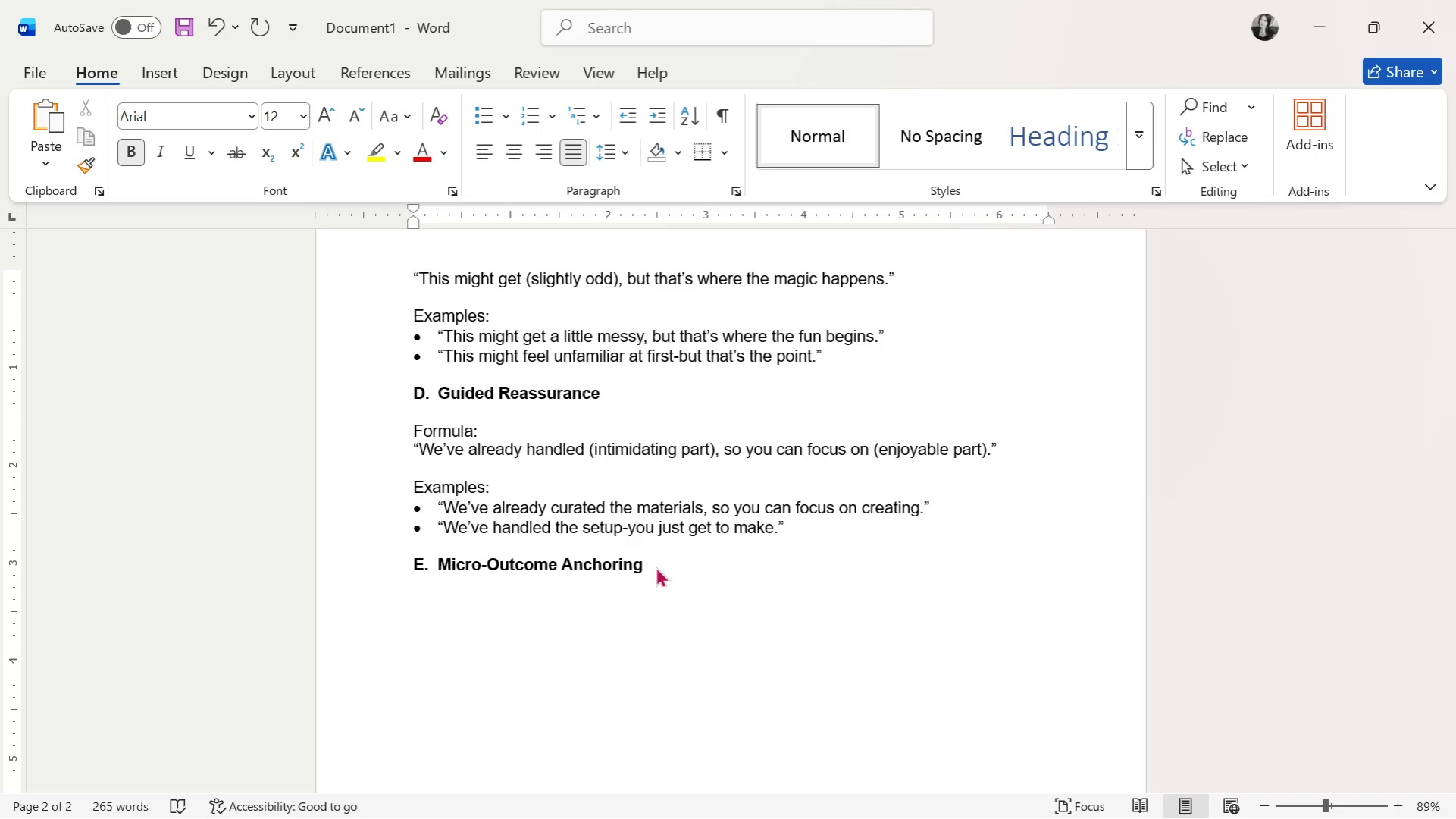 
key(Control+ControlLeft)
 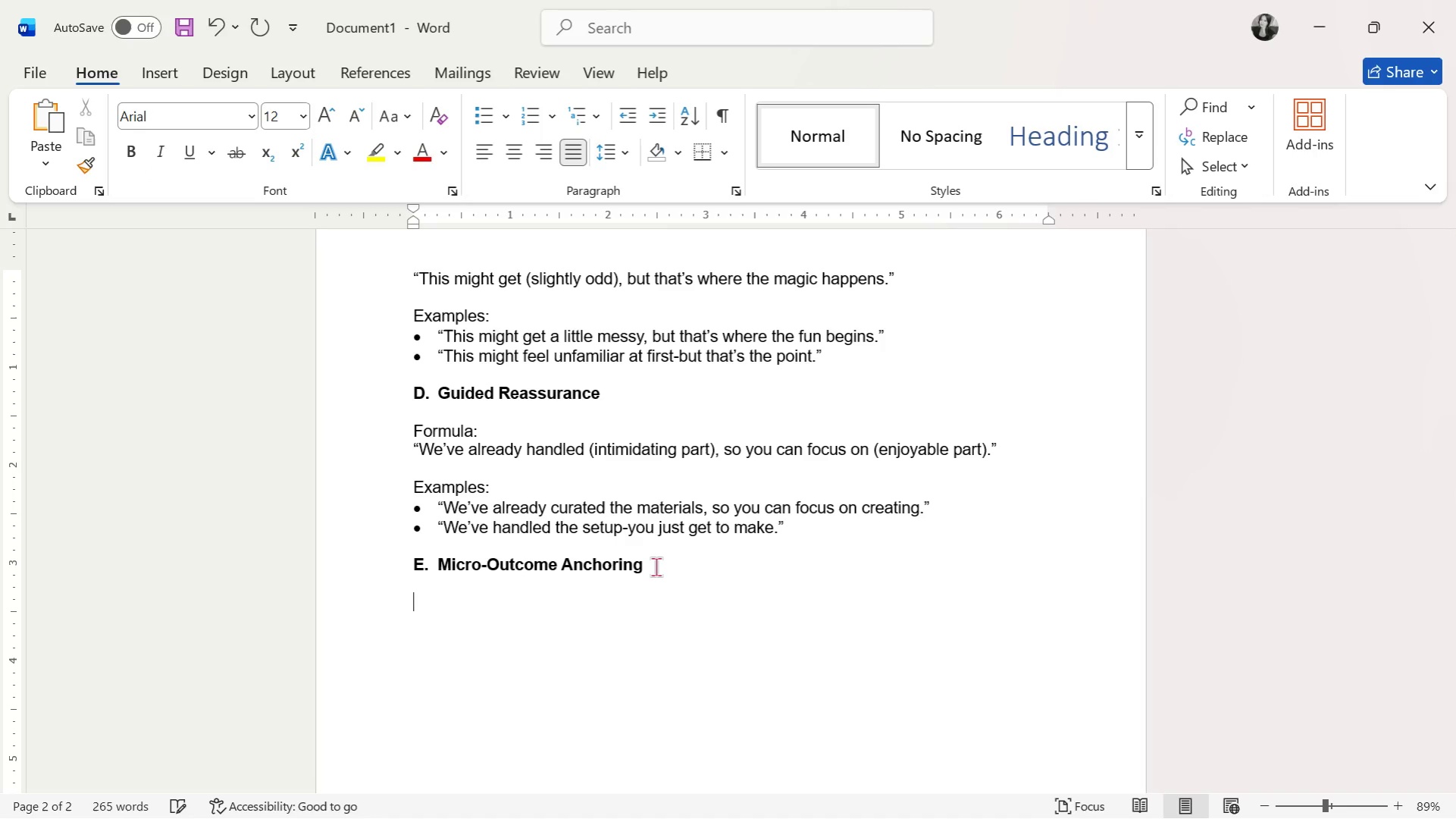 
key(Control+B)
 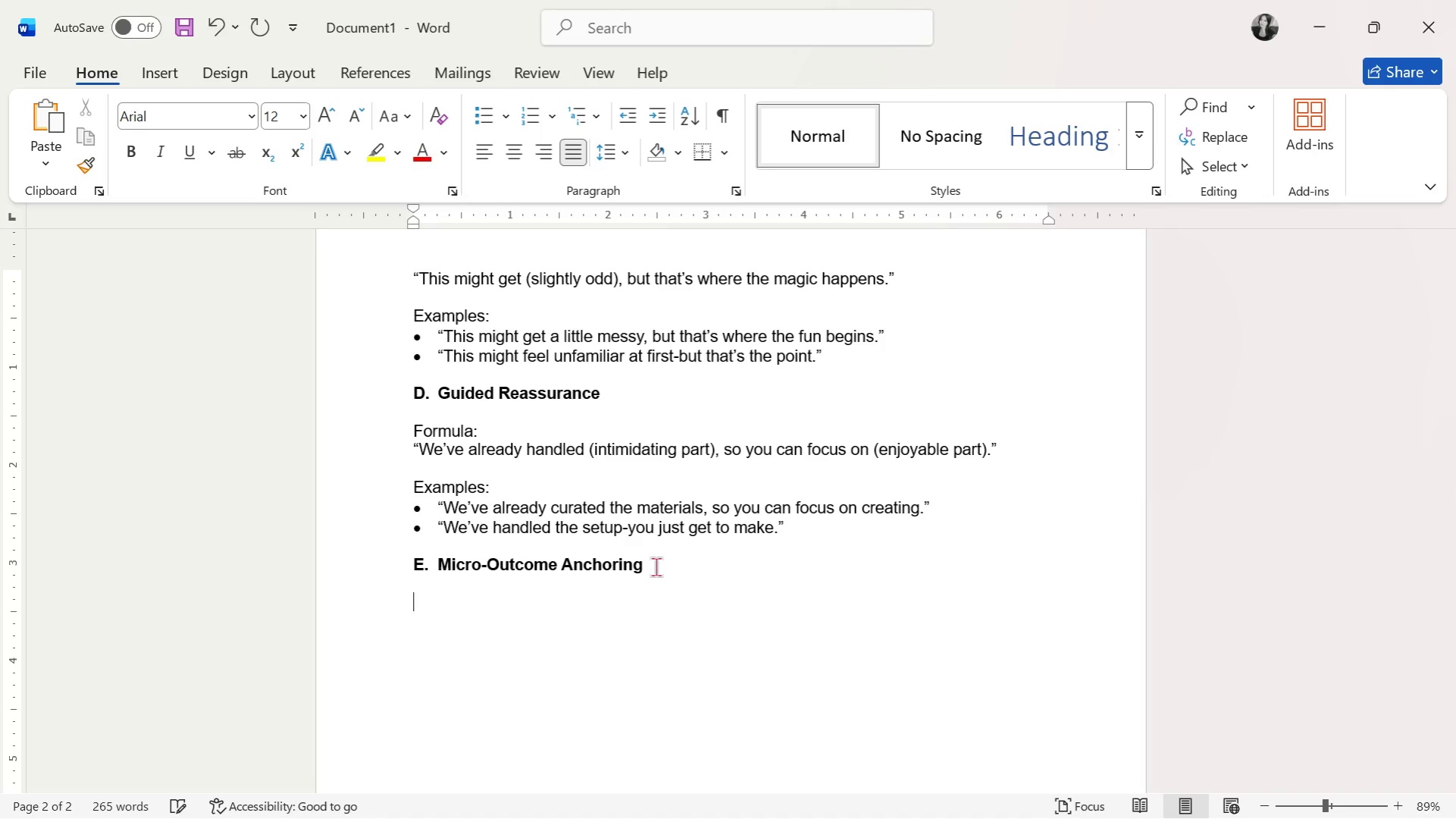 
type(Formula:)
 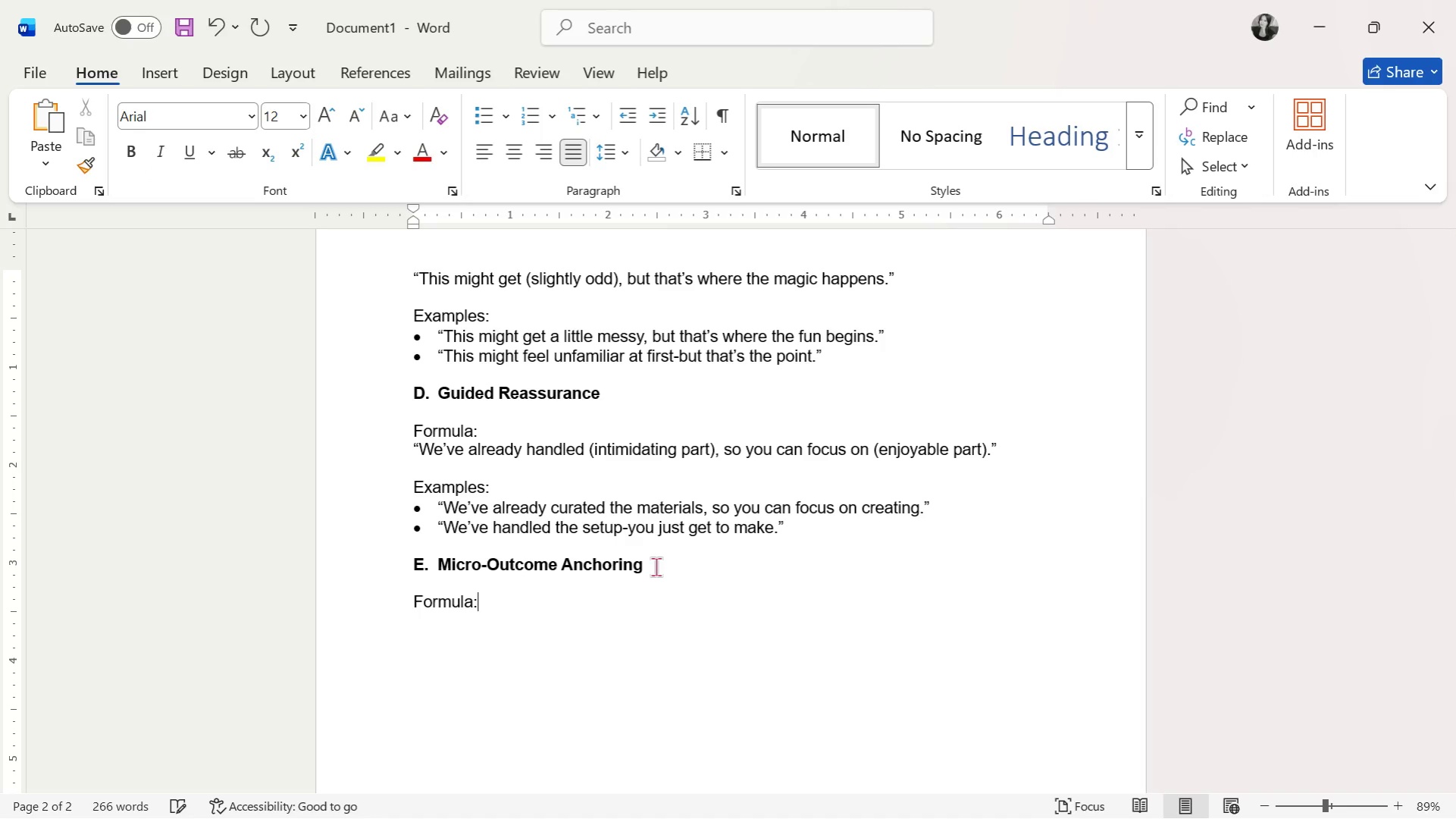 
key(Enter)
 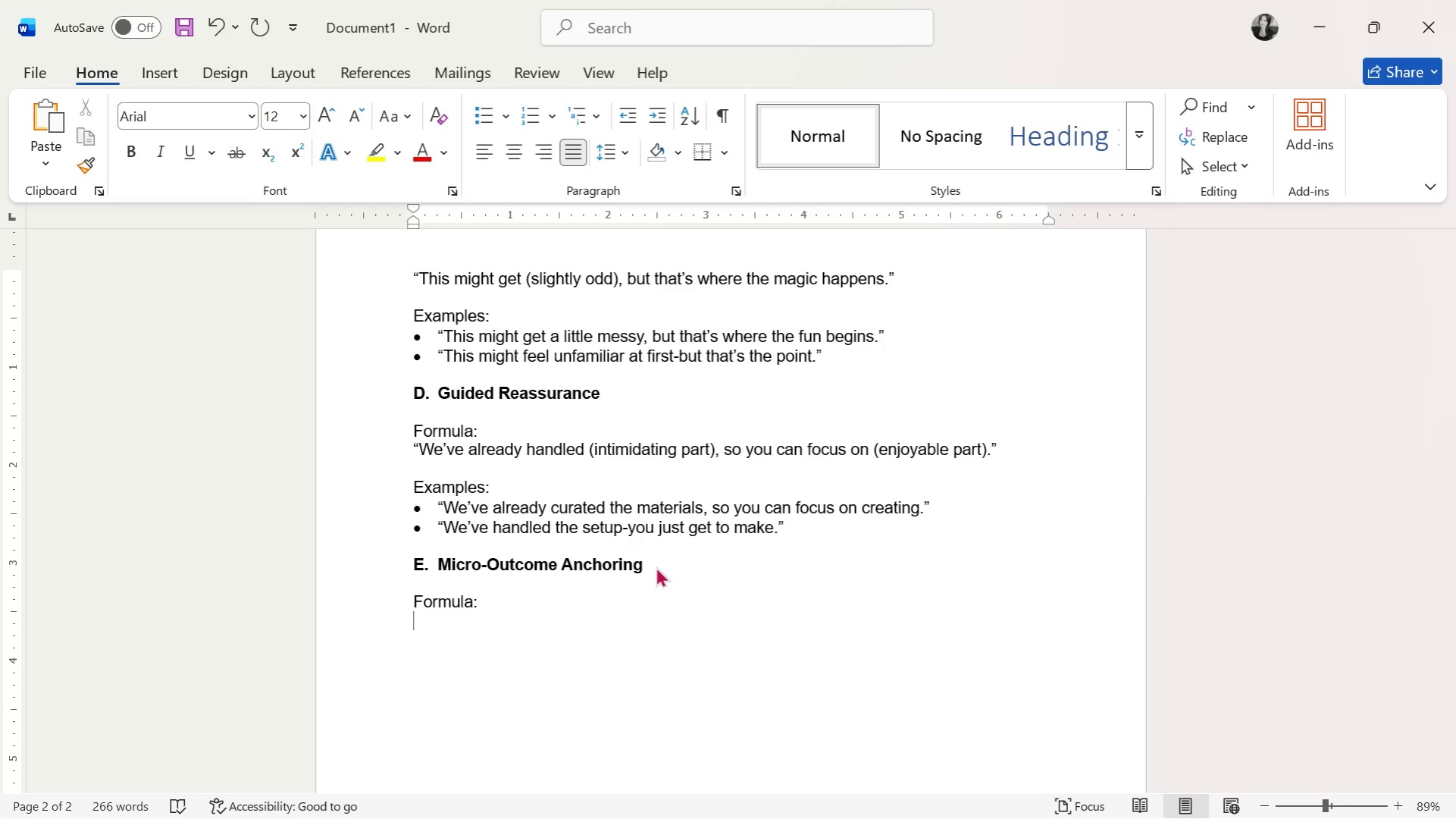 
wait(5.09)
 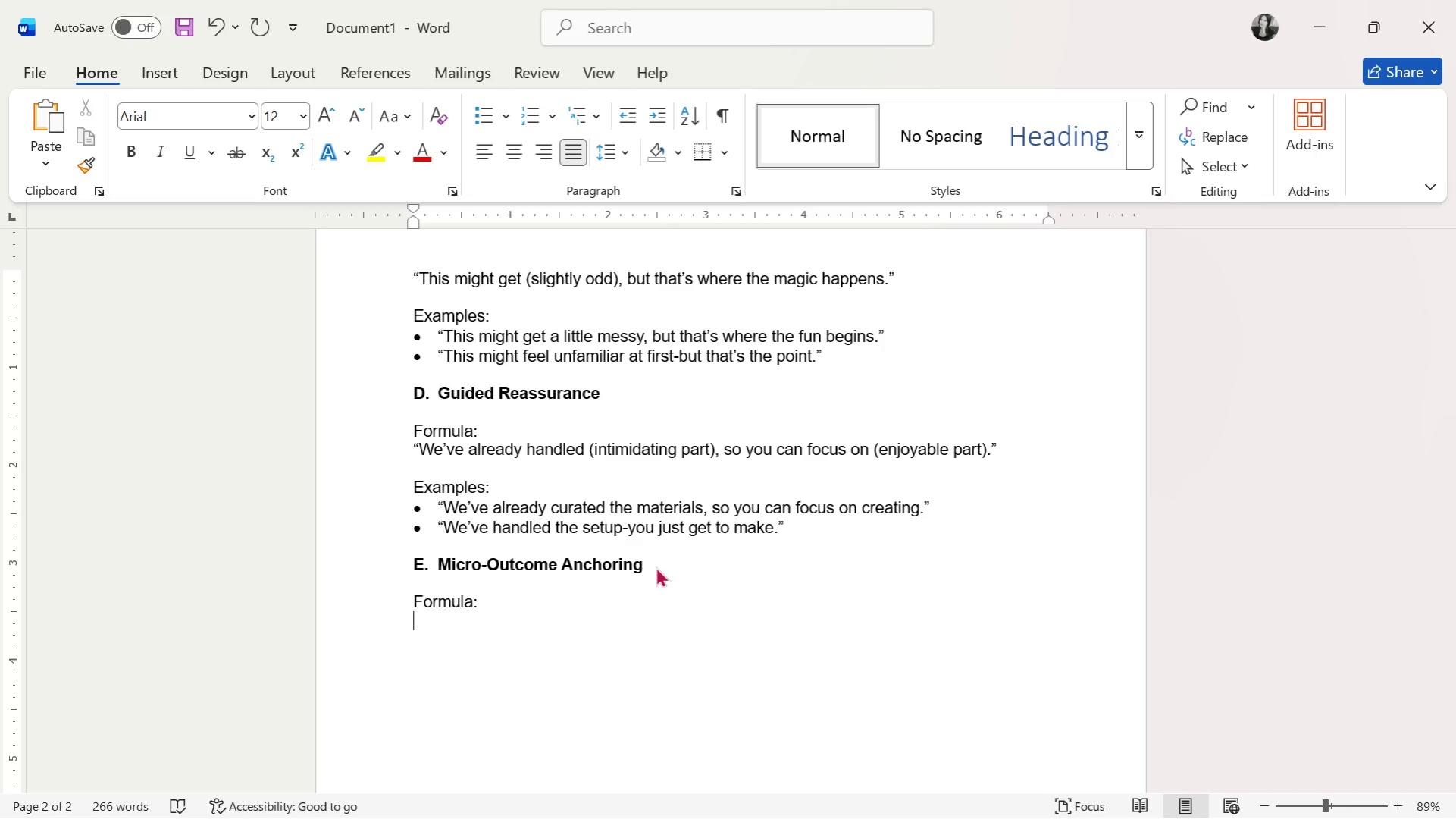 
type(By the end, )
key(Backspace)
key(Backspace)
key(Backspace)
type("By the end )
key(Backspace)
type(, you'll have a finished piece you'll actually want to display.")
 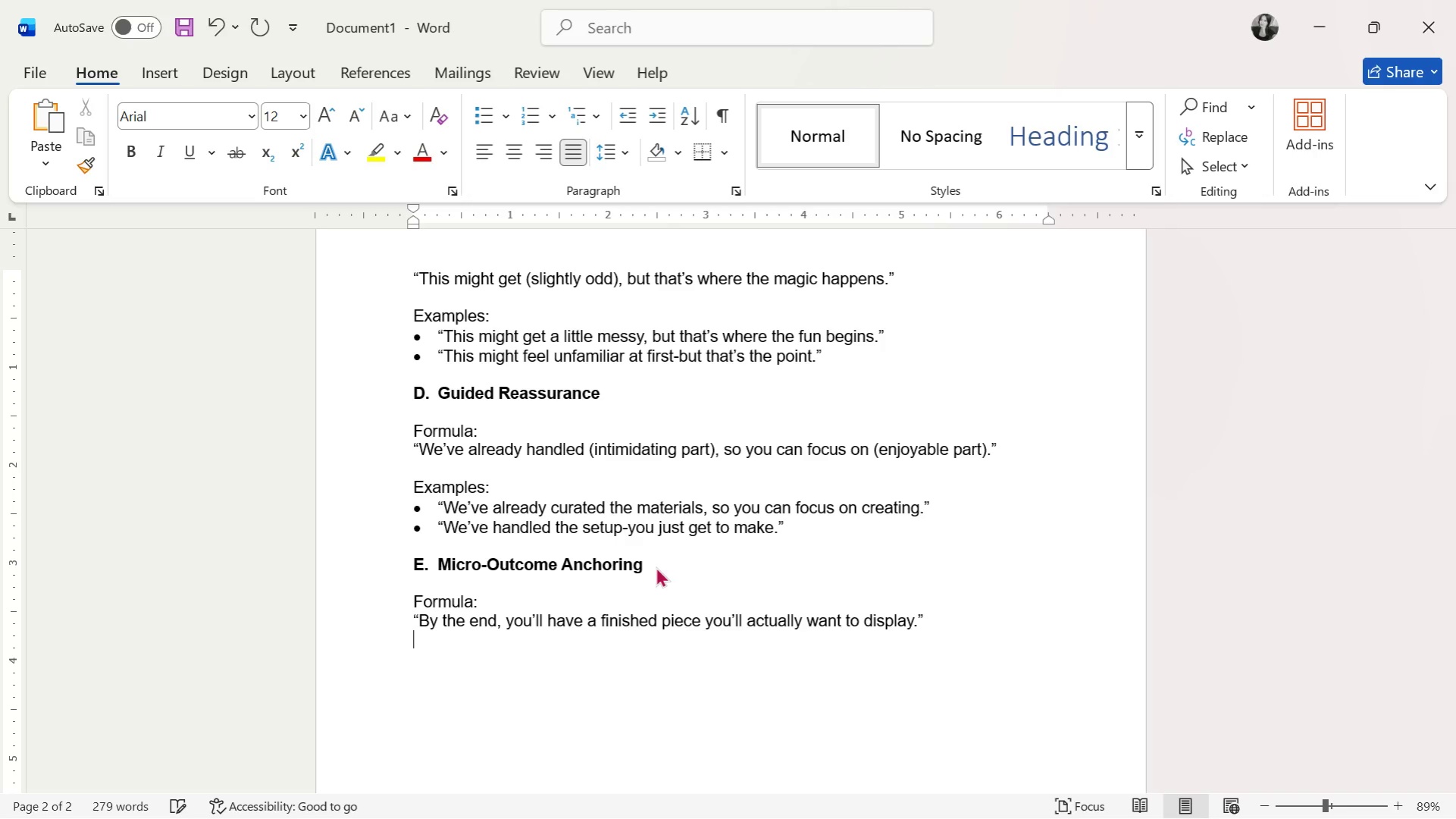 
 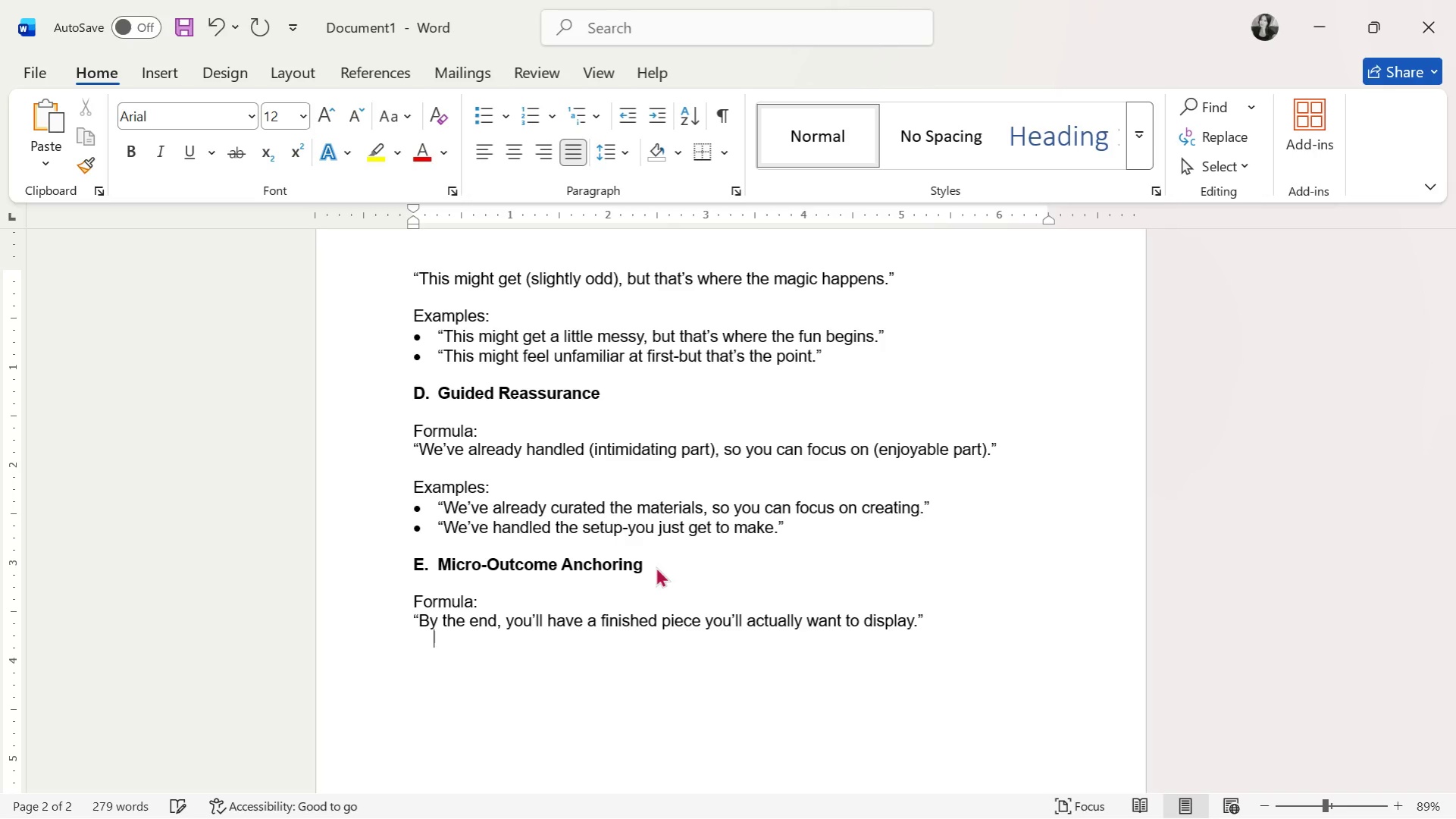 
key(Enter)
 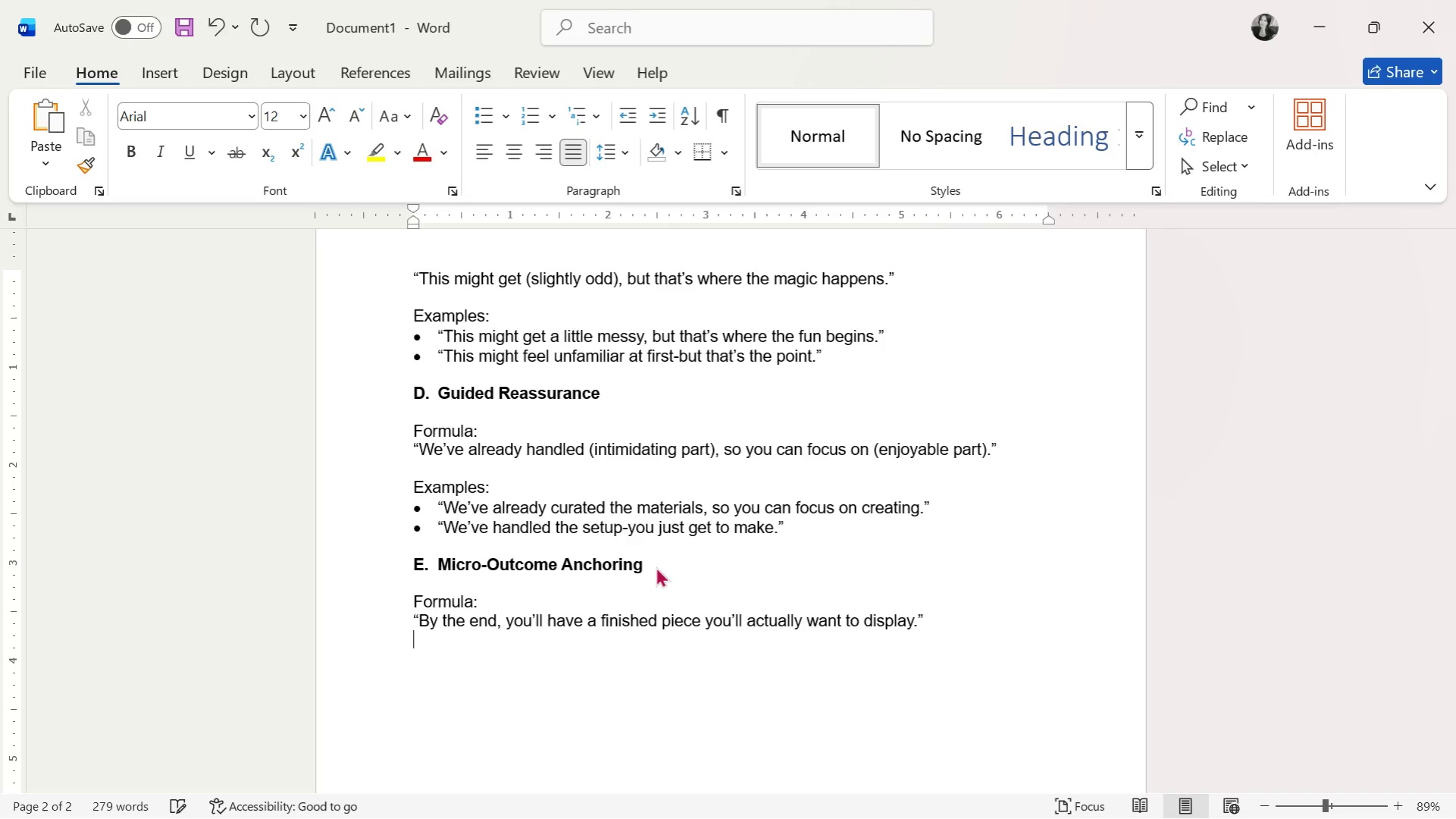 
key(Enter)
 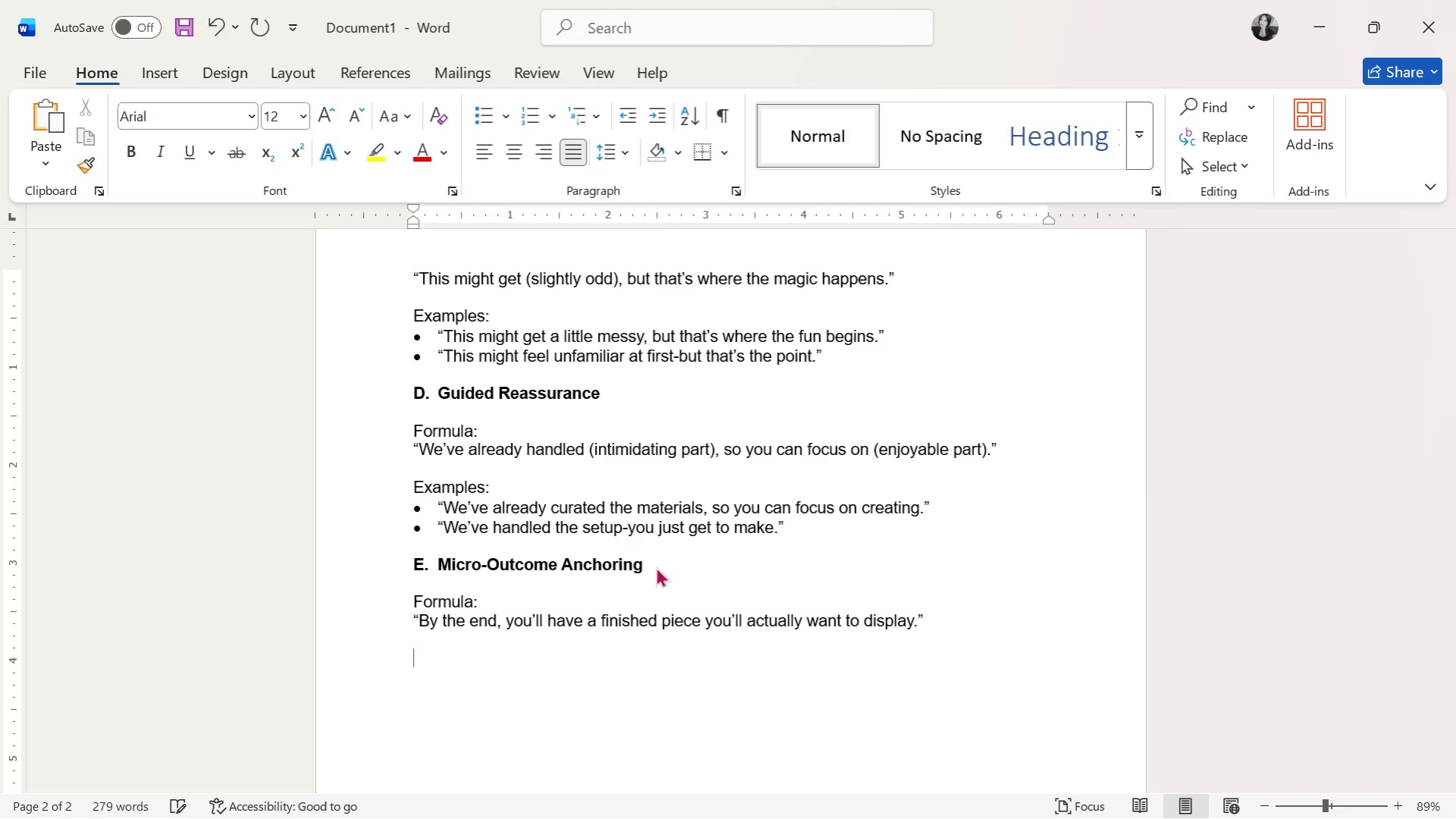 
key(Backspace)
 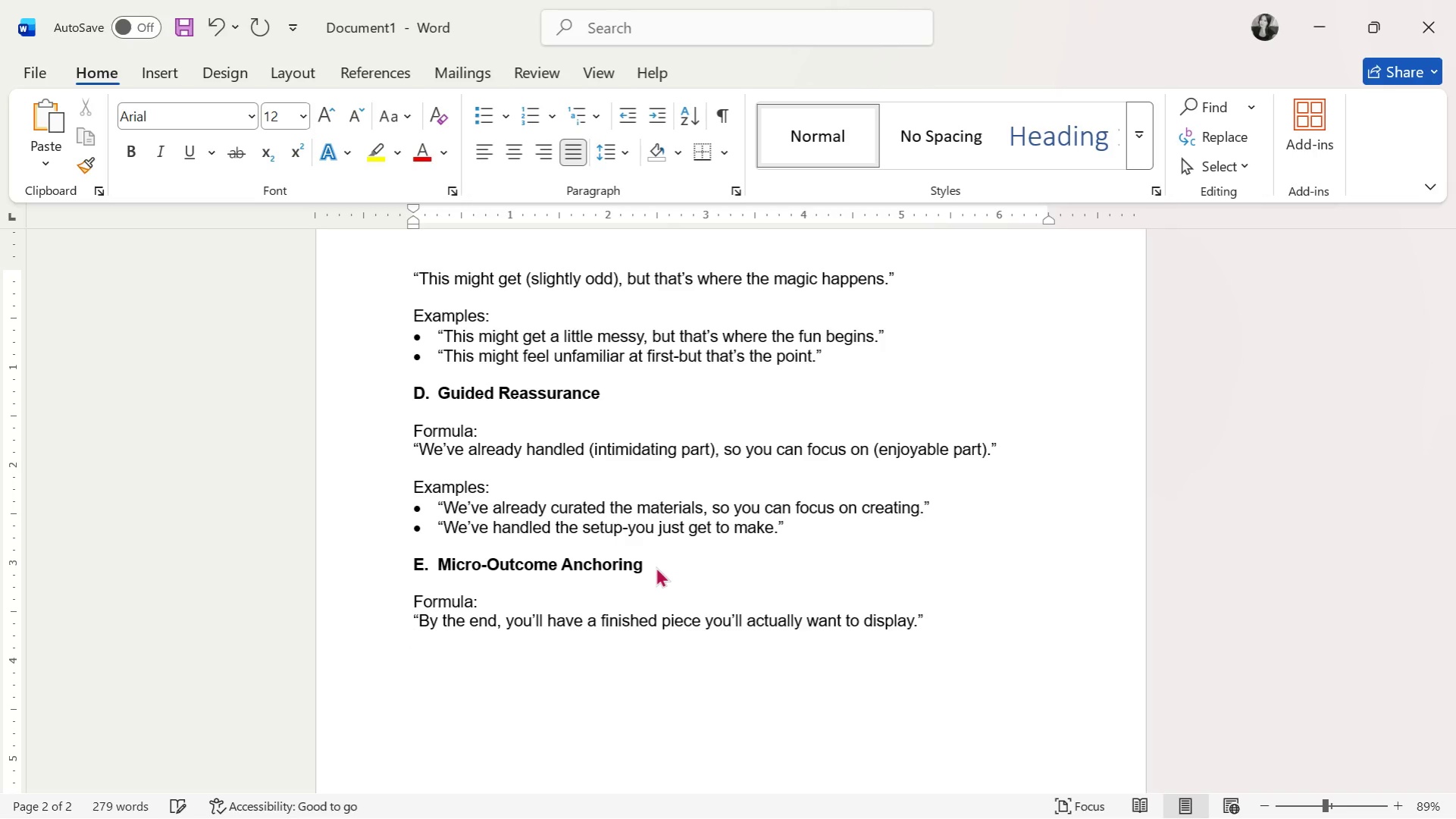 
key(Shift+Quote)
 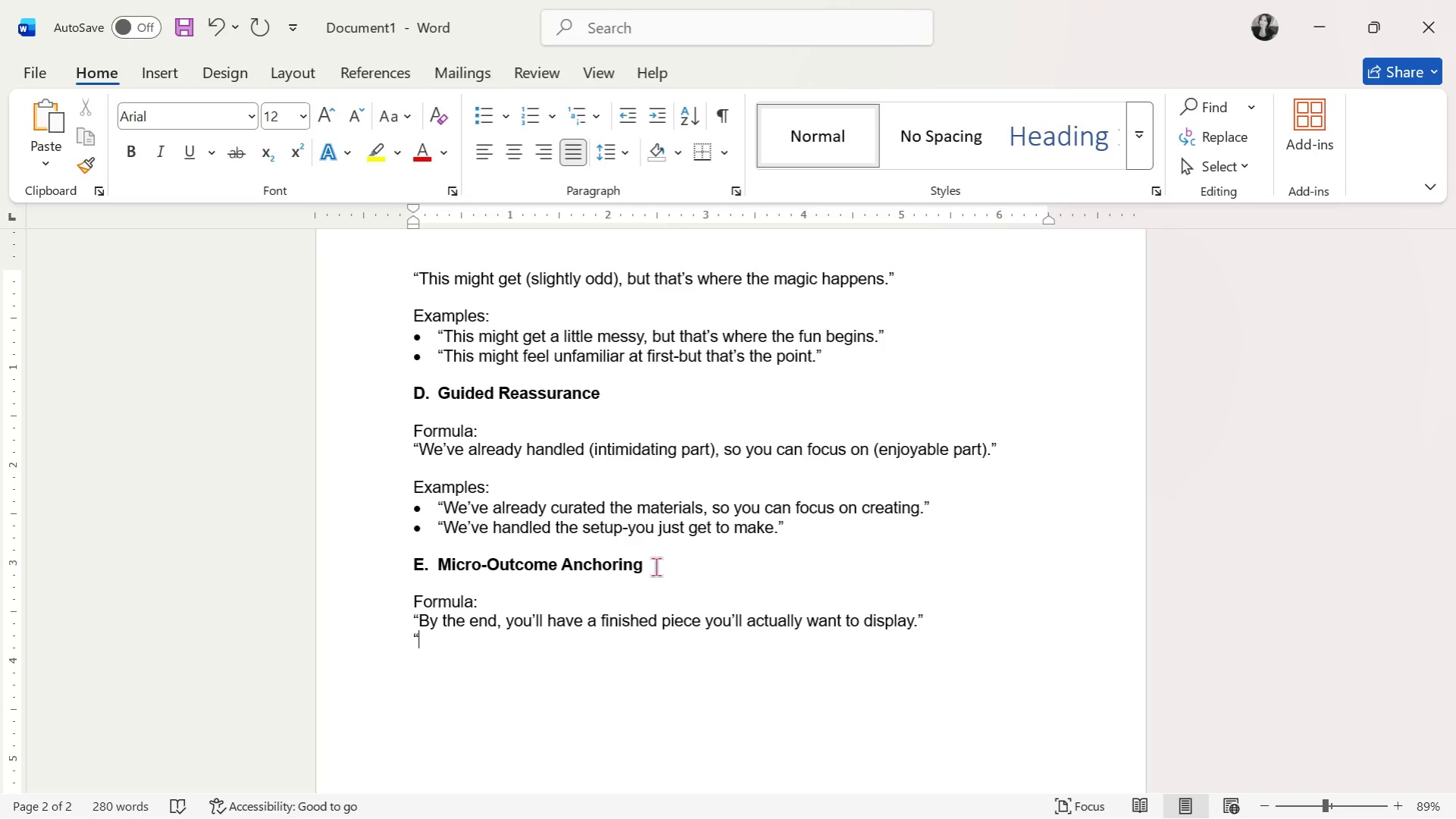 
key(Backspace)
 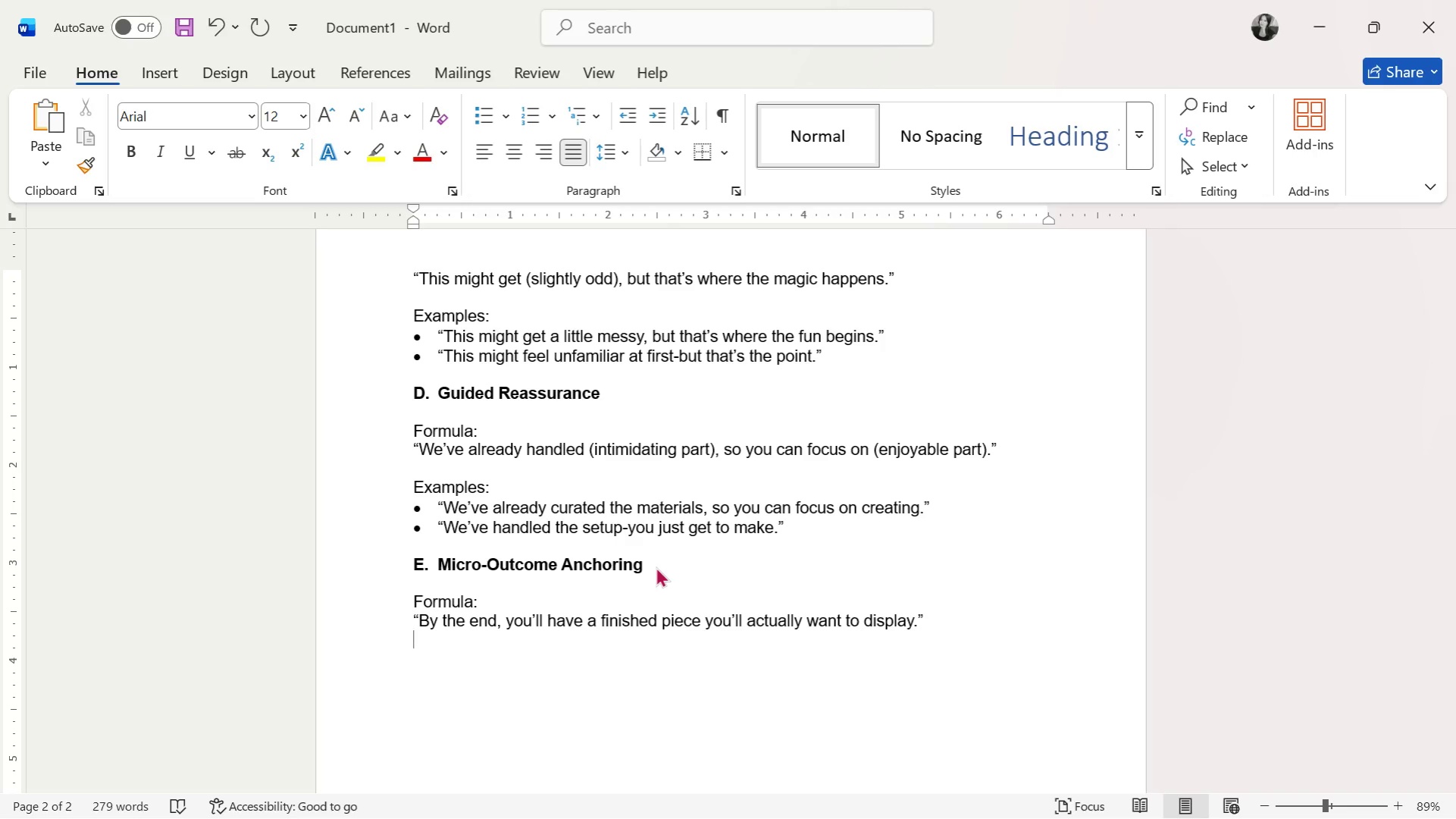 
key(Enter)
 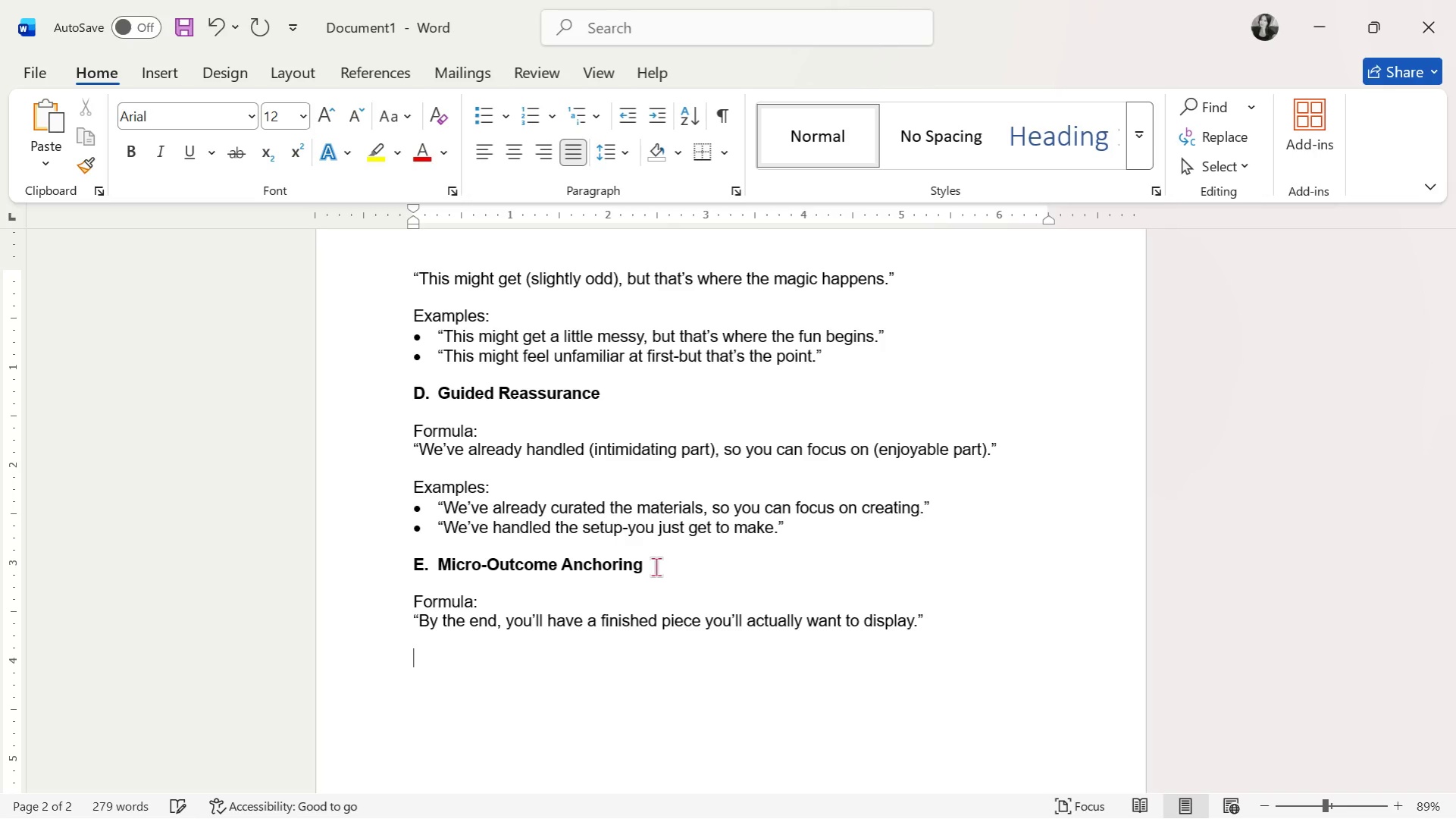 
type(Examples:)
 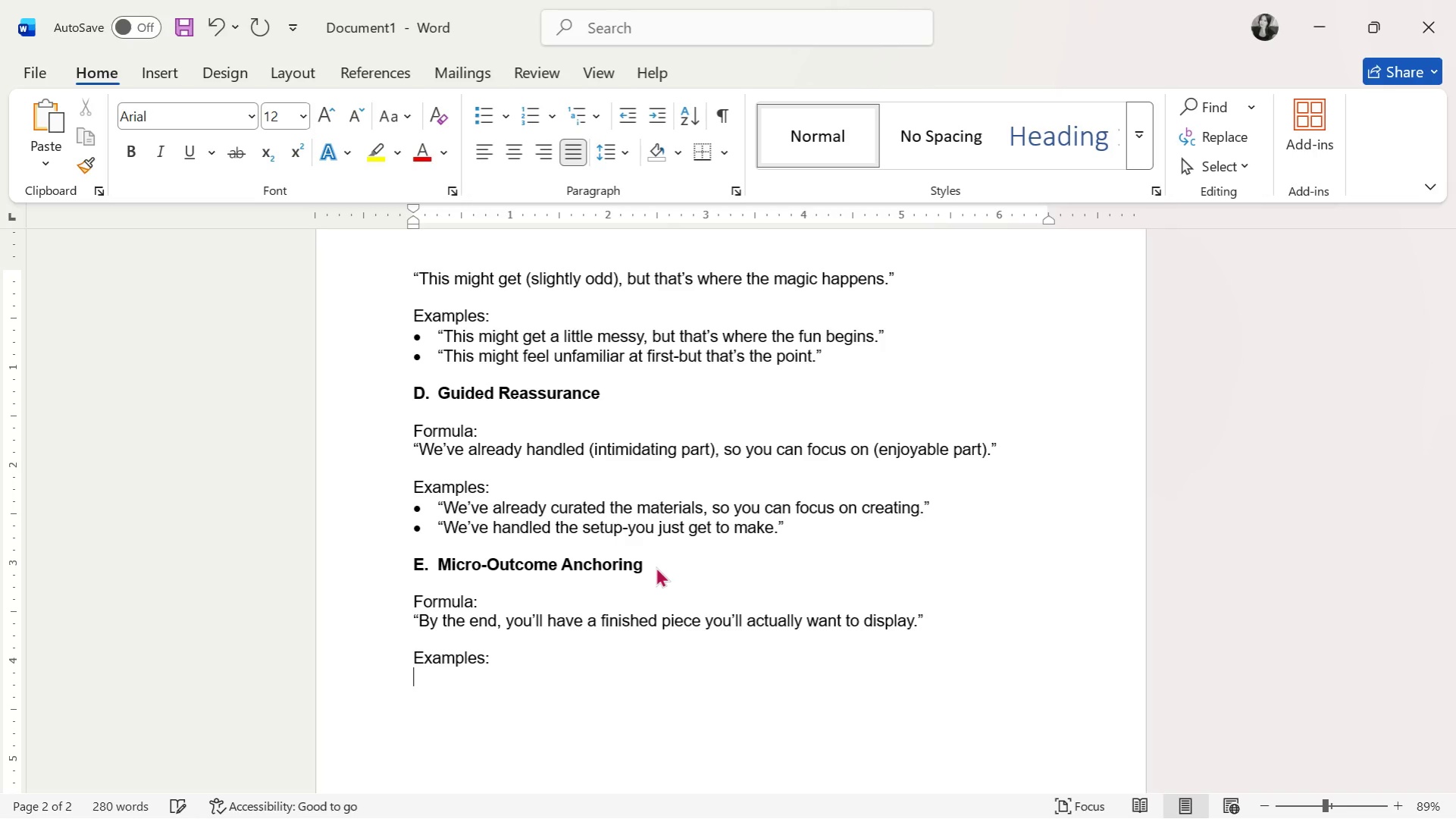 
 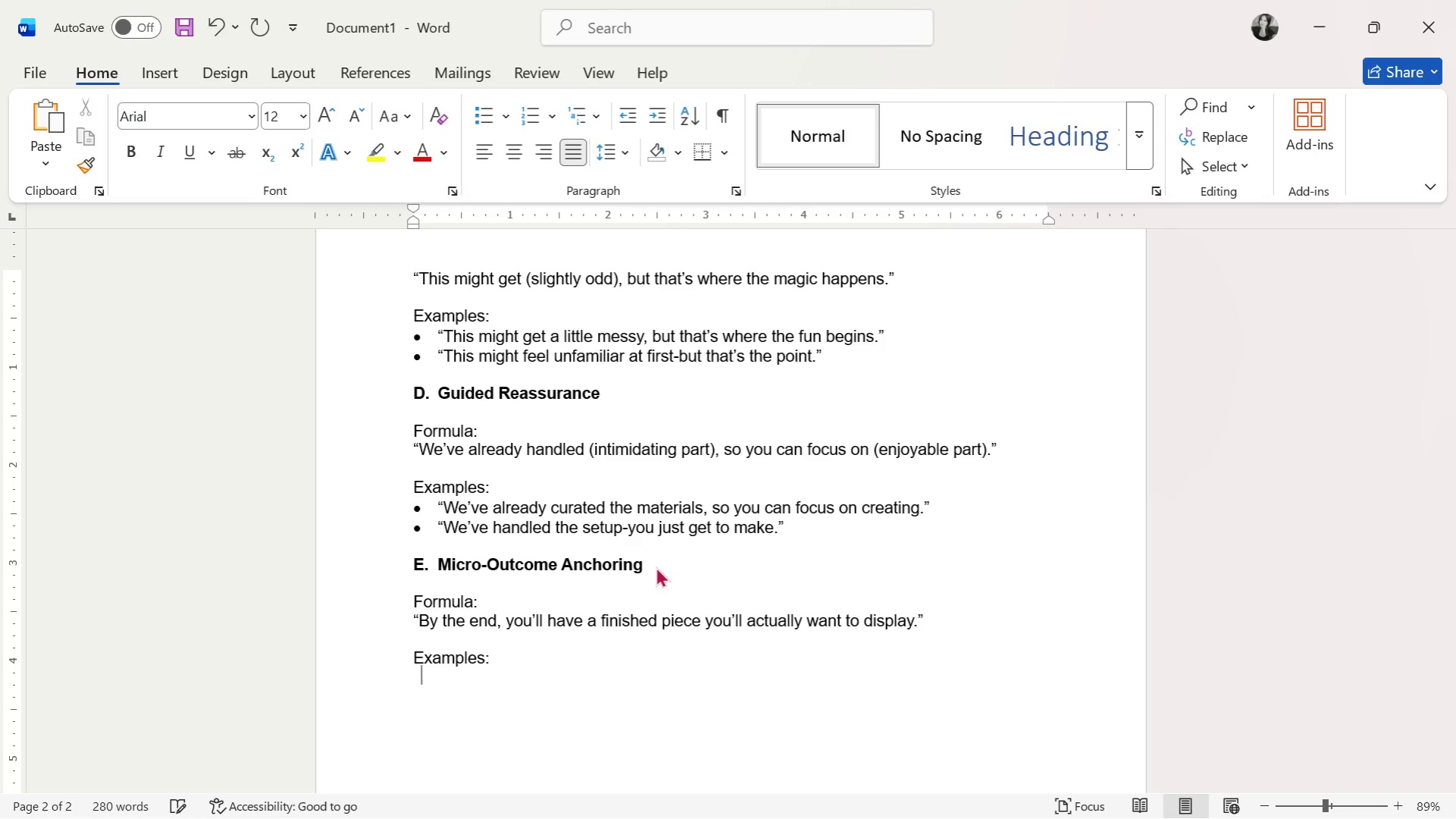 
key(Enter)
 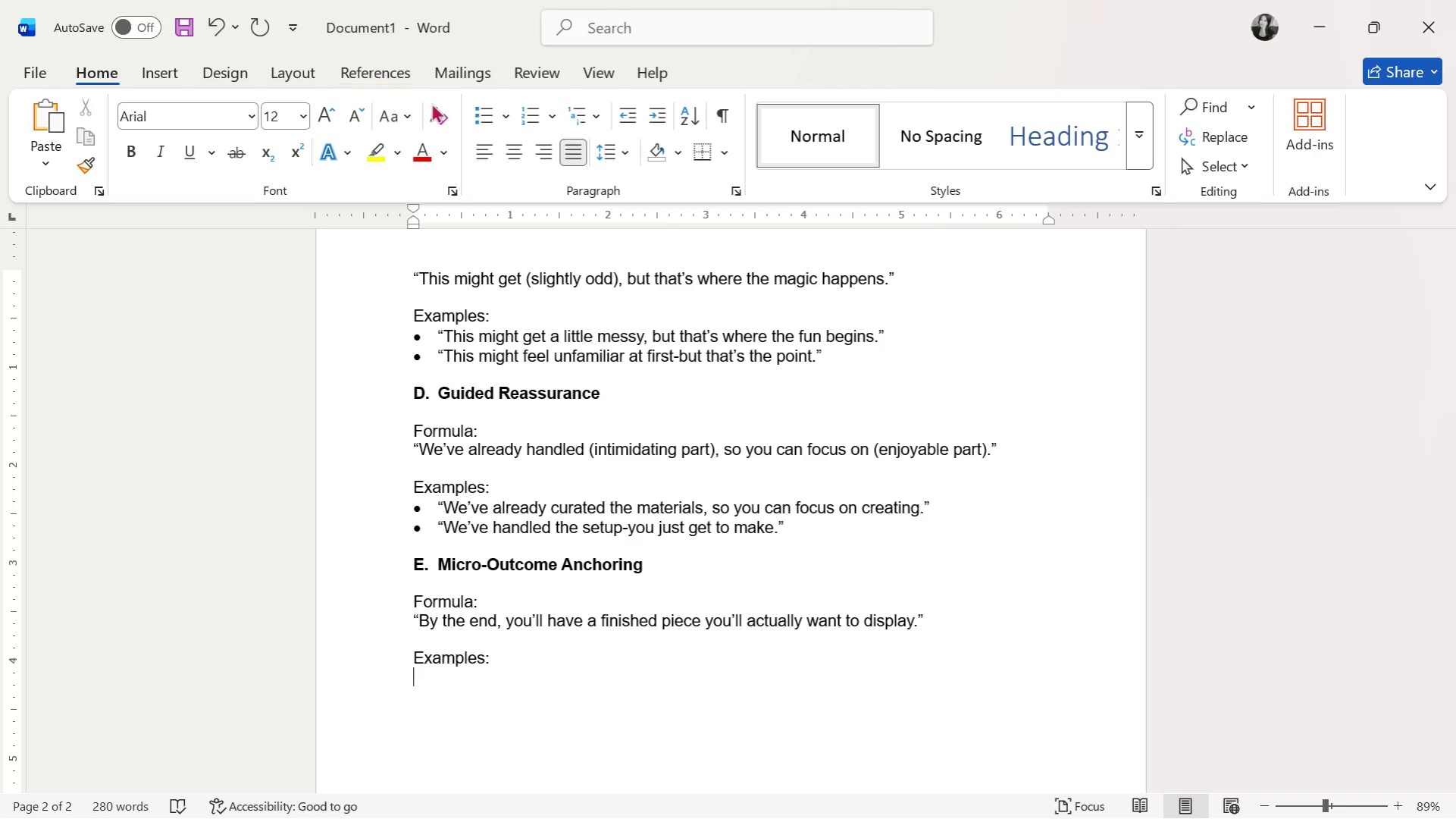 
left_click([478, 118])
 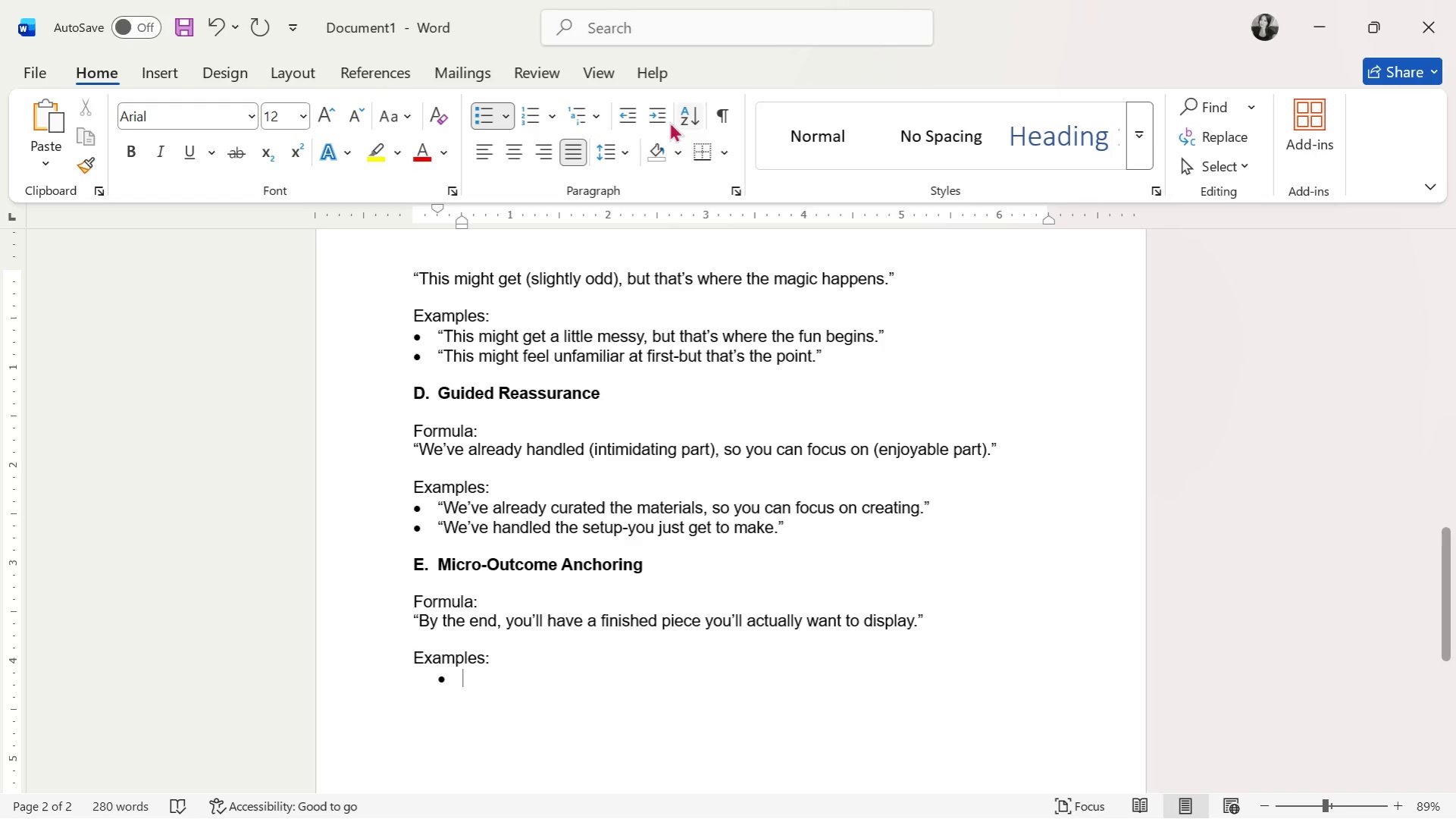 
left_click([634, 110])
 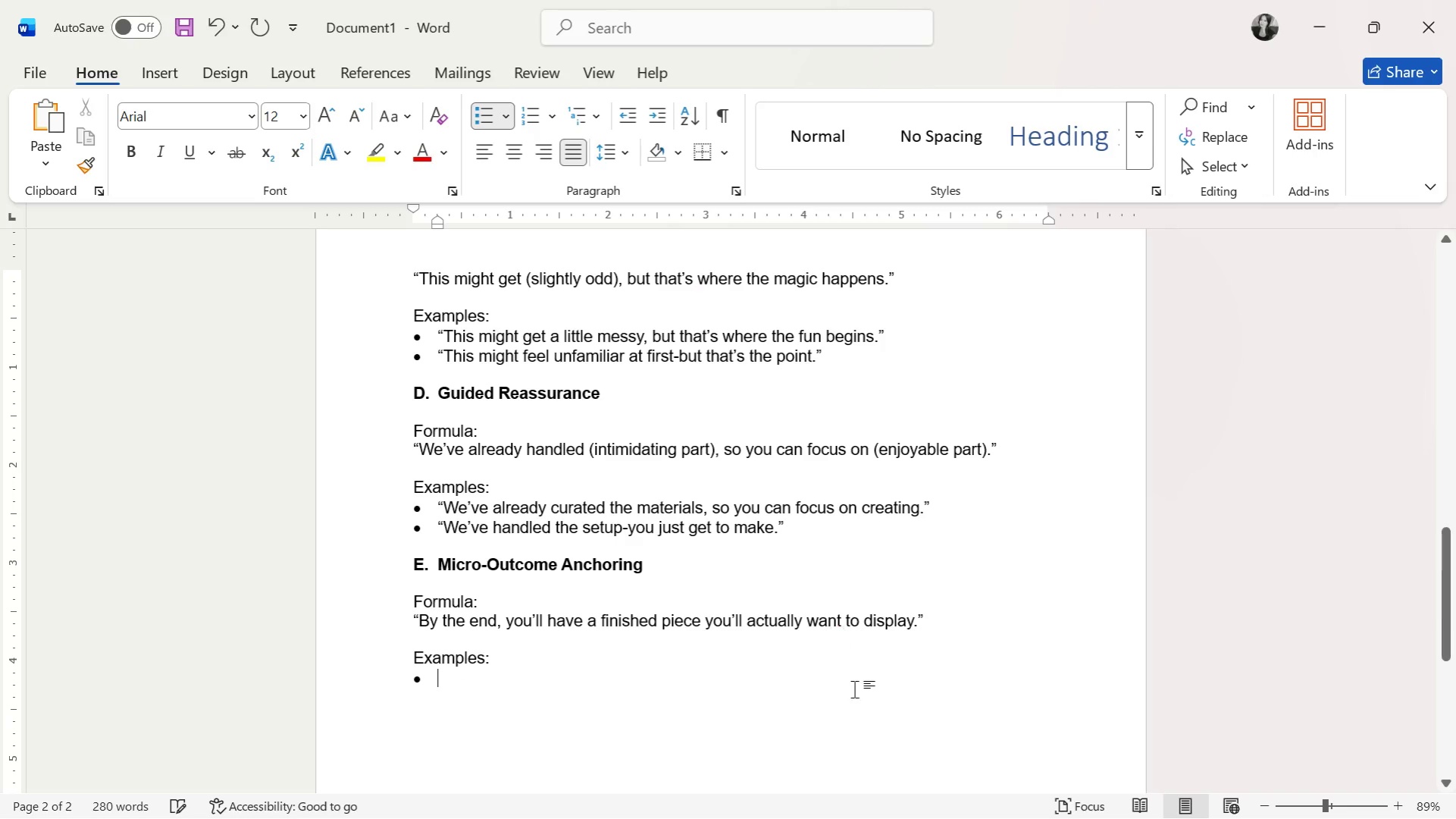 
scroll: coordinate [855, 686], scroll_direction: down, amount: 8.0
 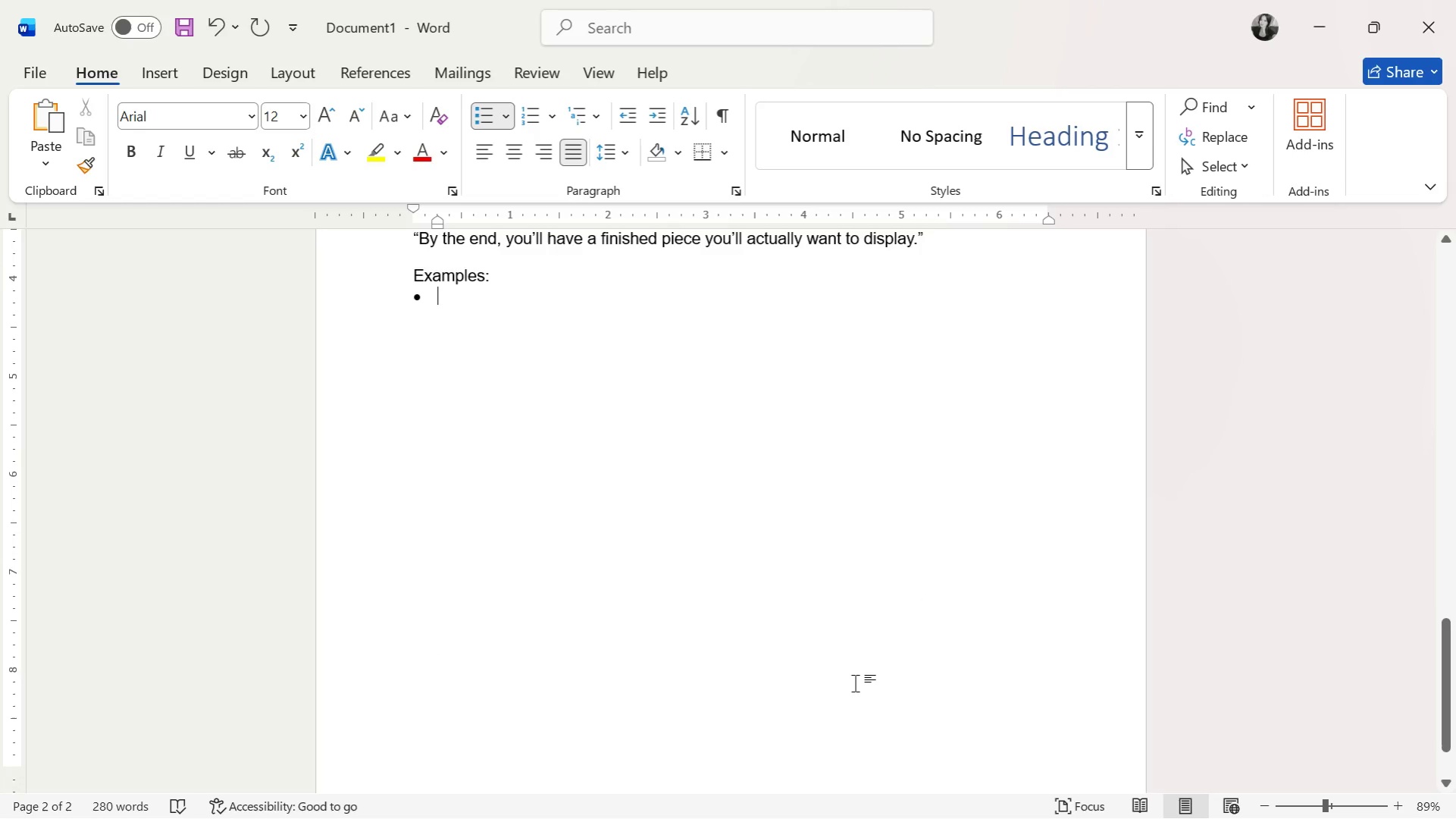 
scroll: coordinate [855, 683], scroll_direction: up, amount: 2.0
 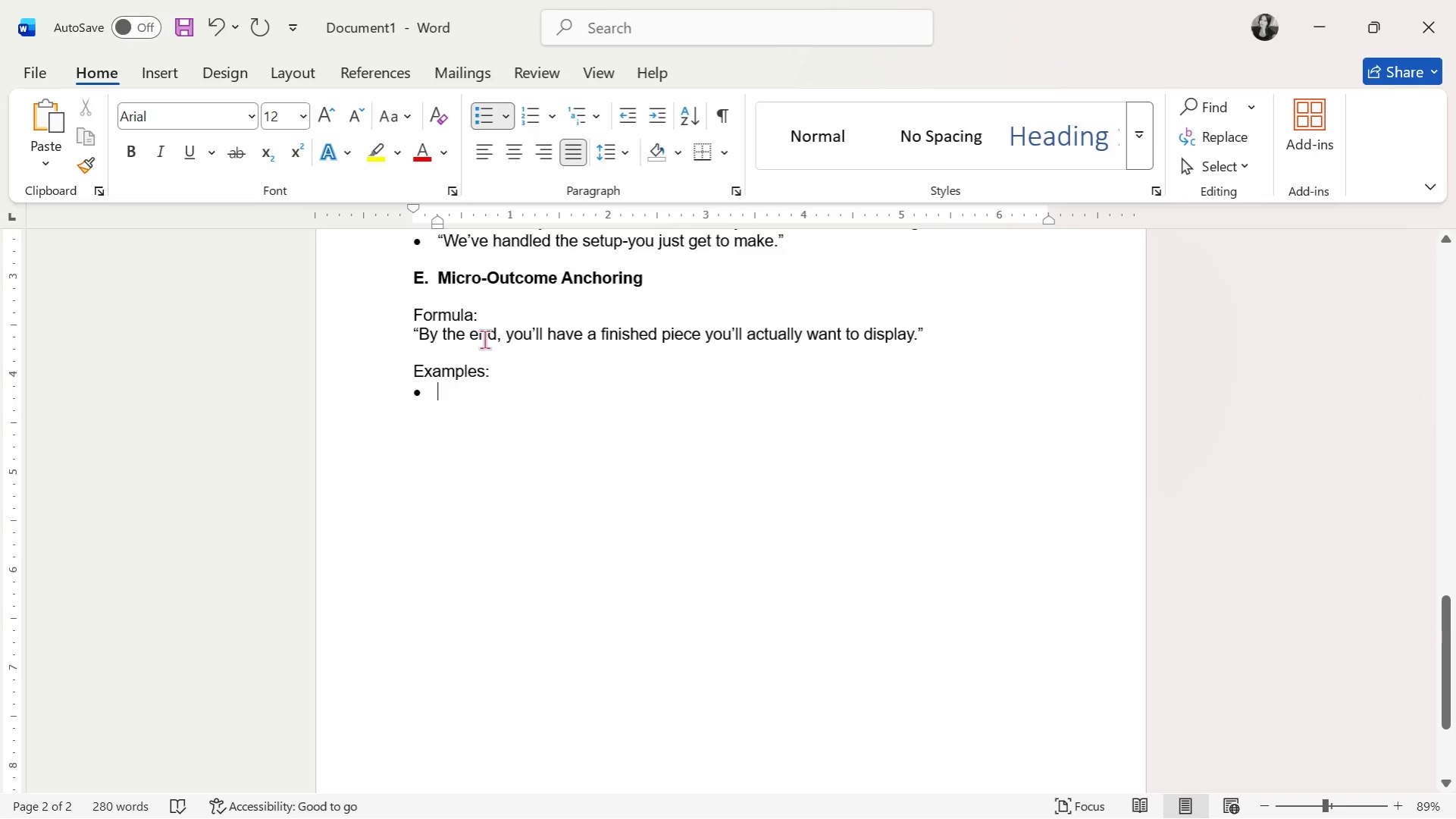 
wait(20.53)
 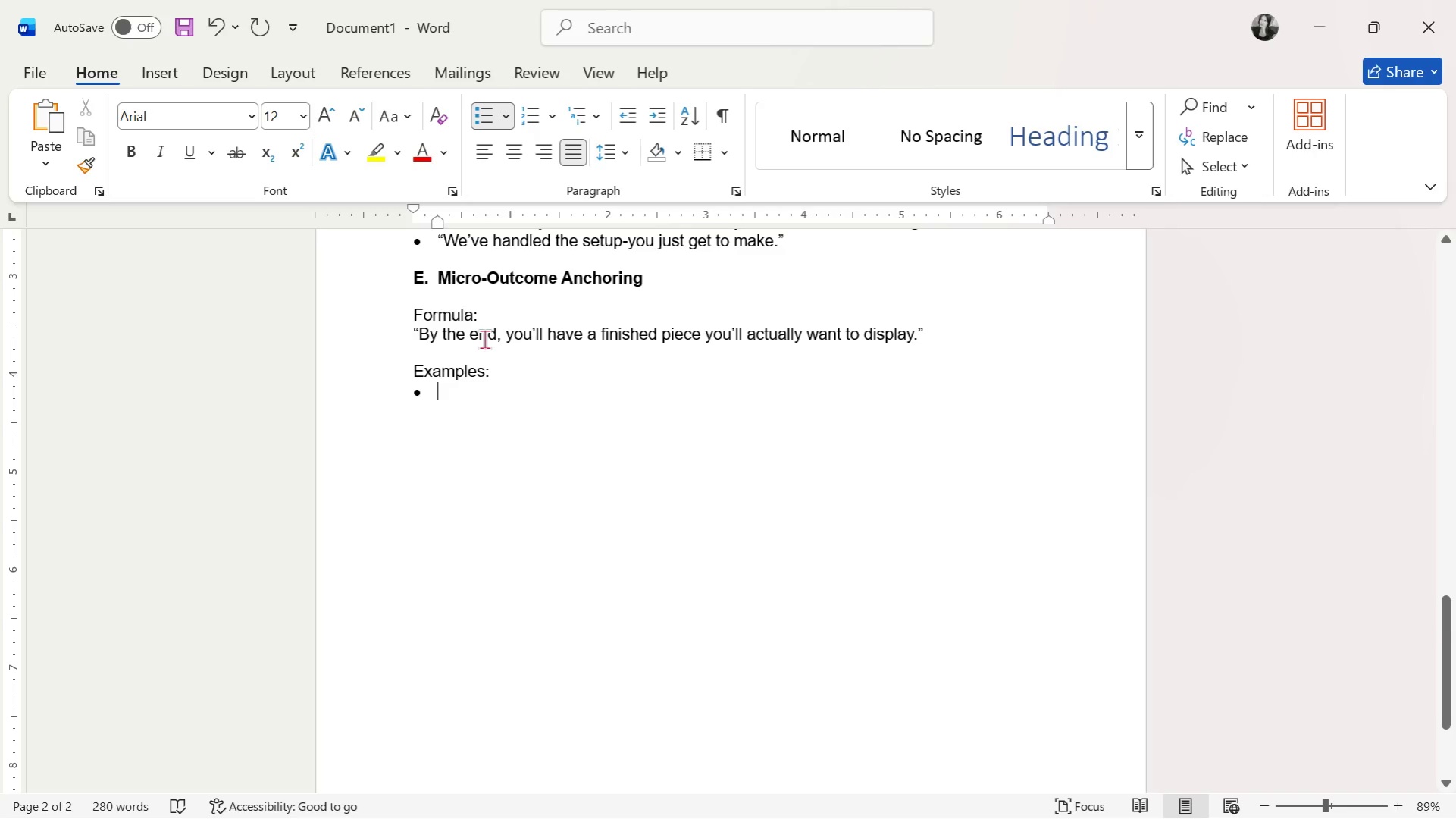 
left_click_drag(start_coordinate=[938, 336], to_coordinate=[415, 337])
 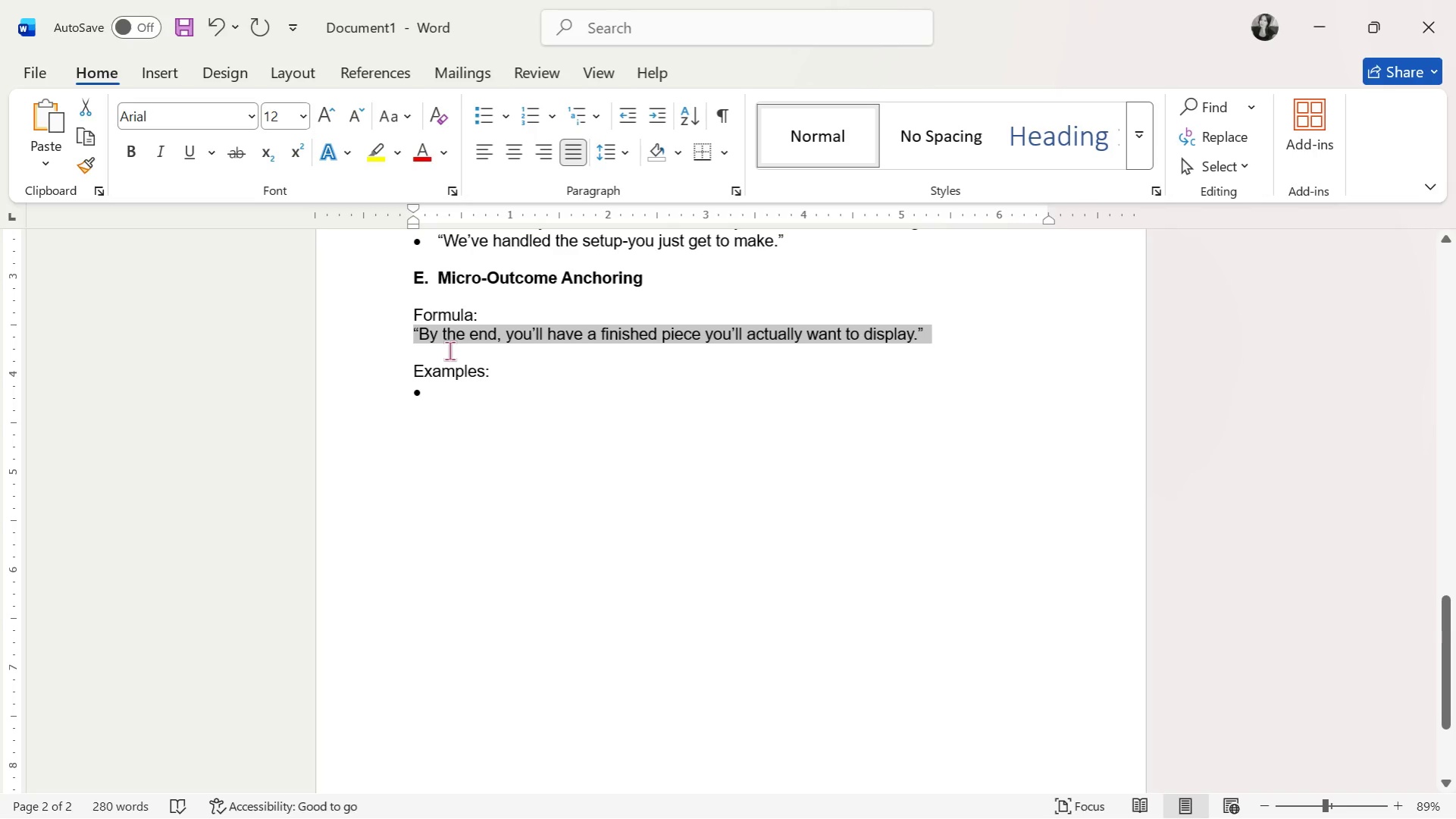 
key(Control+C)
 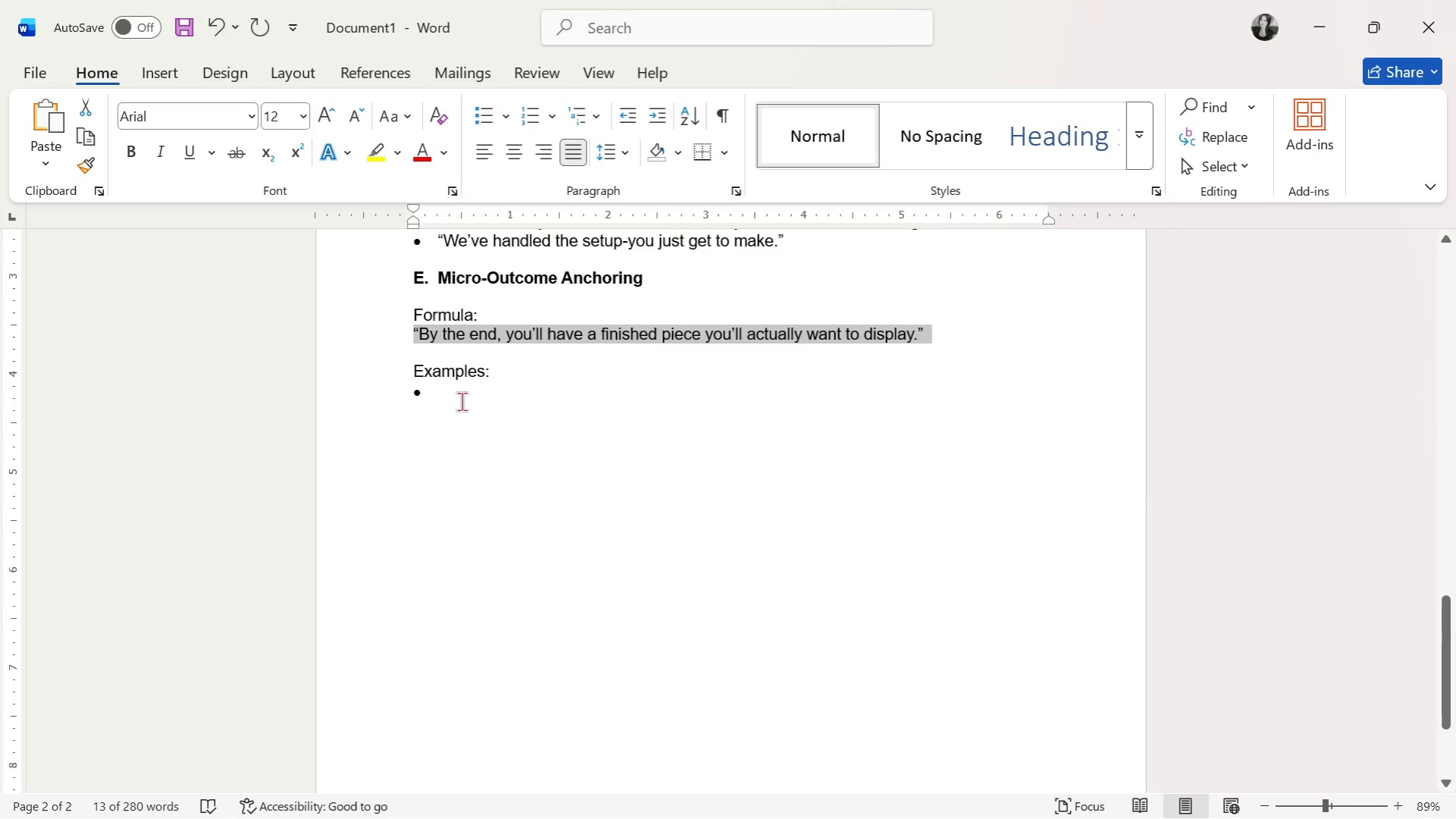 
left_click([462, 401])
 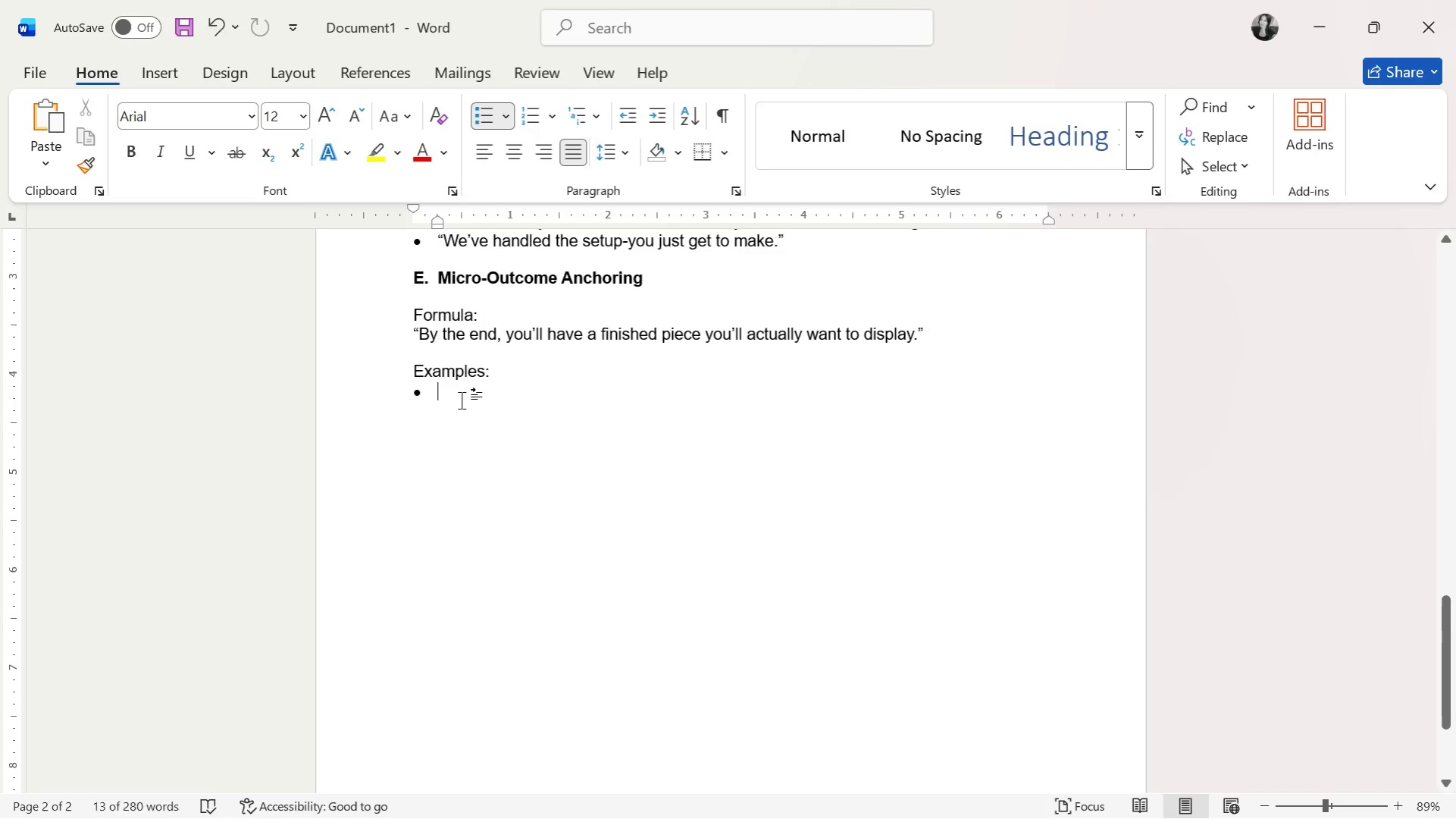 
key(Control+V)
 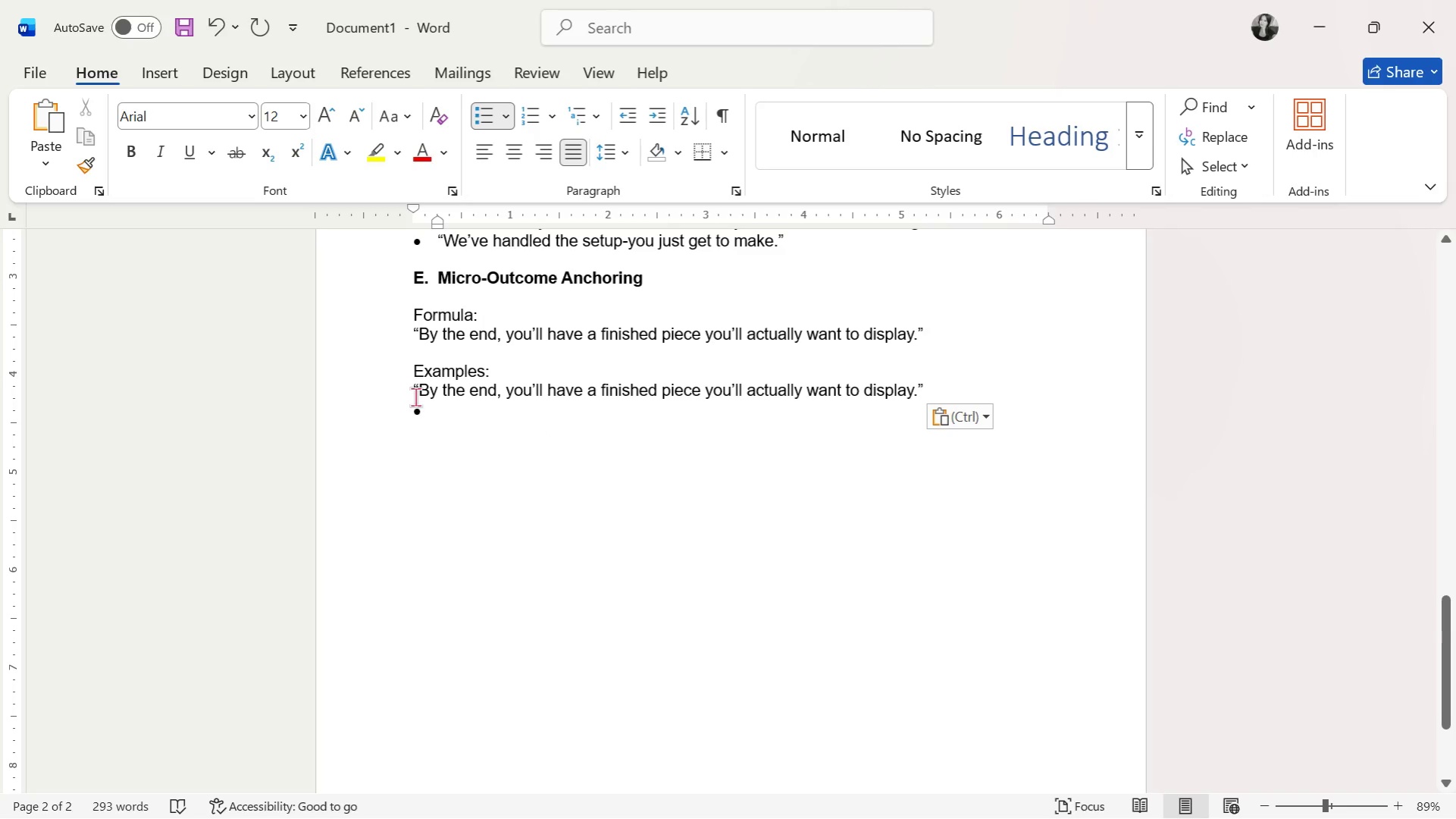 
left_click([415, 397])
 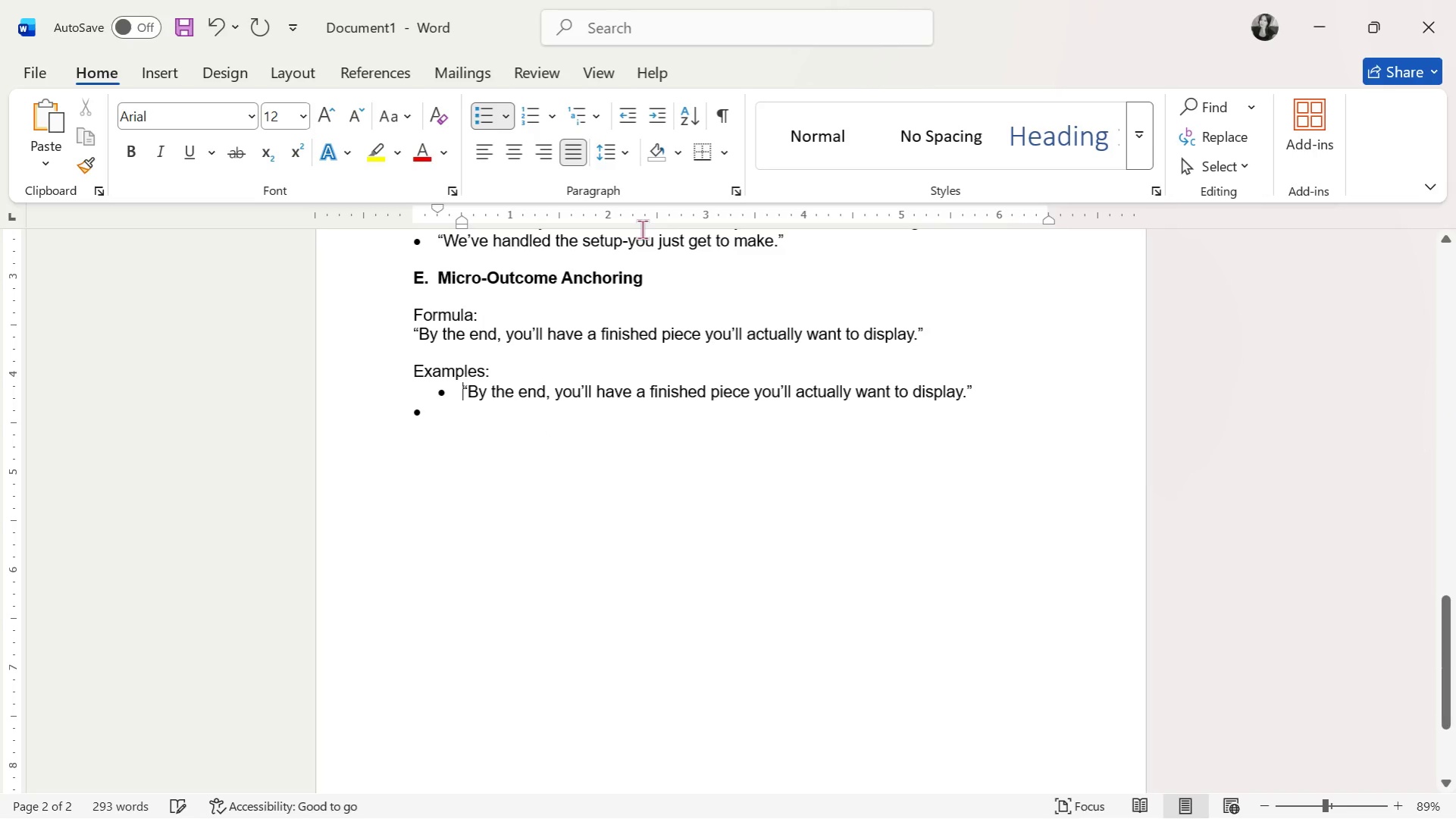 
left_click([624, 111])
 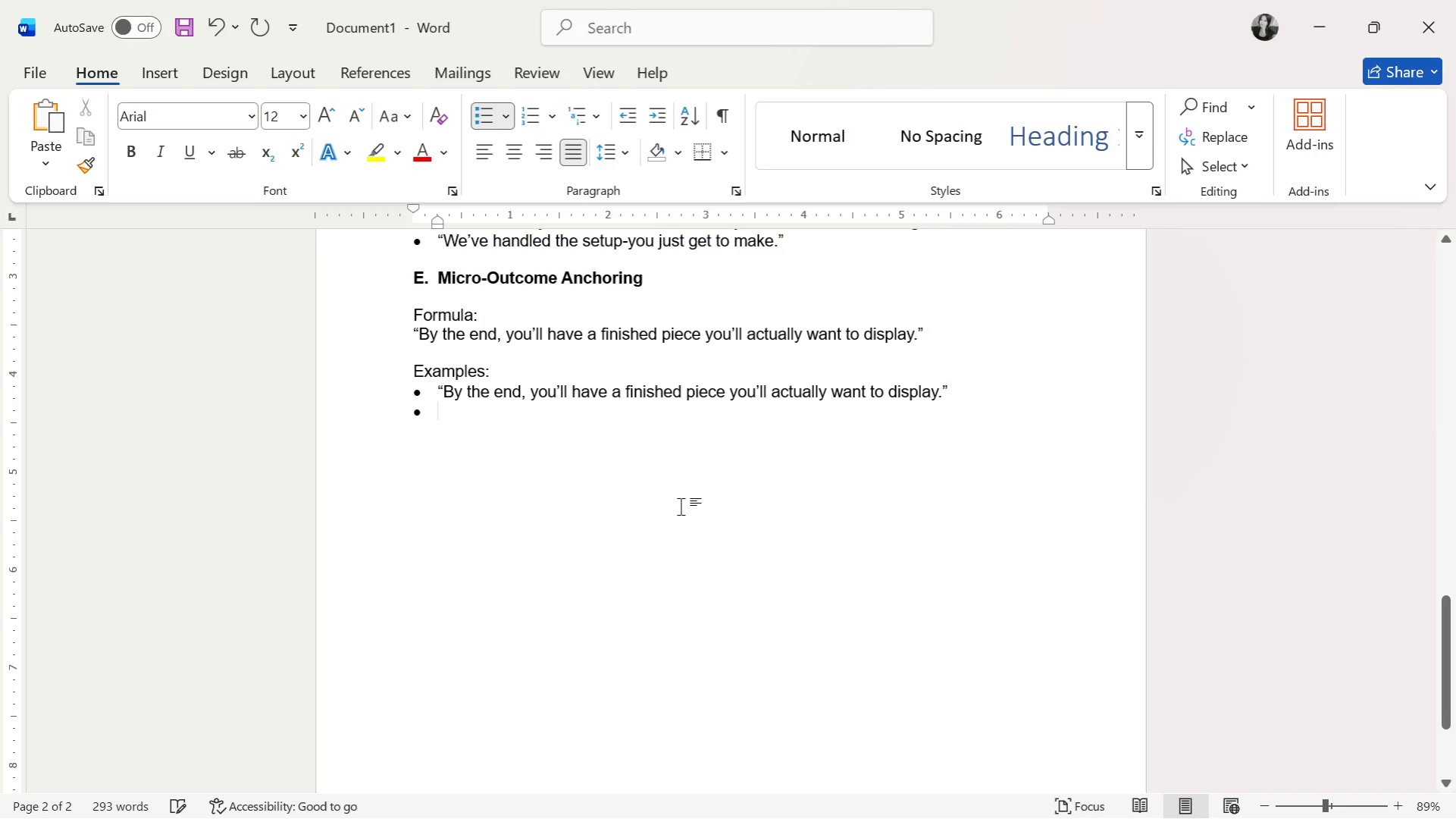 
key(Backspace)
 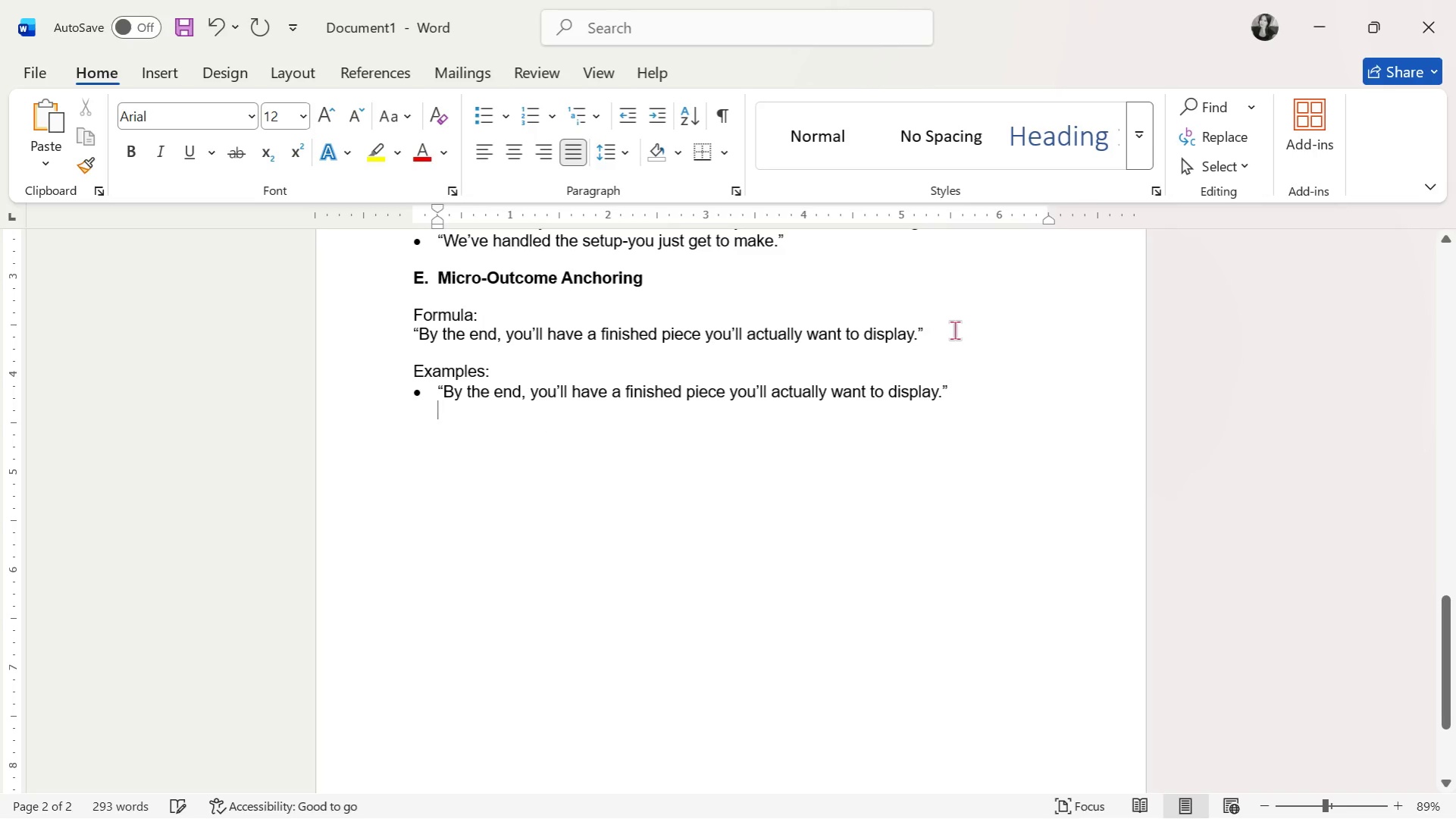 
left_click_drag(start_coordinate=[954, 329], to_coordinate=[604, 336])
 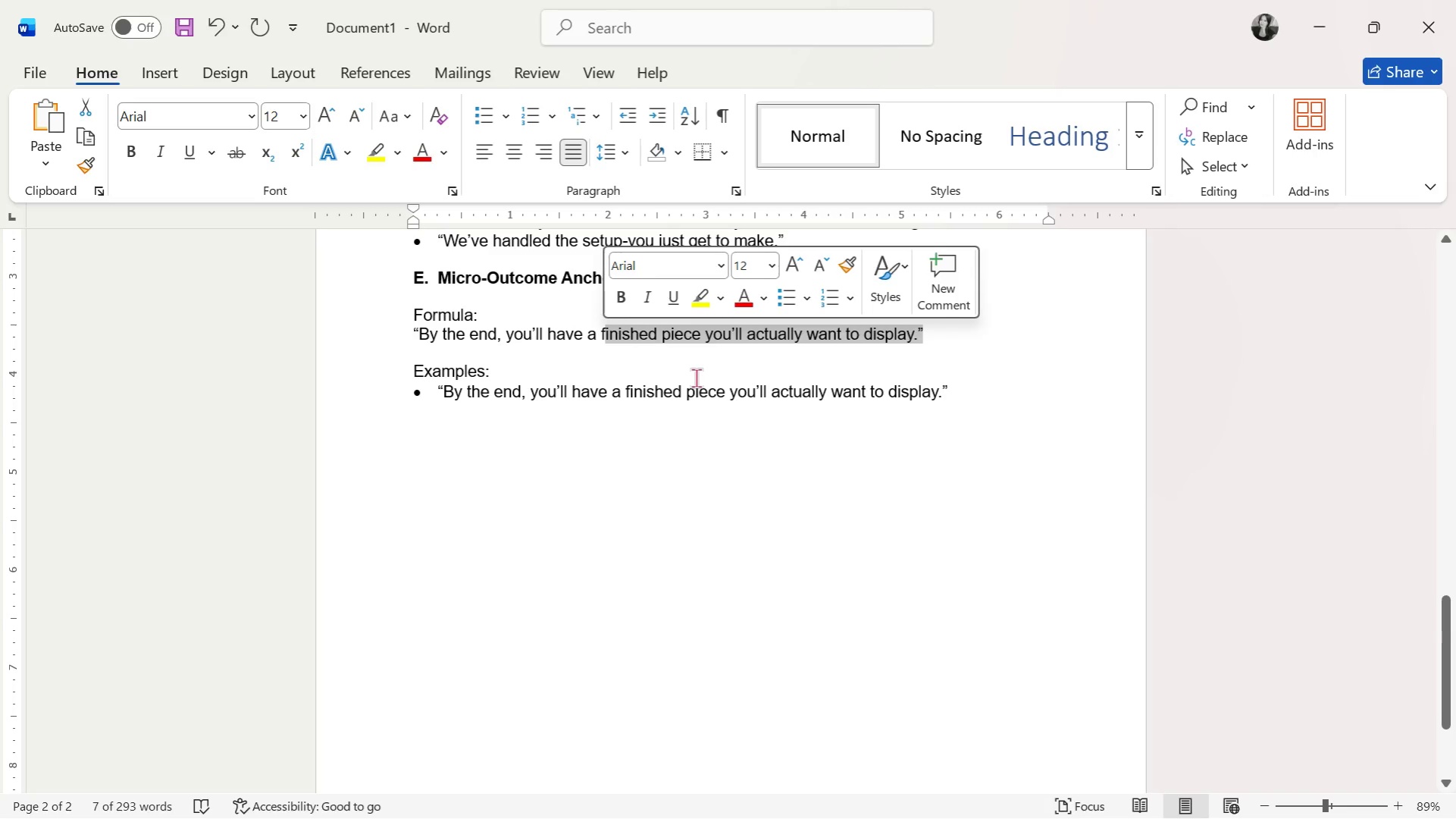 
key(Backspace)
key(Backspace)
type(()
key(Backspace)
key(Backspace)
key(Backspace)
type((tangible result) you can (use/show/keep).")
 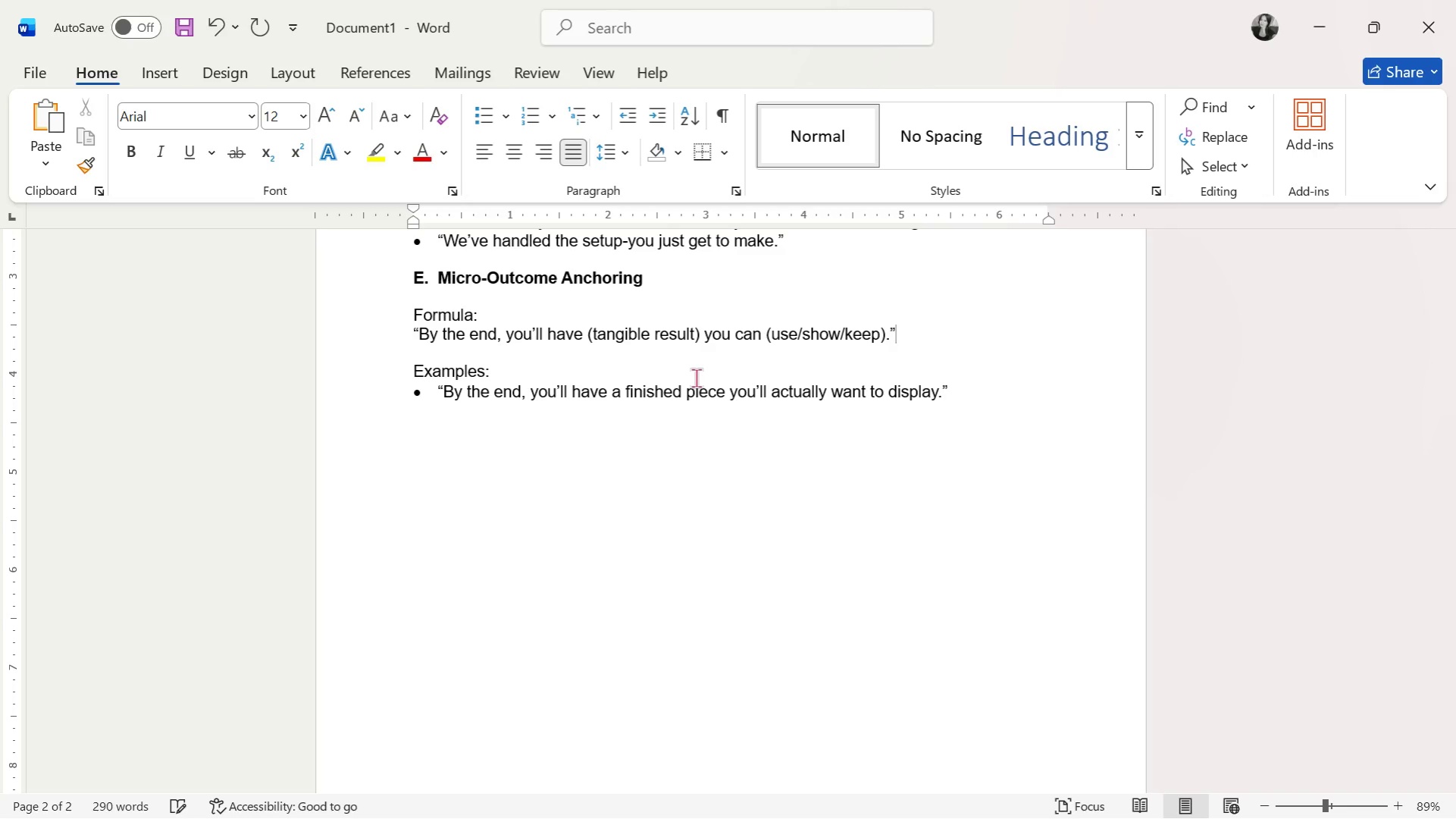 
wait(8.84)
 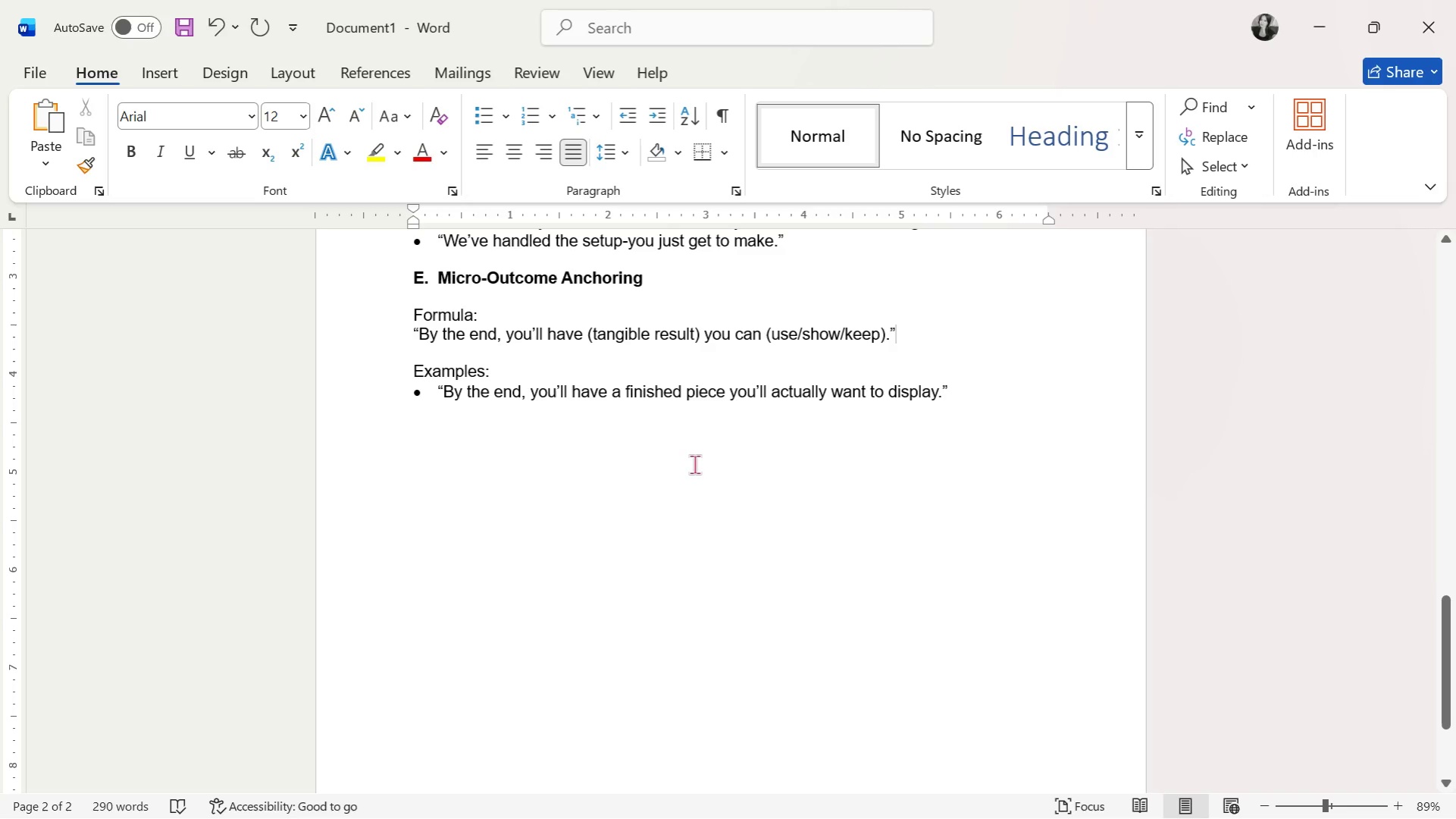 
left_click([769, 336])
 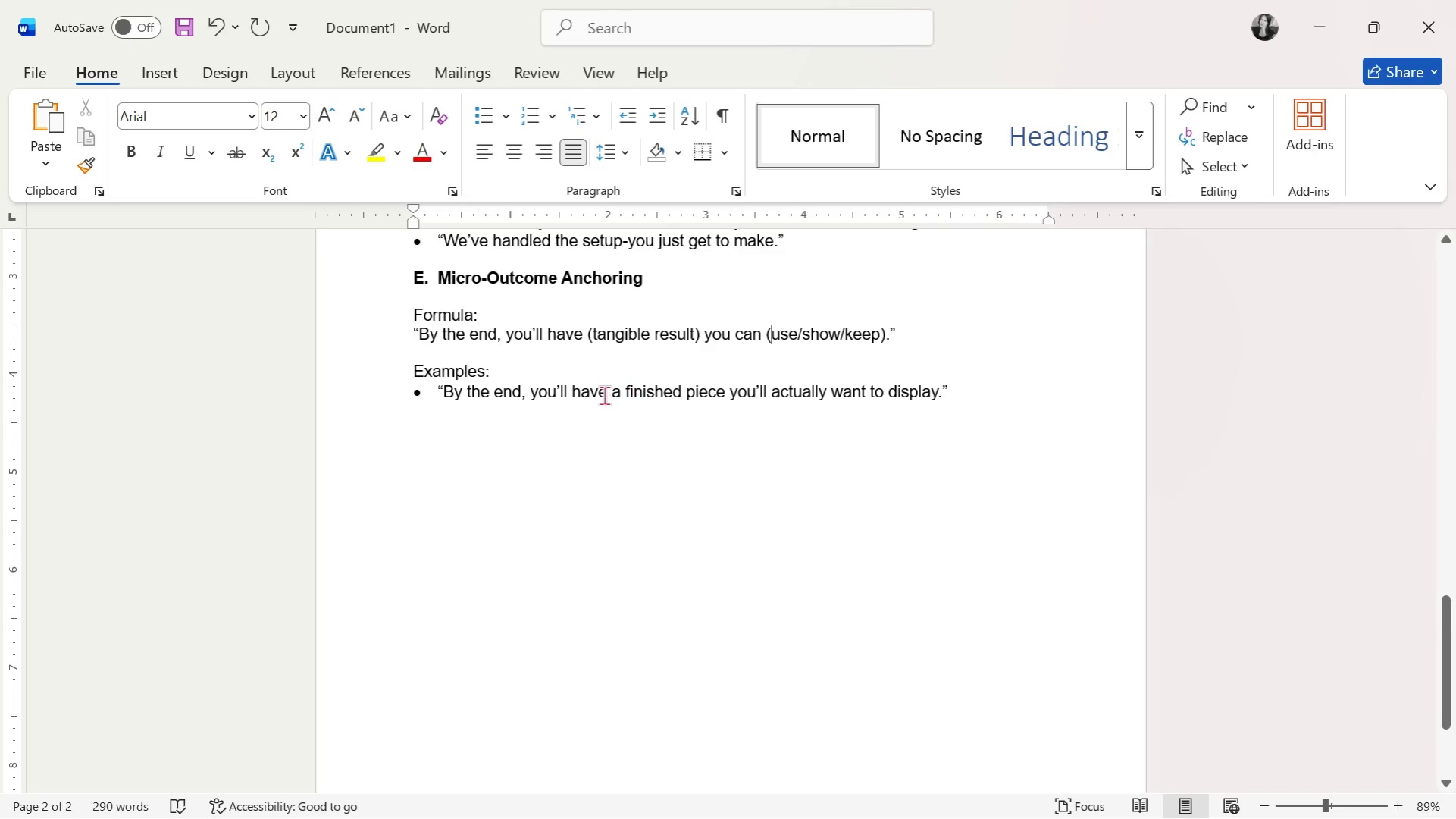 
left_click([603, 395])
 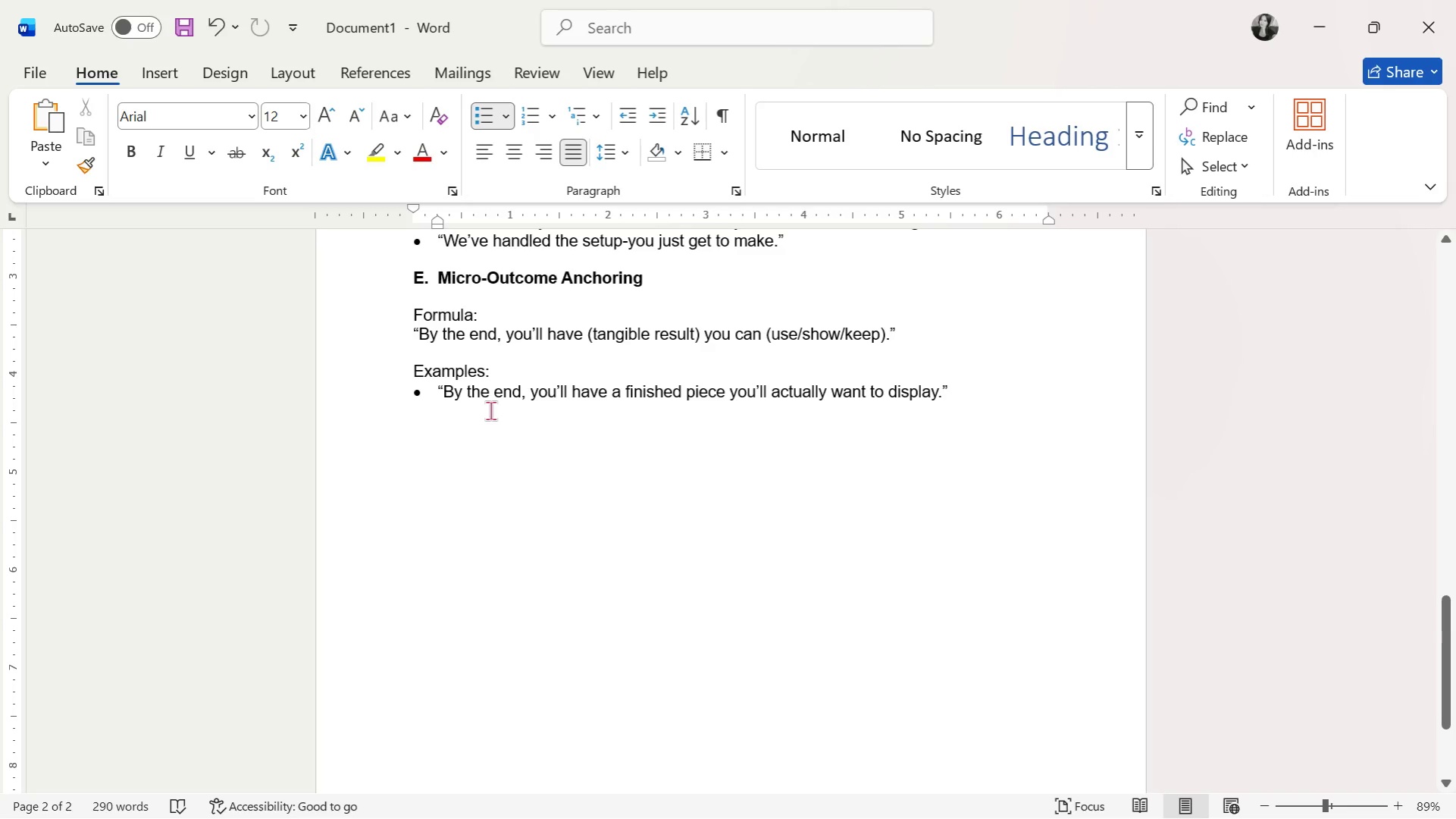 
wait(15.72)
 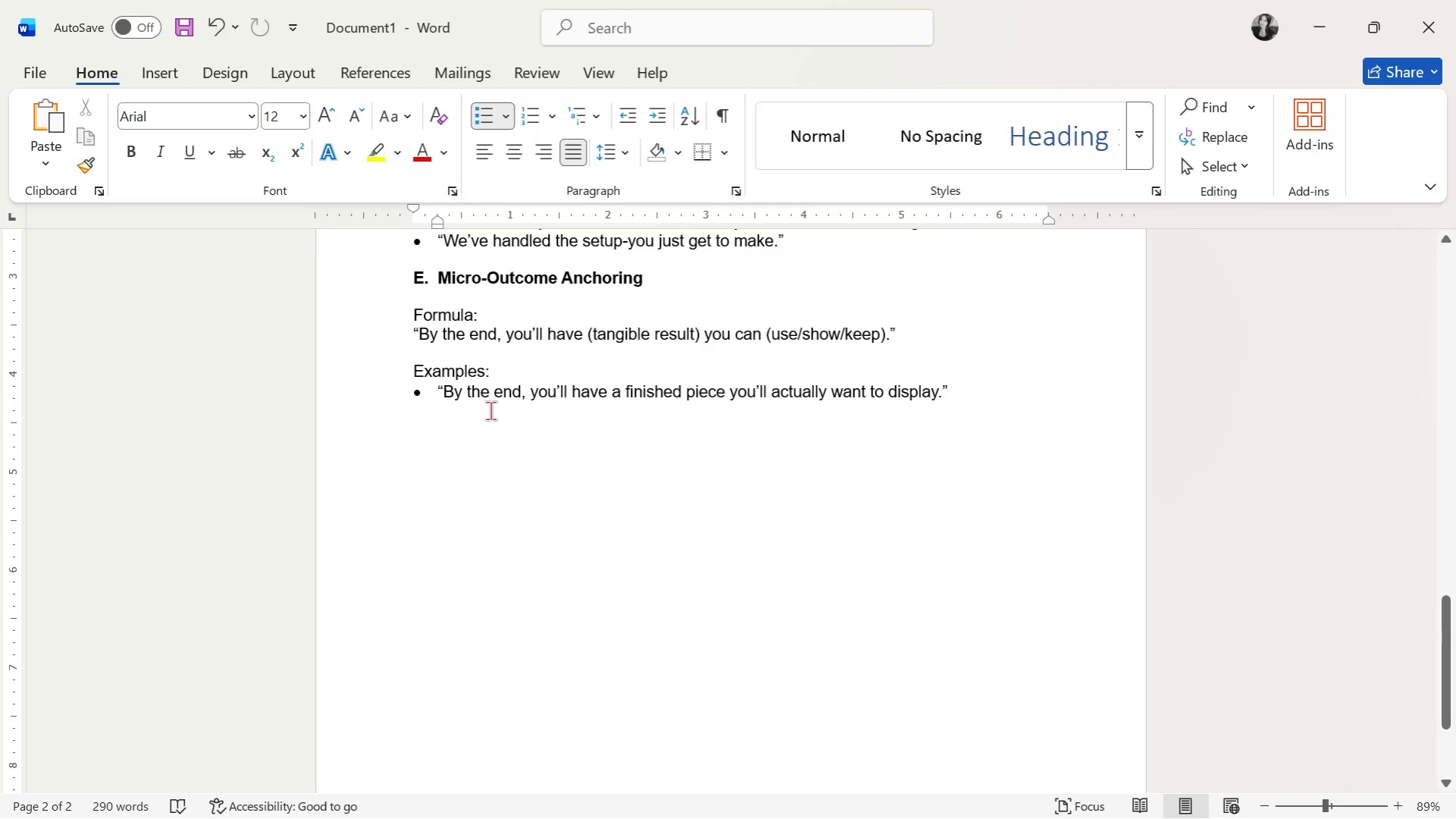 
left_click([750, 395])
 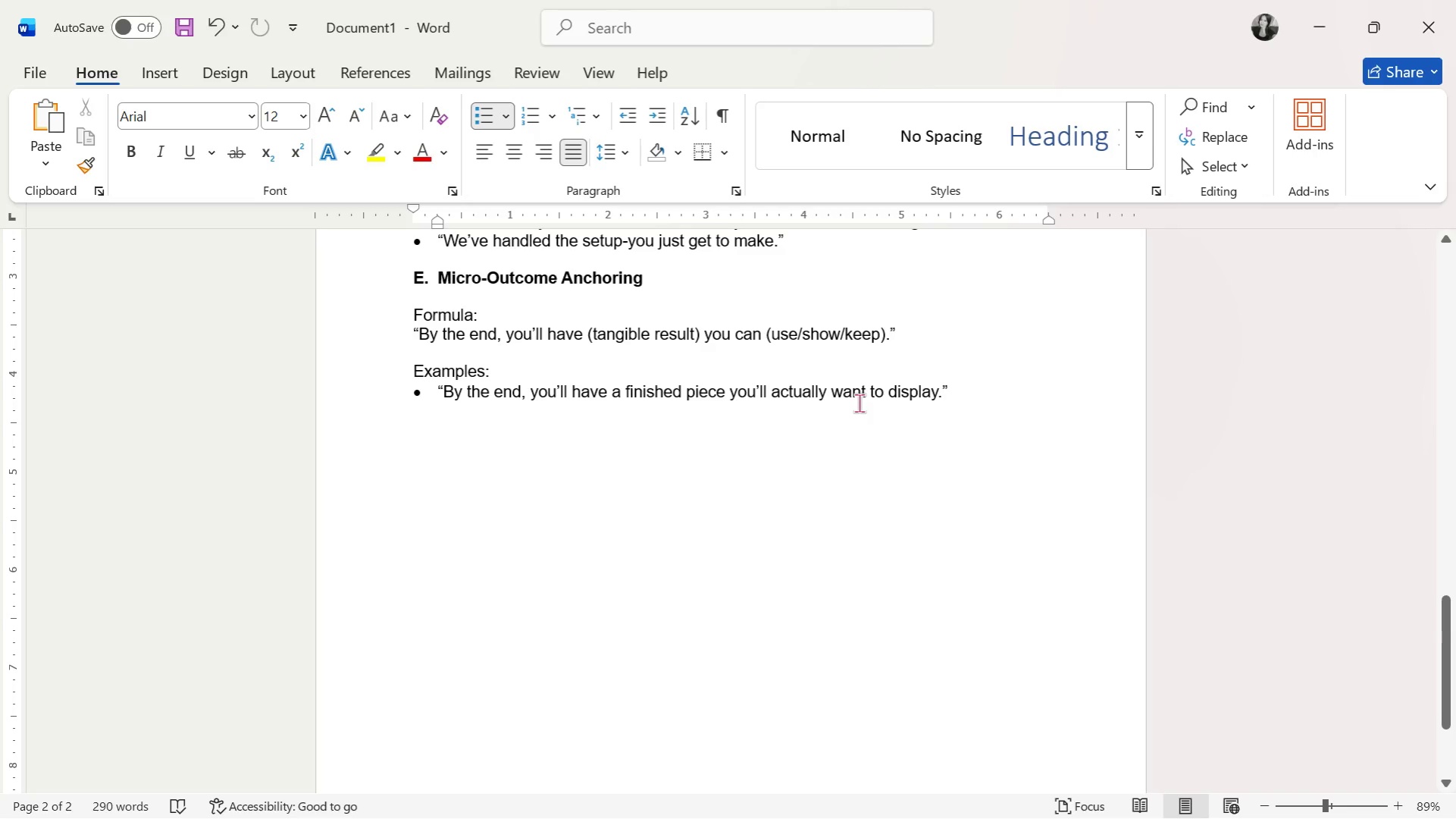 
left_click([960, 399])
 